 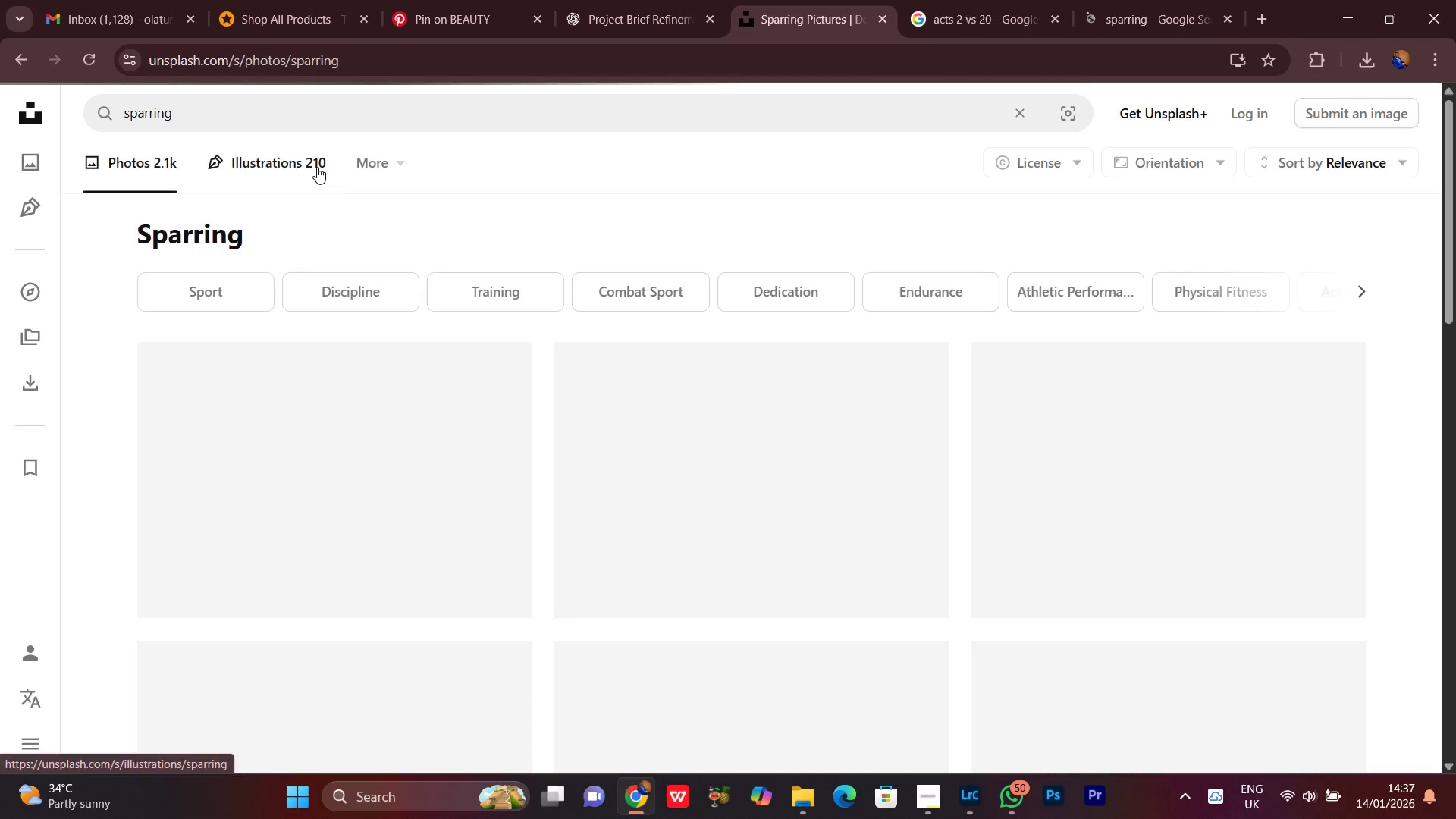 
scroll: coordinate [1034, 647], scroll_direction: down, amount: 4.0
 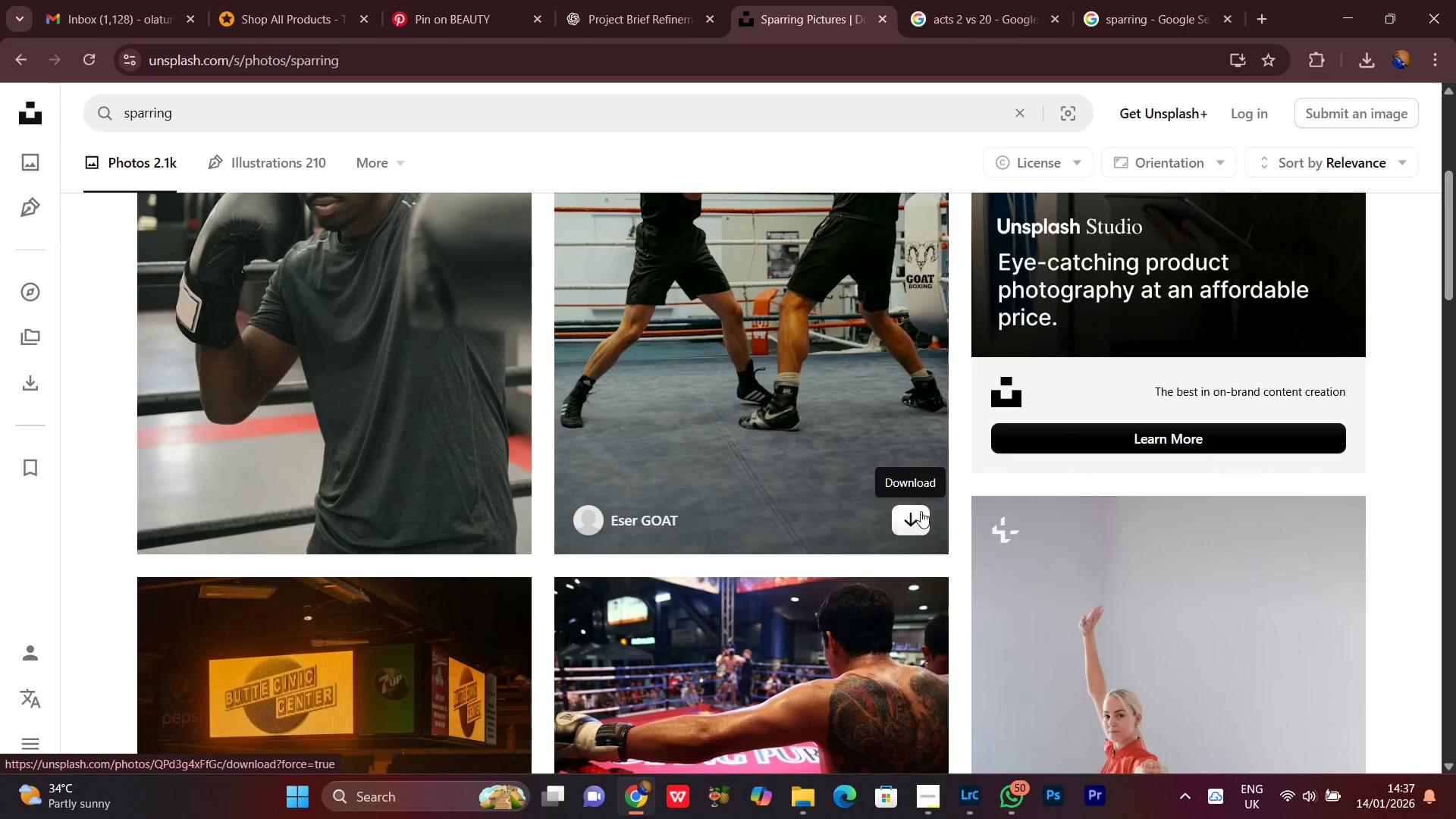 
left_click([913, 518])
 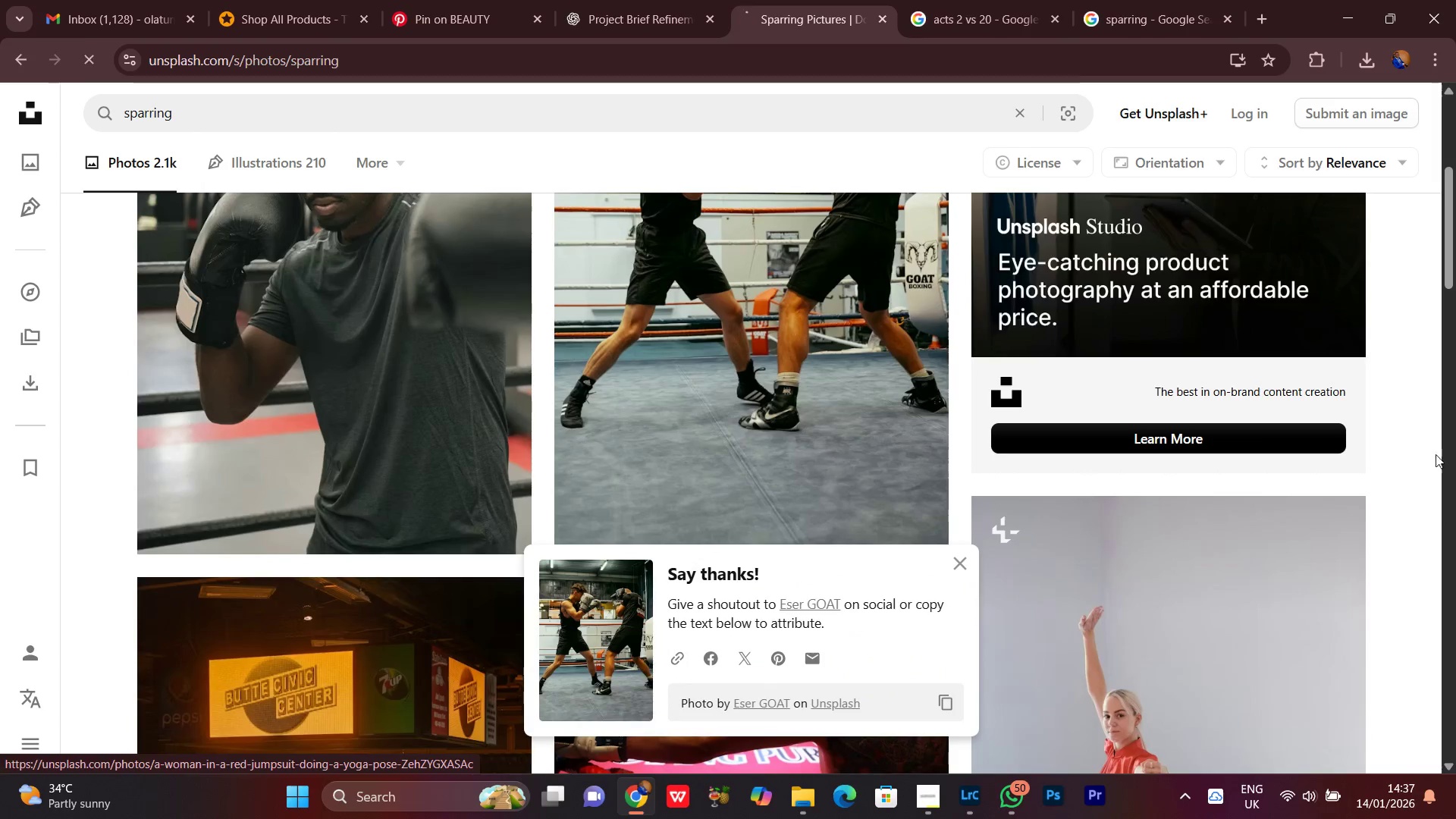 
scroll: coordinate [1391, 453], scroll_direction: down, amount: 3.0
 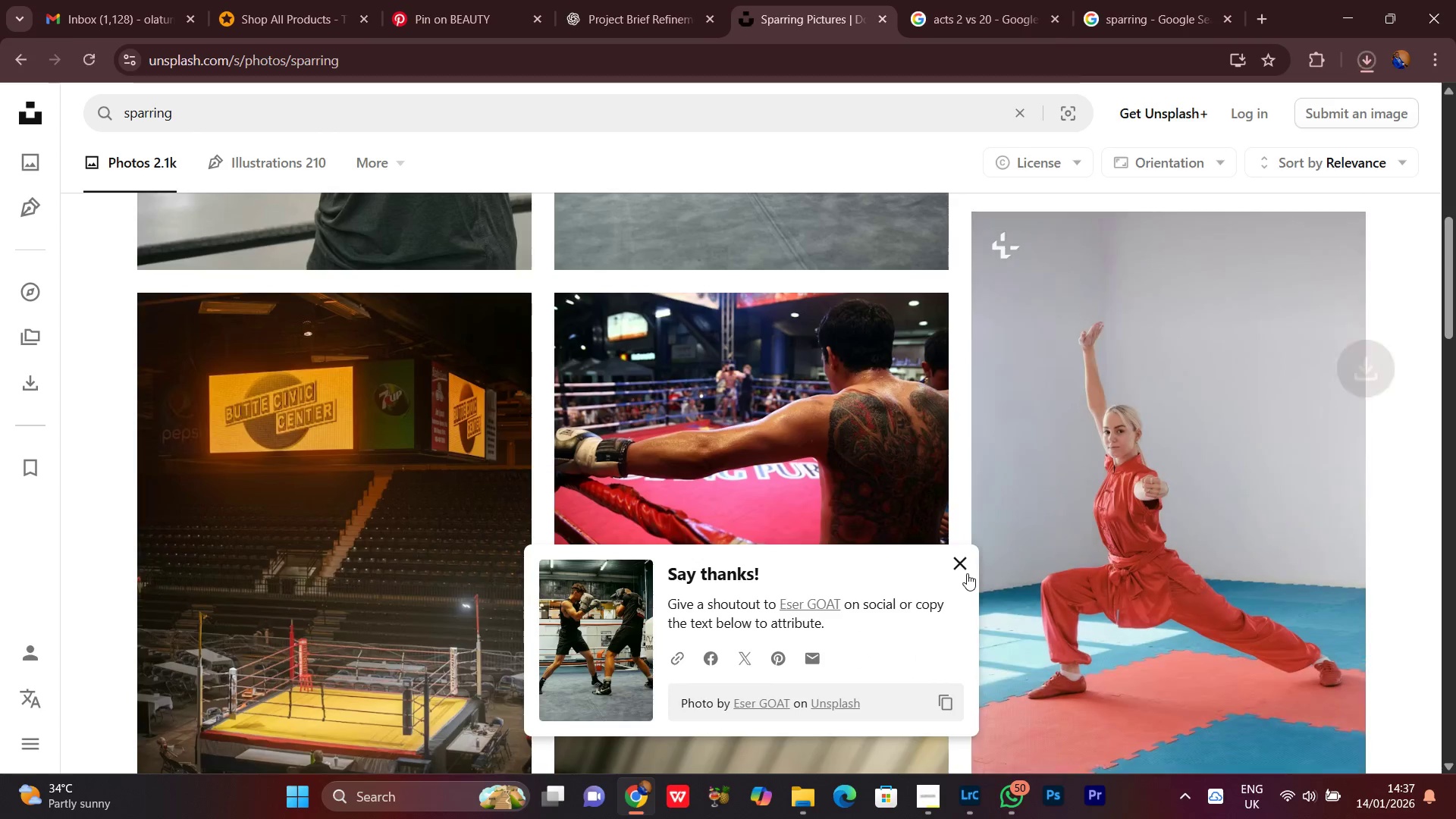 
left_click([965, 563])
 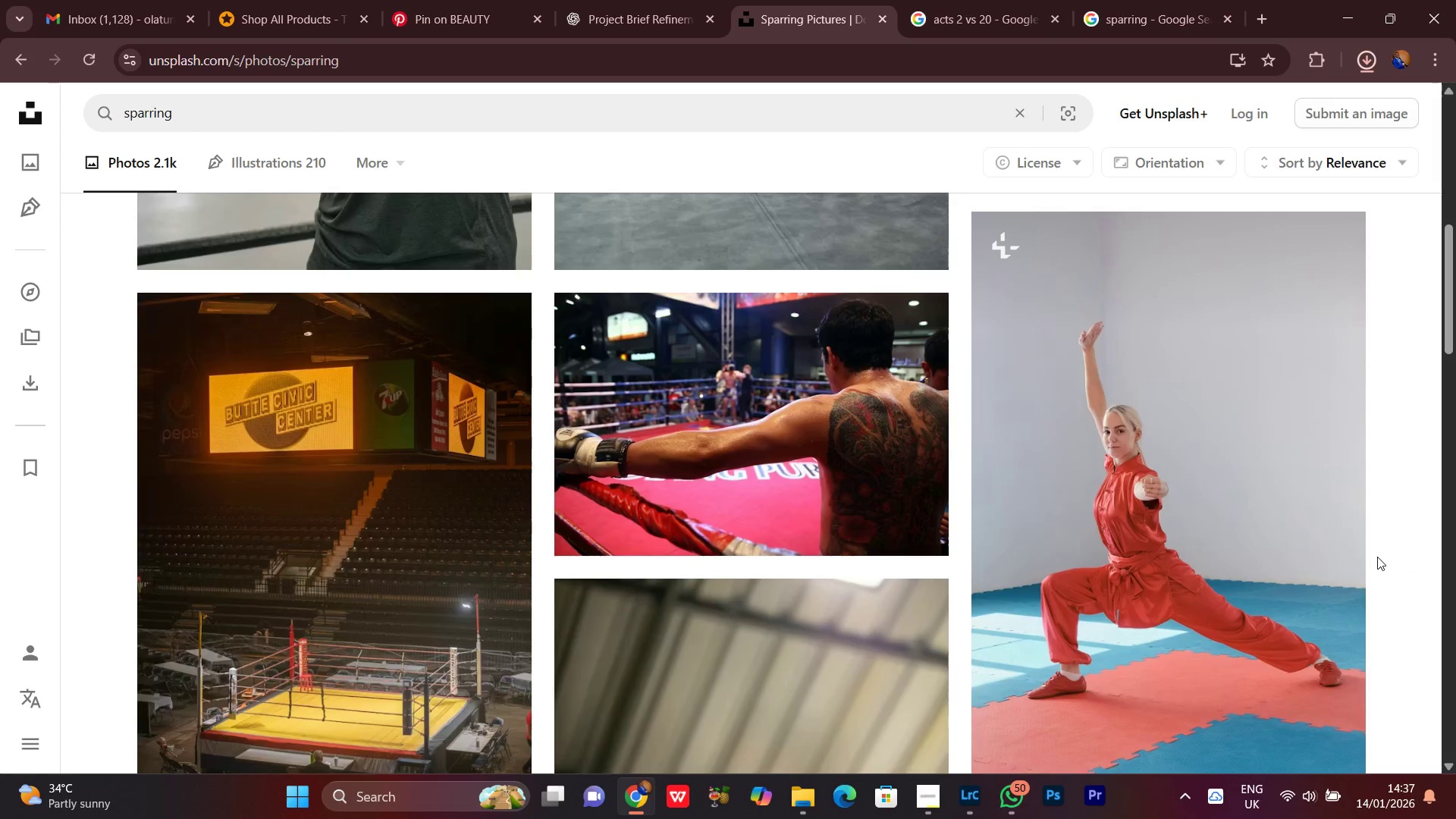 
scroll: coordinate [1379, 552], scroll_direction: down, amount: 6.0
 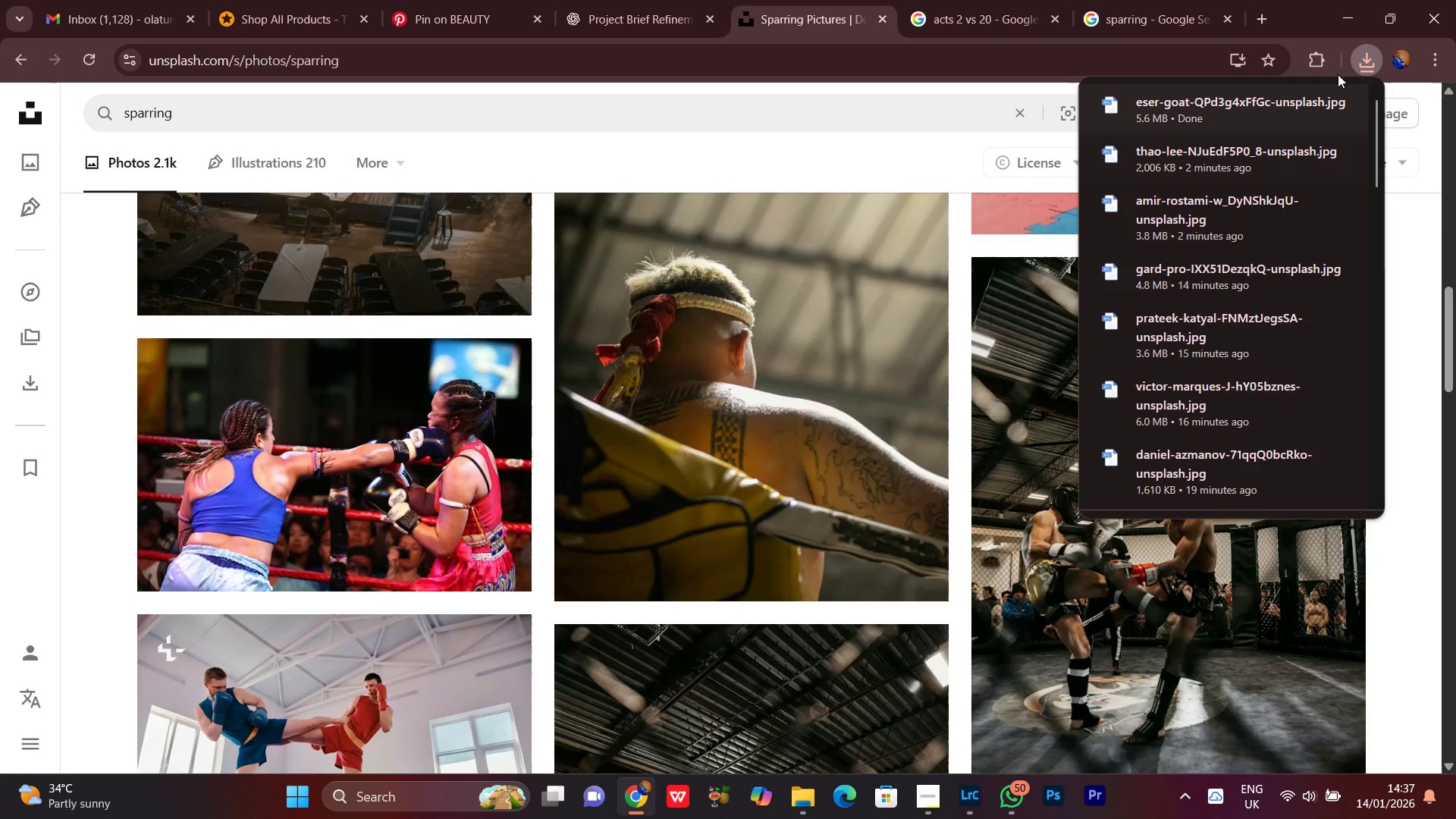 
left_click_drag(start_coordinate=[1358, 68], to_coordinate=[1351, 68])
 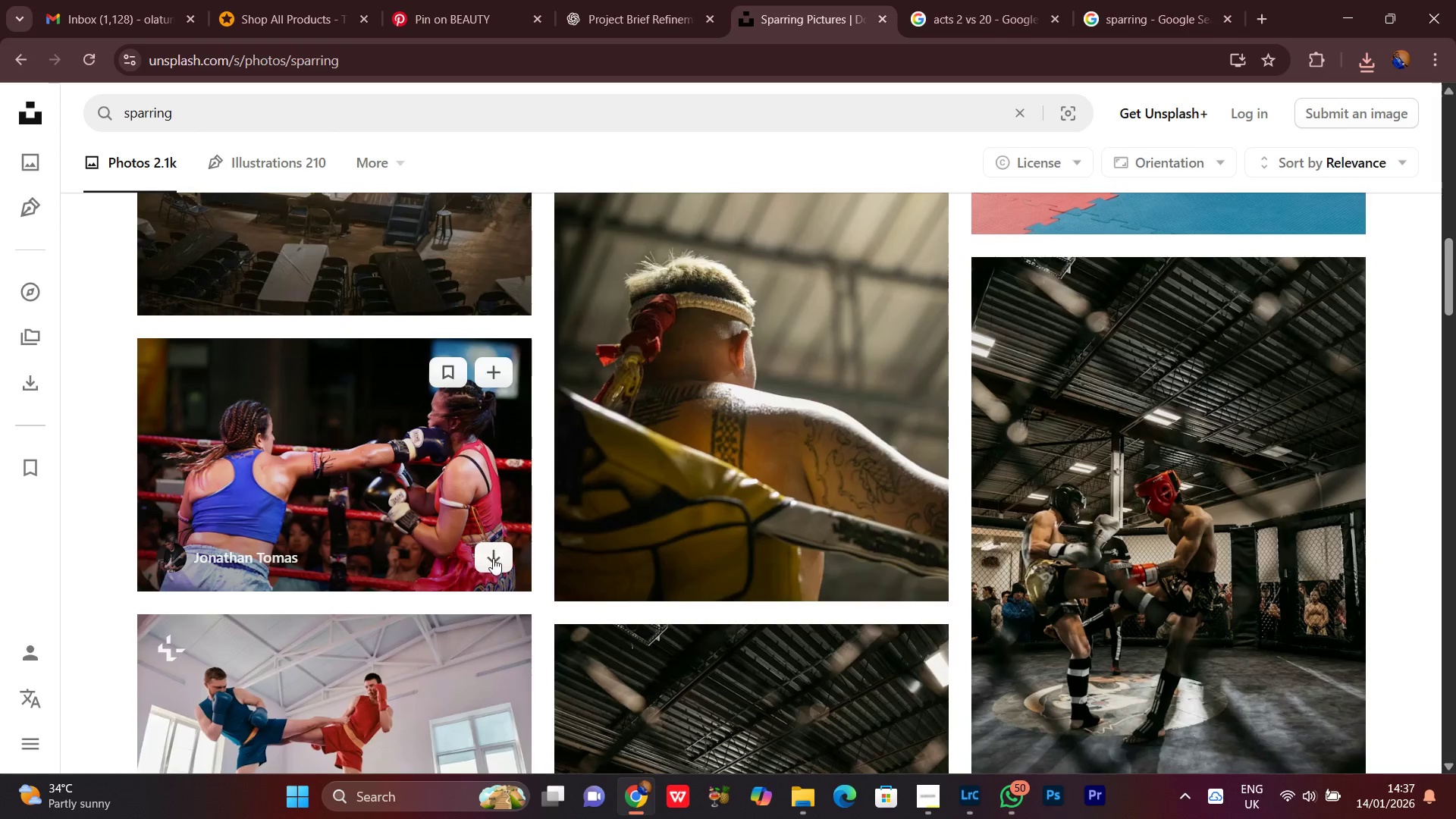 
left_click([492, 556])
 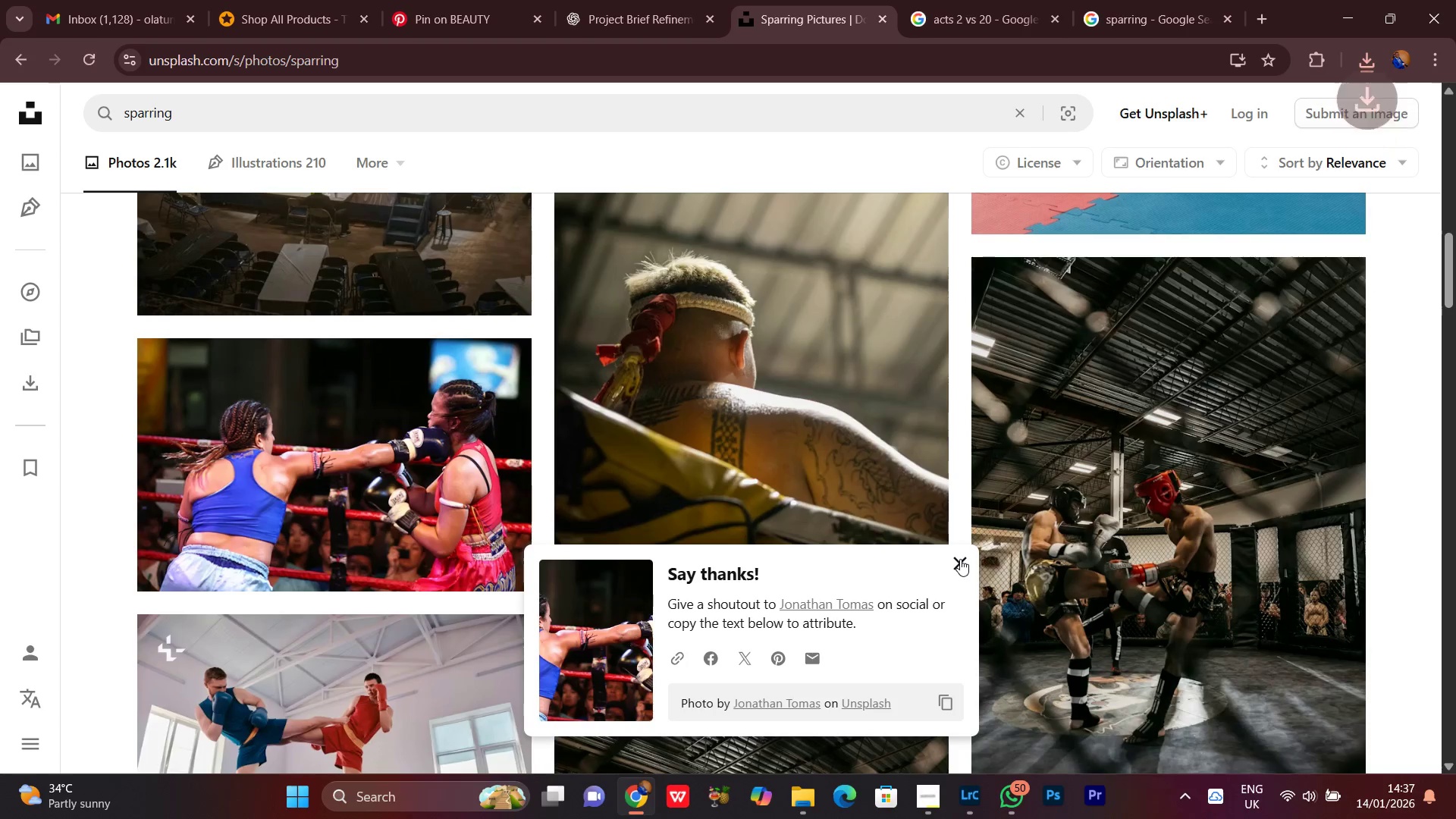 
scroll: coordinate [1360, 552], scroll_direction: down, amount: 19.0
 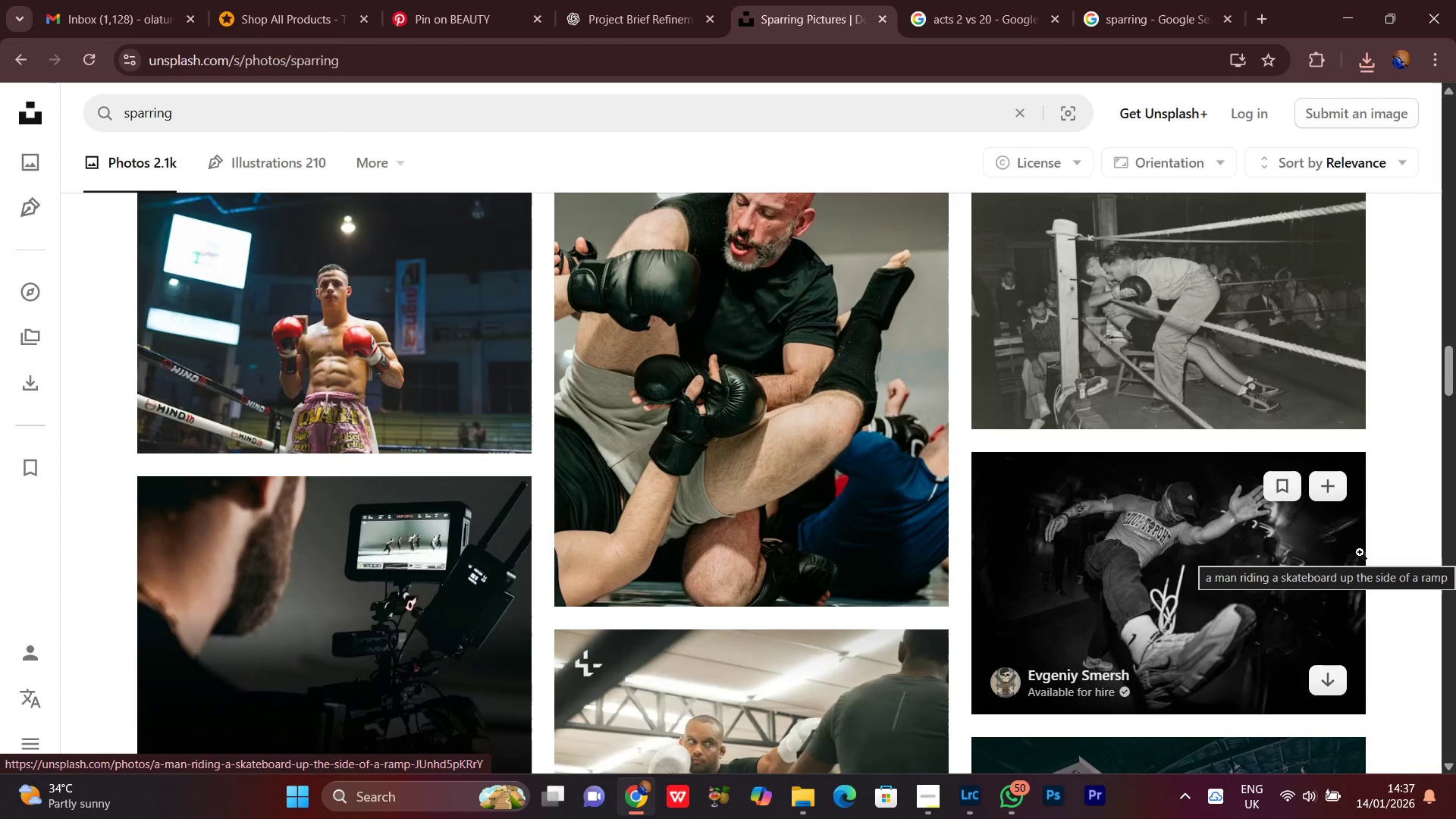 
scroll: coordinate [1356, 519], scroll_direction: down, amount: 19.0
 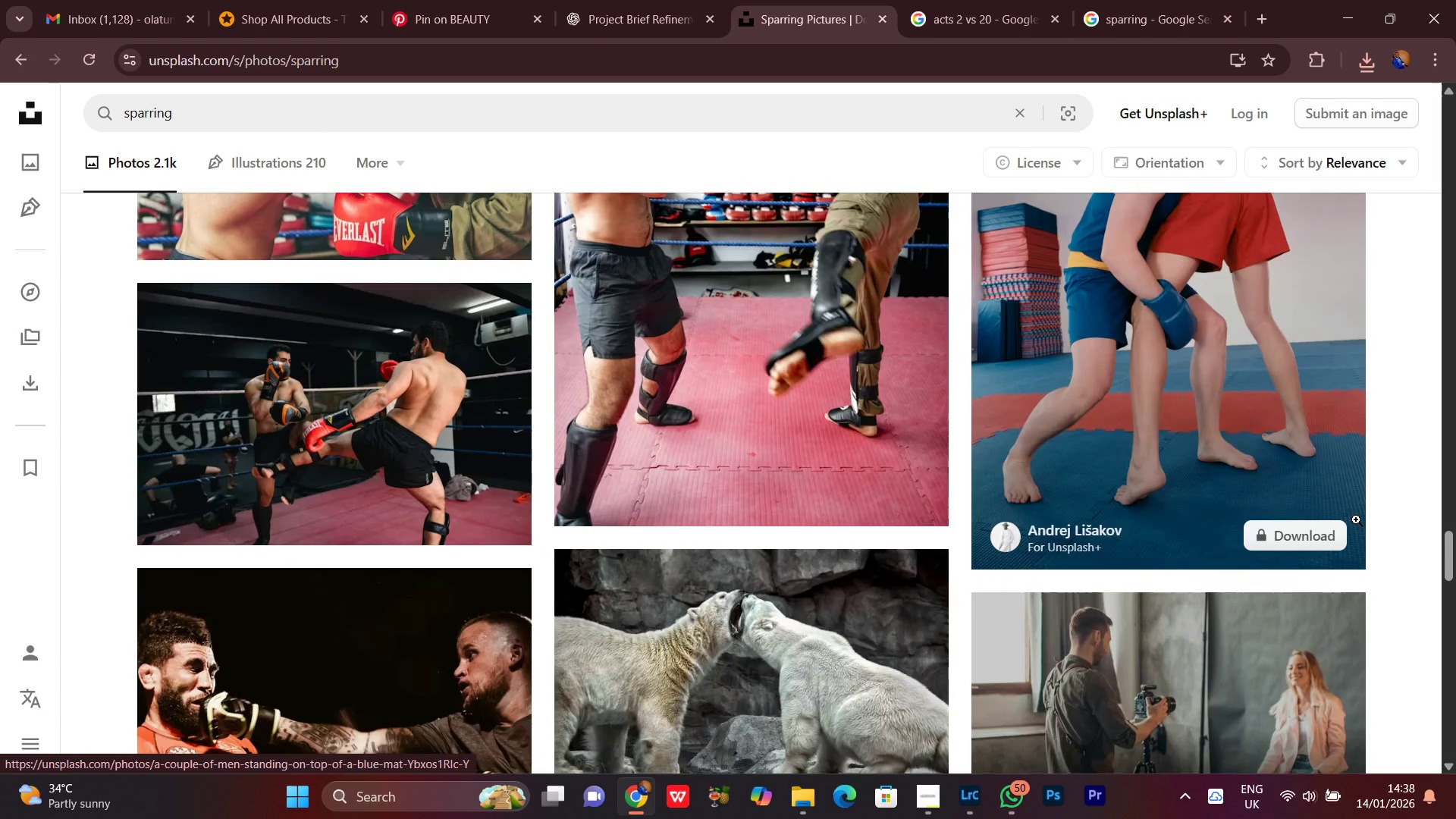 
scroll: coordinate [1356, 519], scroll_direction: up, amount: 3.0
 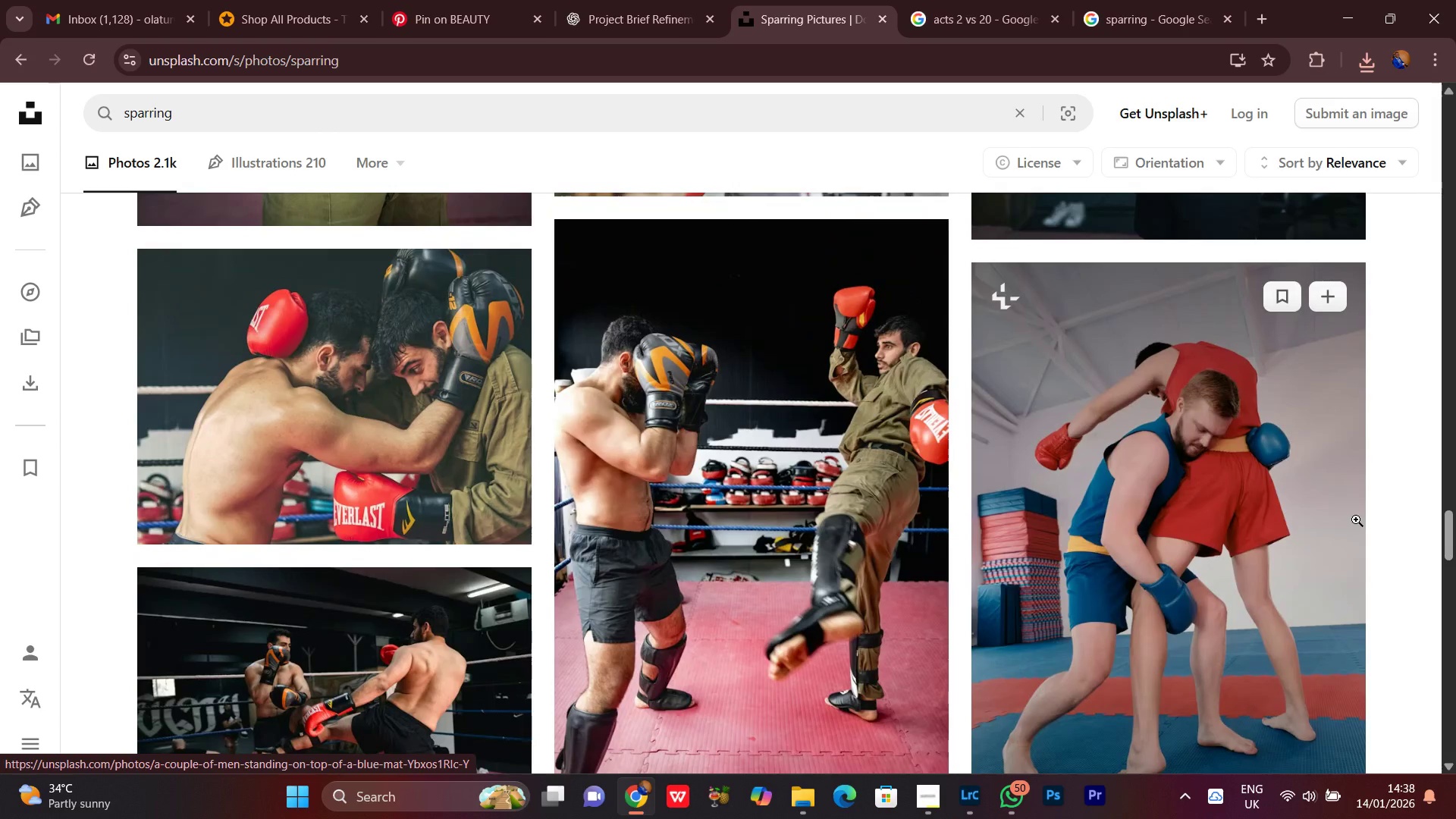 
scroll: coordinate [1356, 519], scroll_direction: down, amount: 5.0
 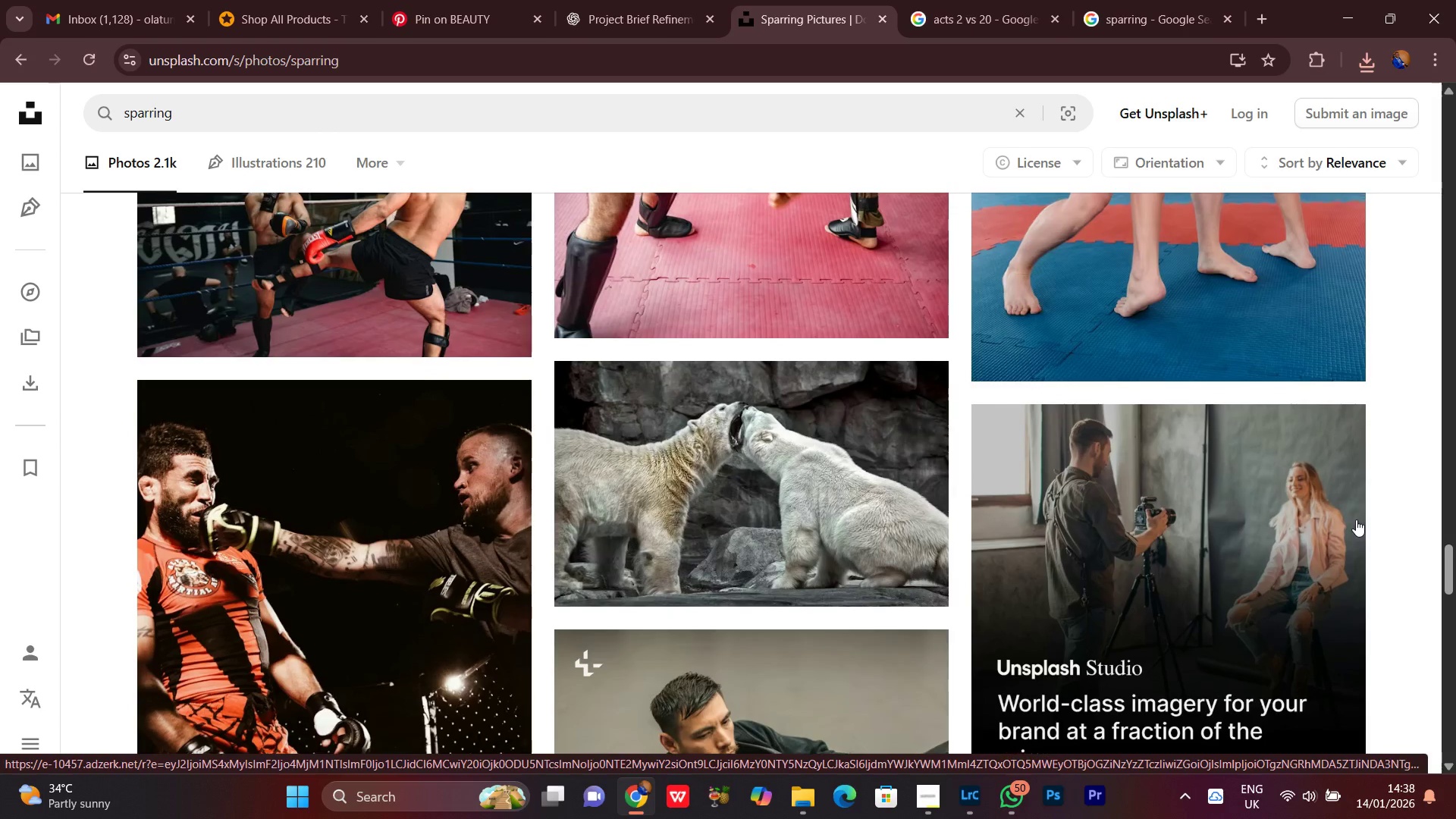 
scroll: coordinate [1356, 519], scroll_direction: up, amount: 4.0
 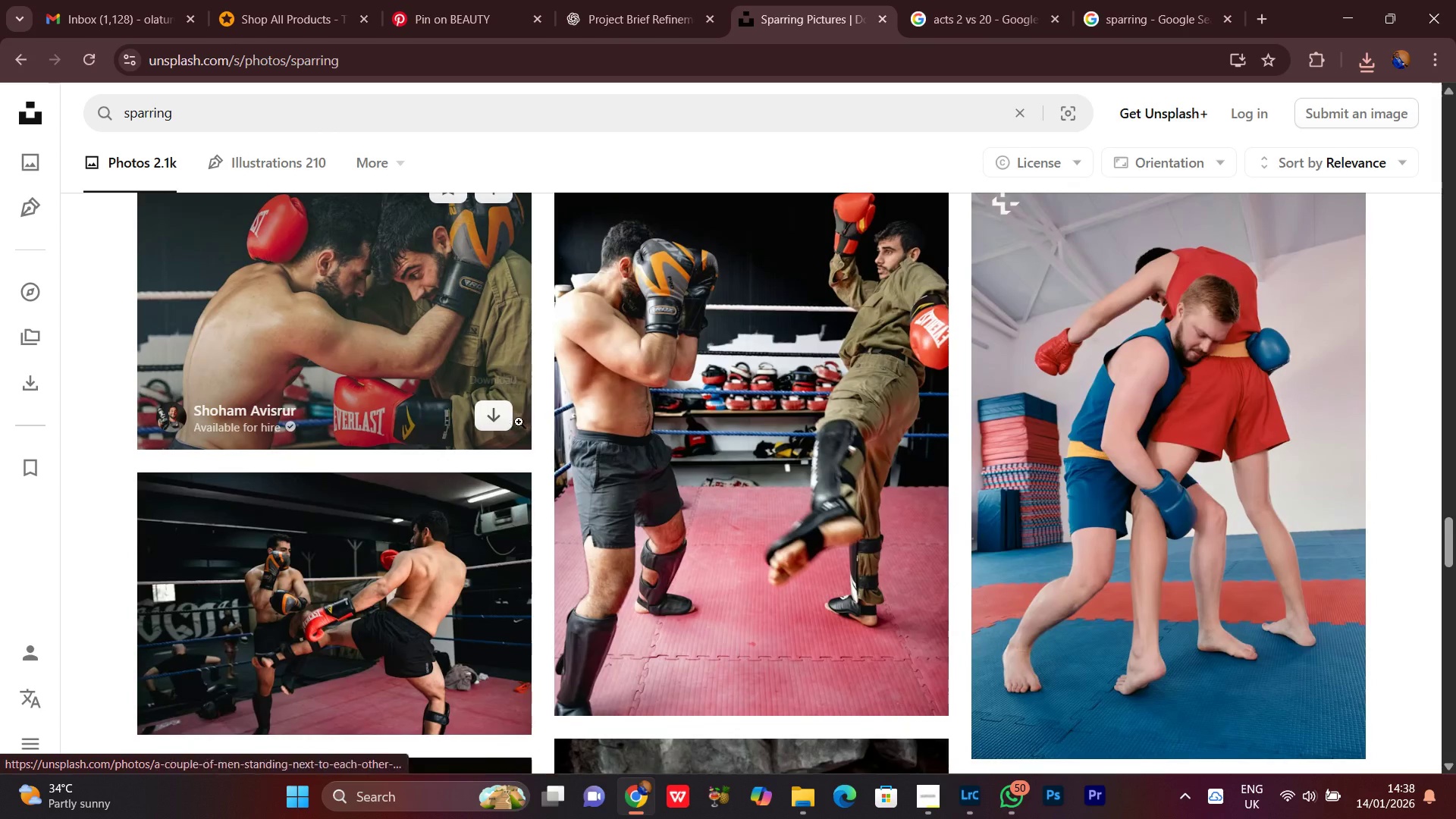 
left_click([491, 422])
 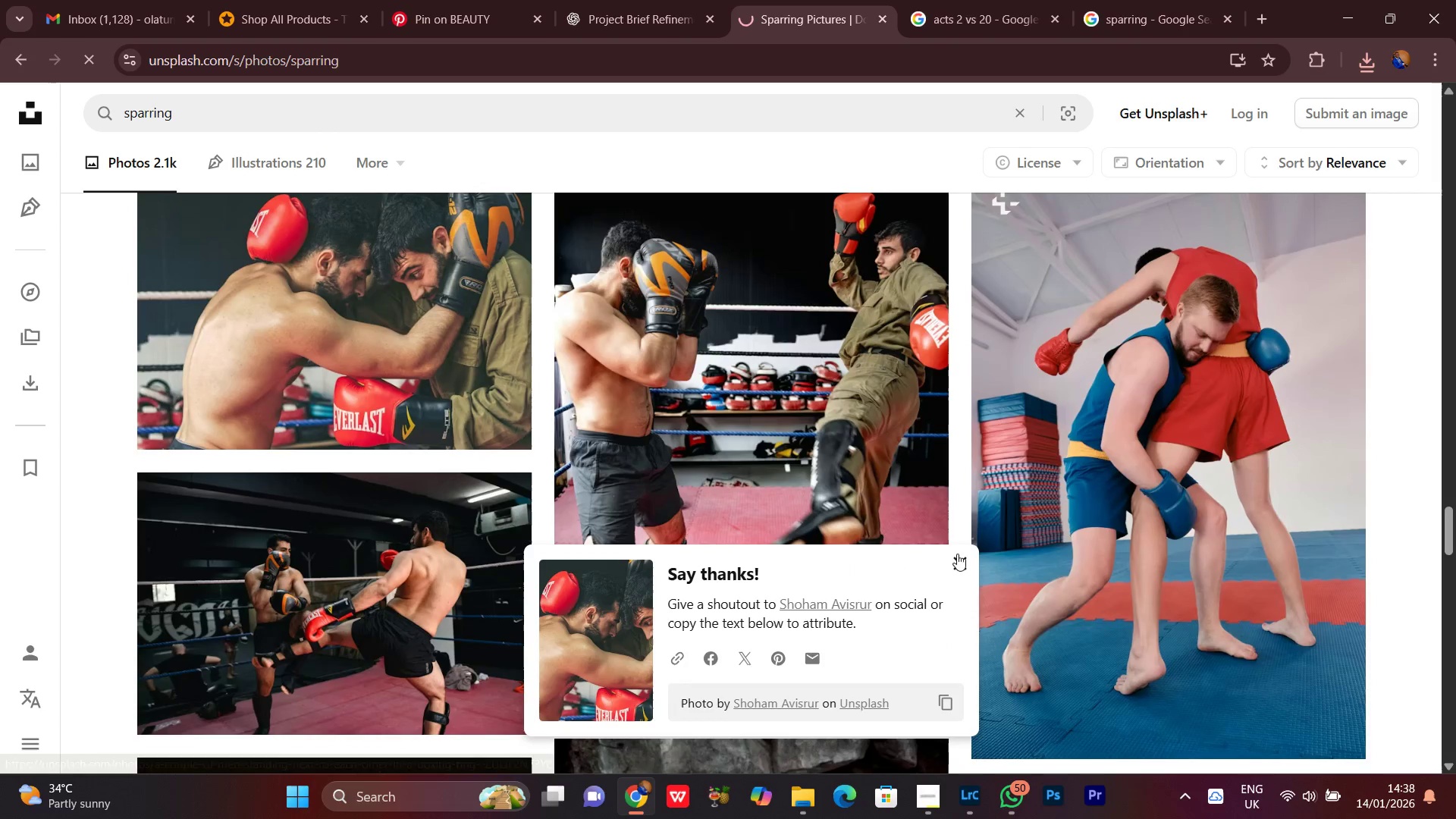 
left_click([959, 560])
 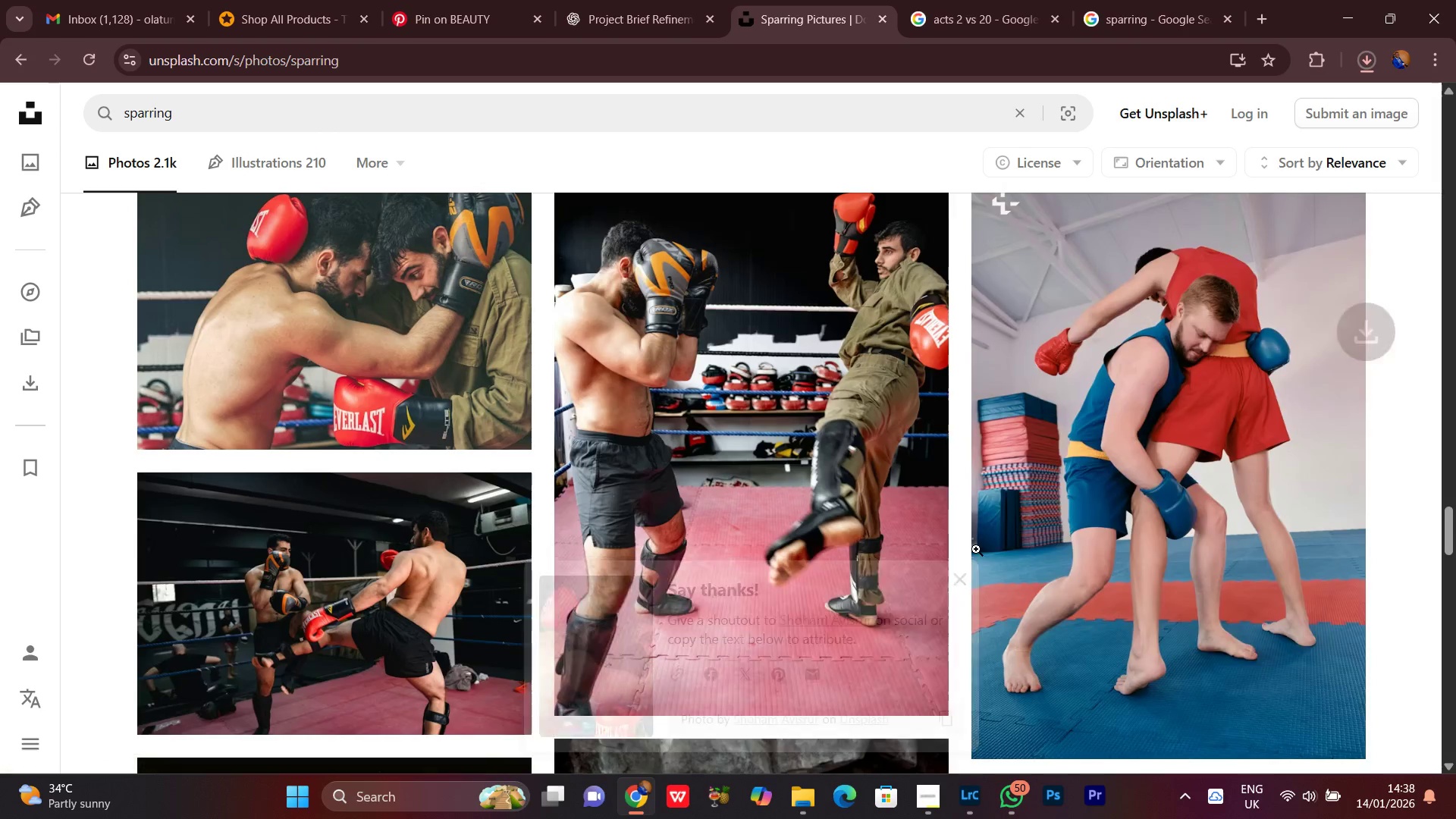 
scroll: coordinate [920, 564], scroll_direction: down, amount: 5.0
 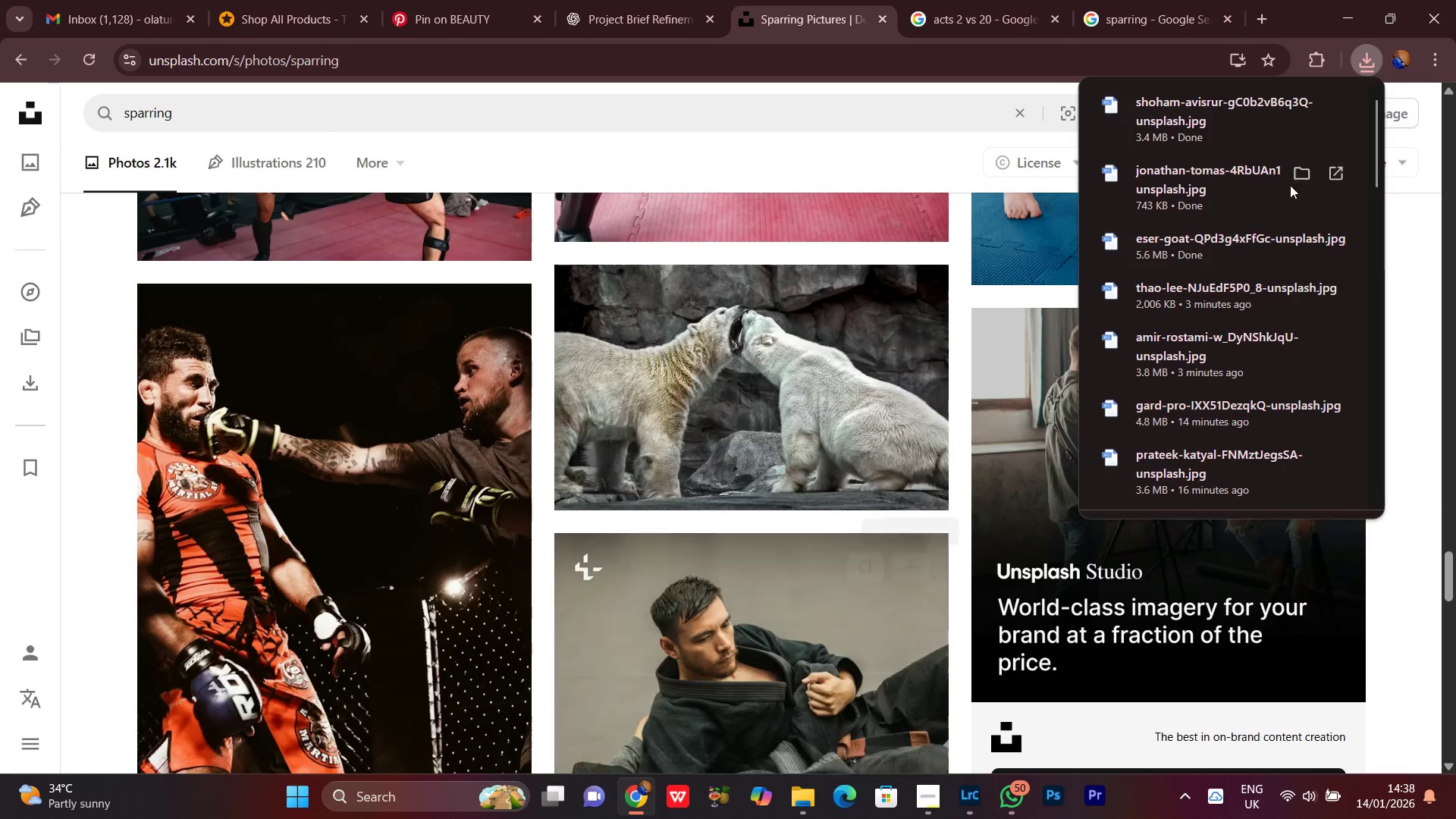 
left_click_drag(start_coordinate=[1366, 58], to_coordinate=[1367, 63])
 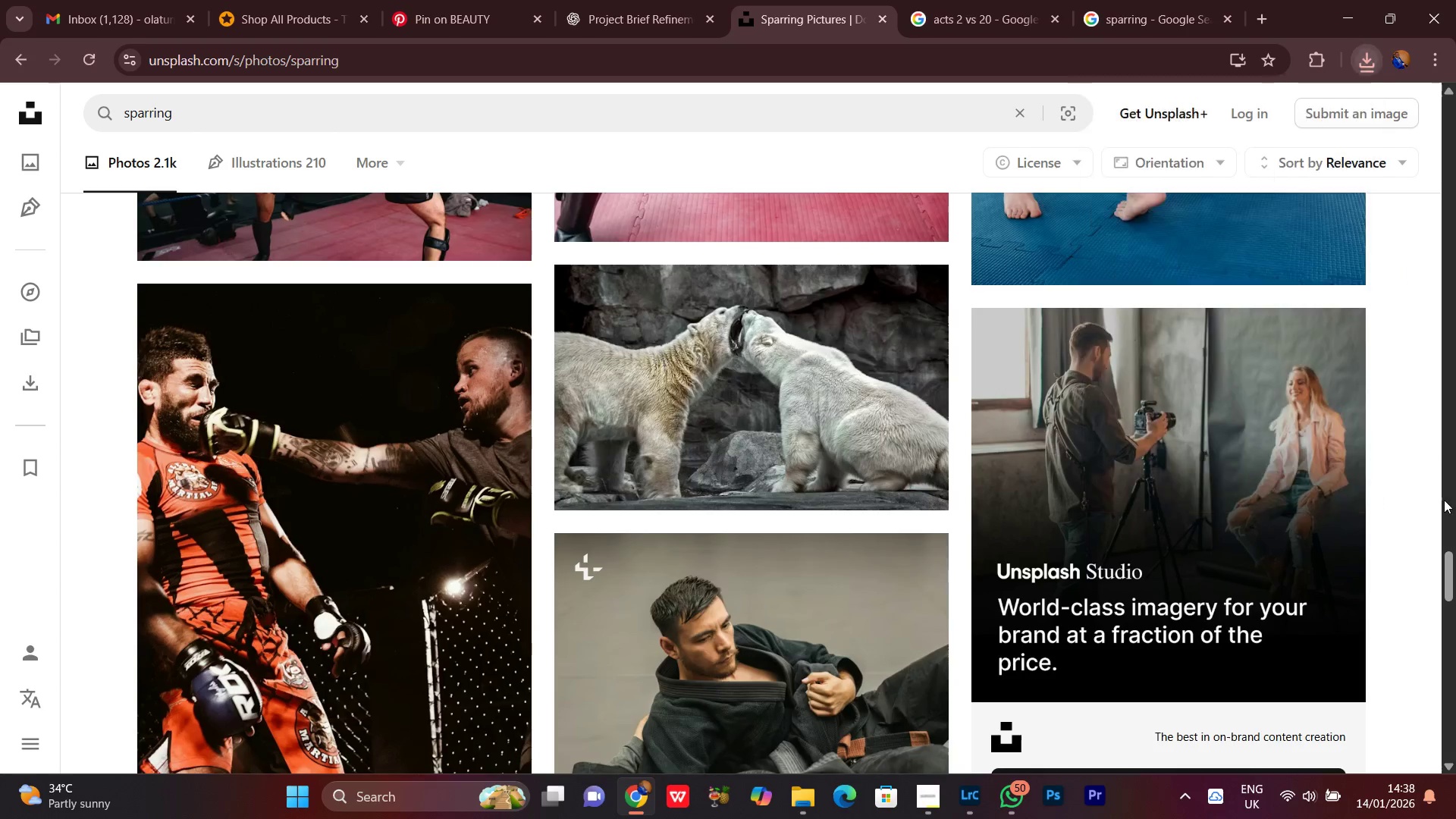 
scroll: coordinate [1385, 469], scroll_direction: down, amount: 38.0
 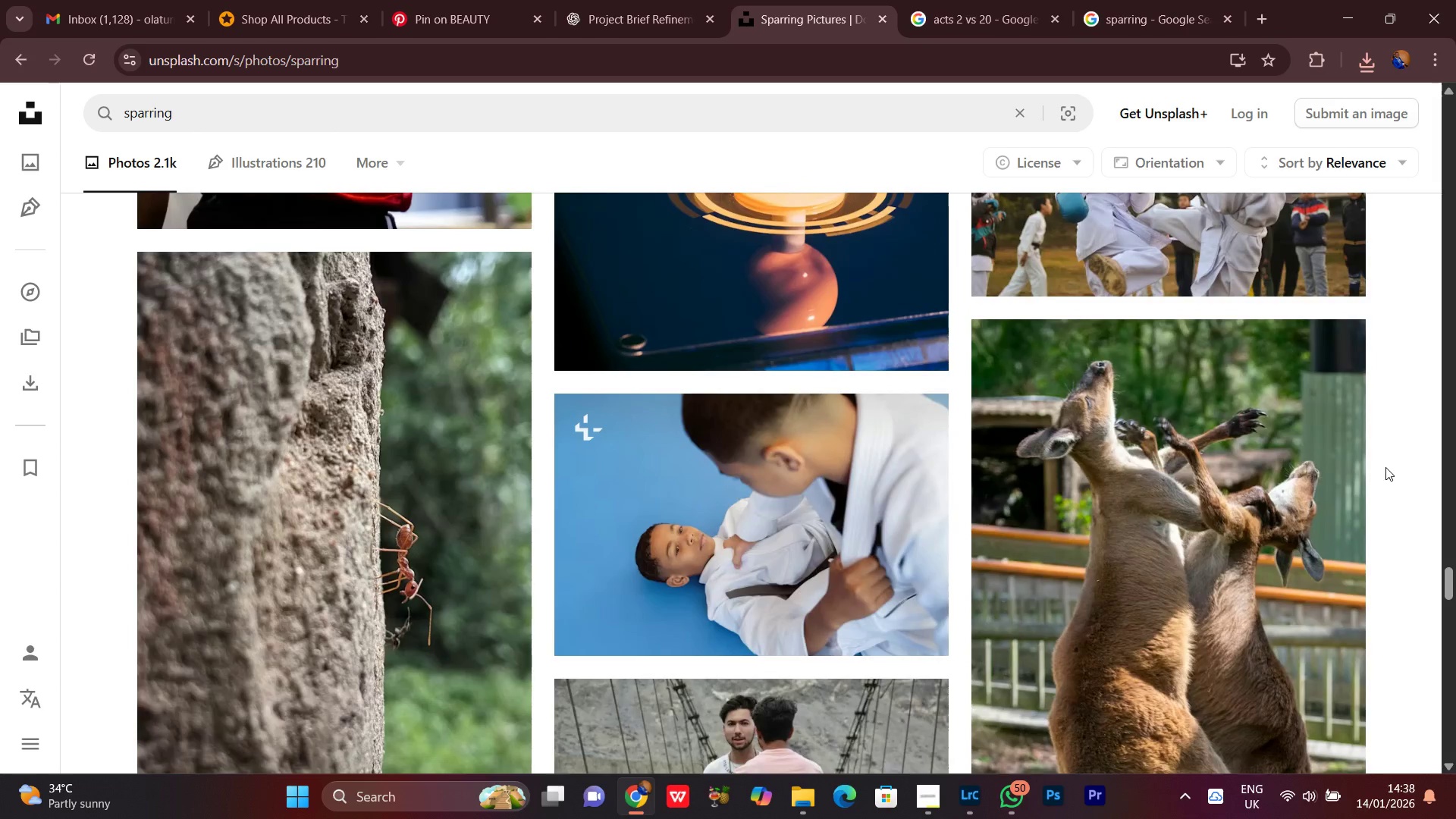 
scroll: coordinate [1385, 466], scroll_direction: up, amount: 4.0
 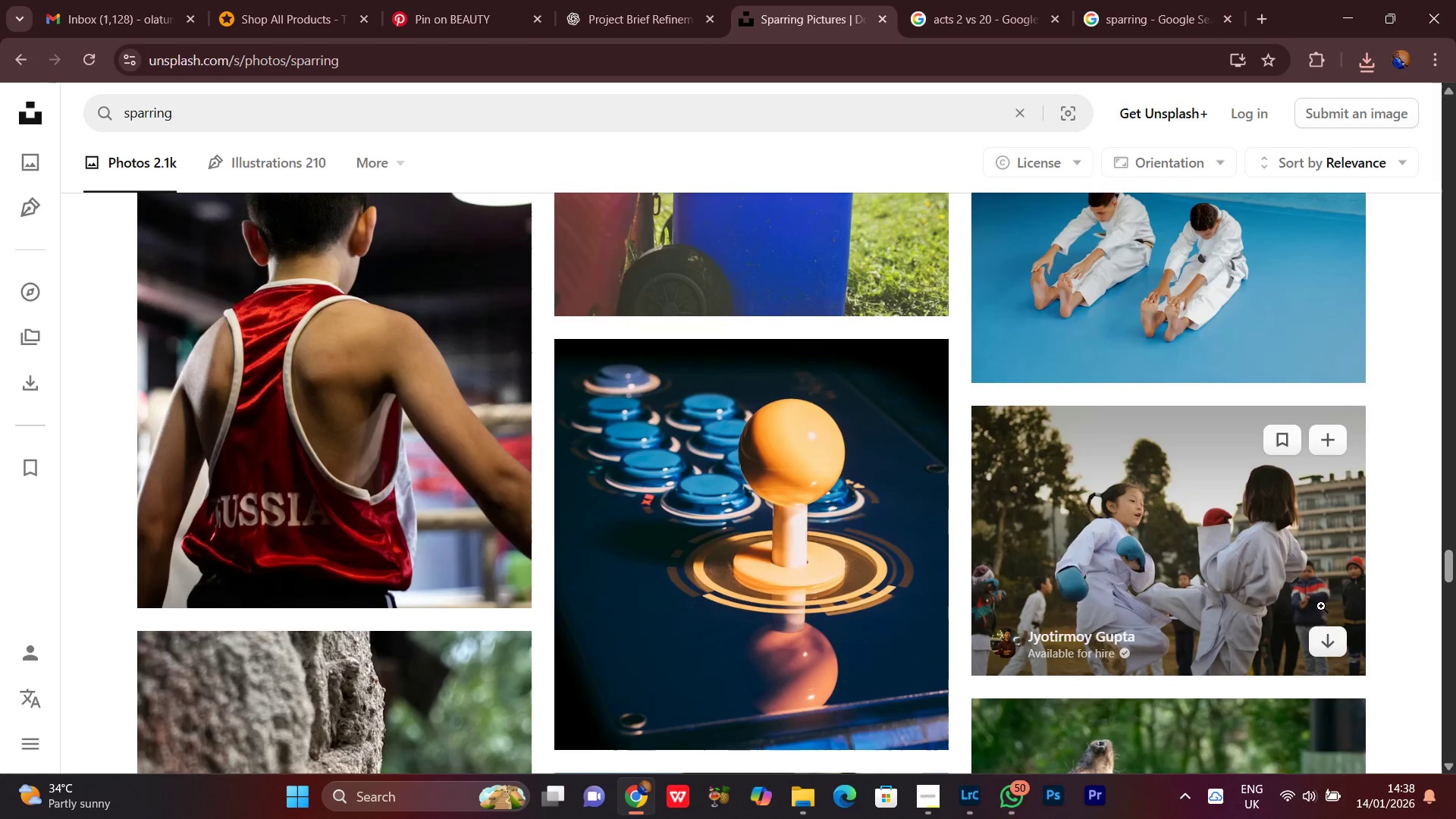 
left_click([1329, 642])
 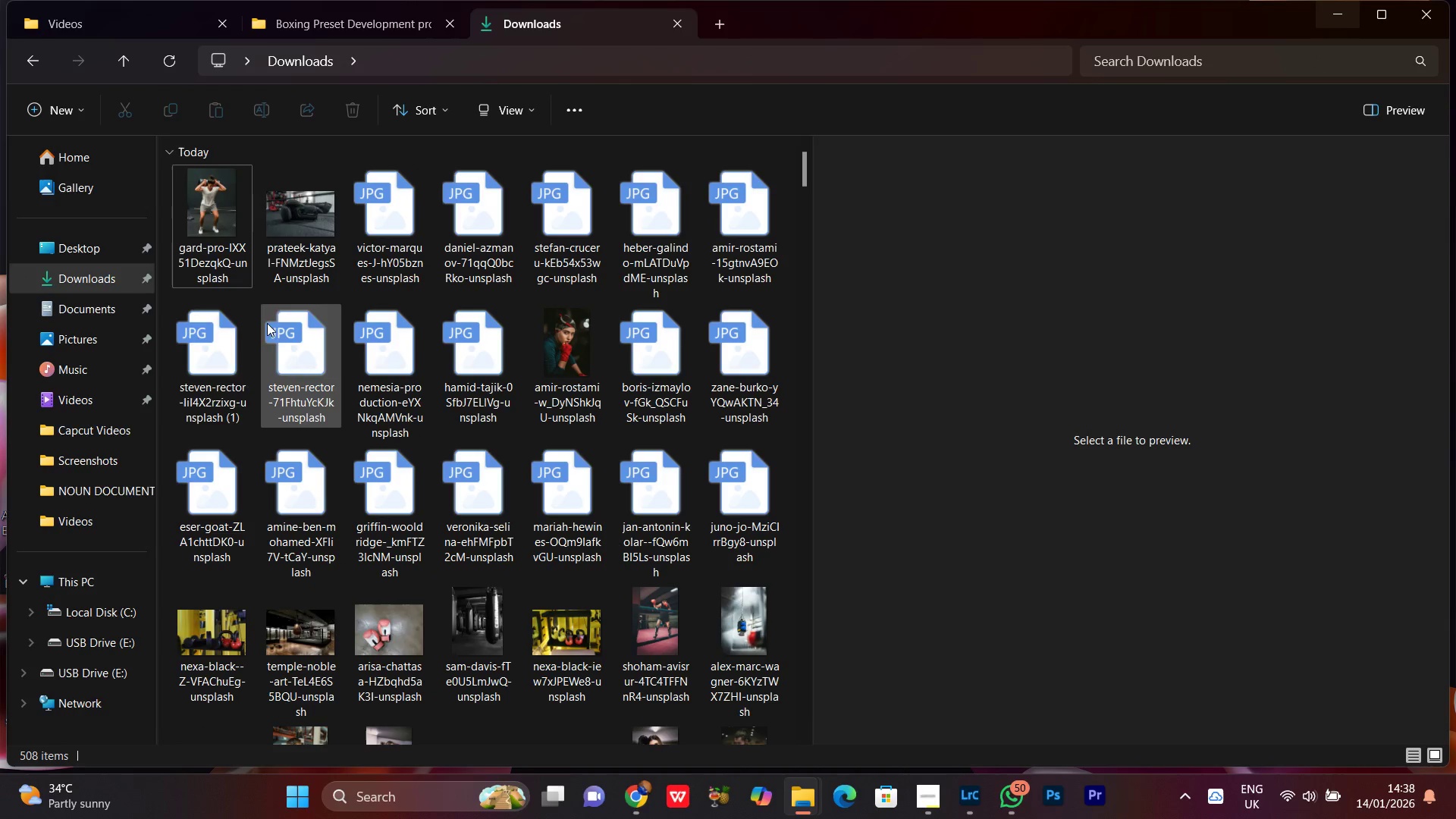 
scroll: coordinate [729, 685], scroll_direction: down, amount: 2.0
 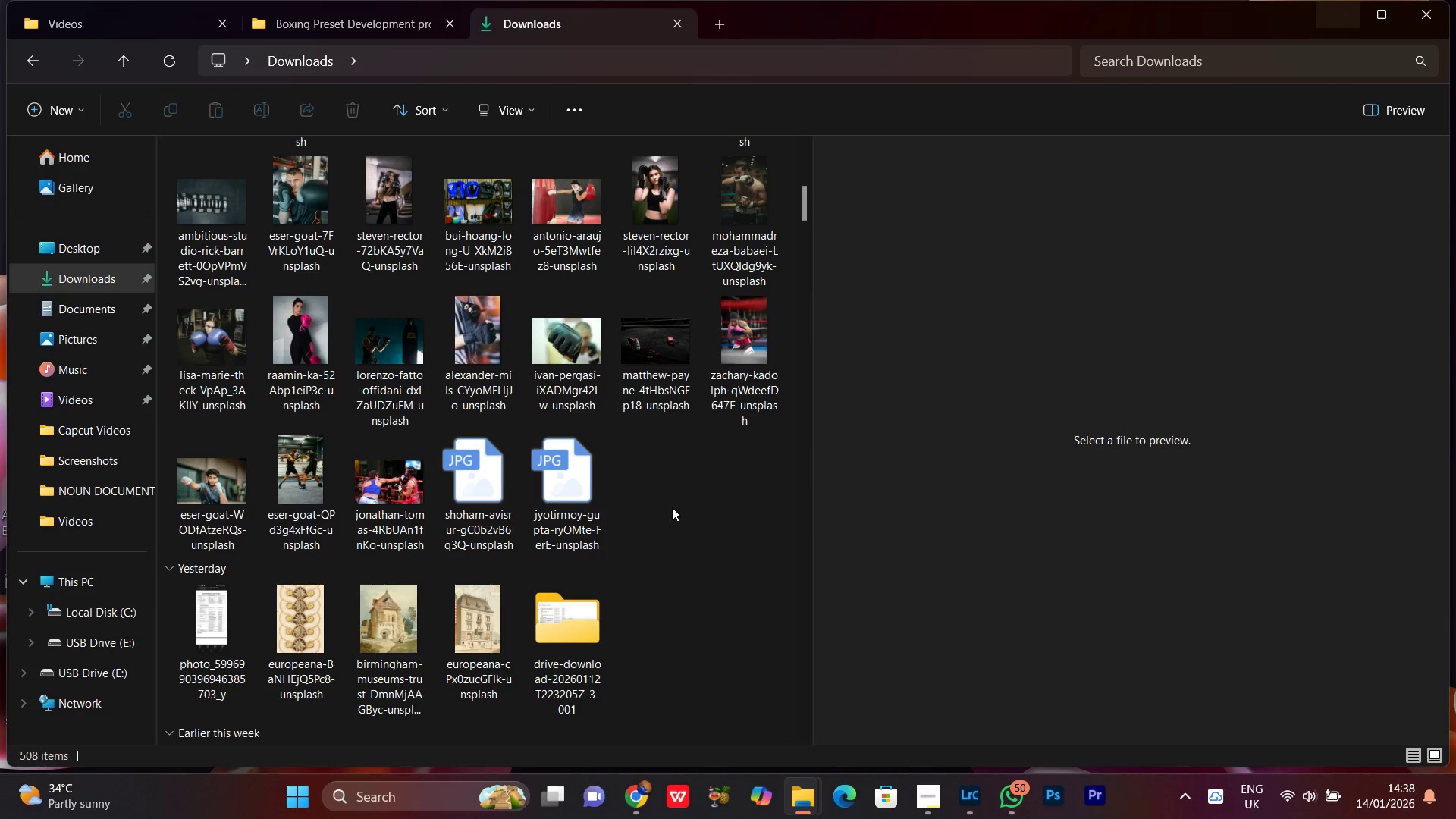 
left_click_drag(start_coordinate=[678, 504], to_coordinate=[325, 460])
 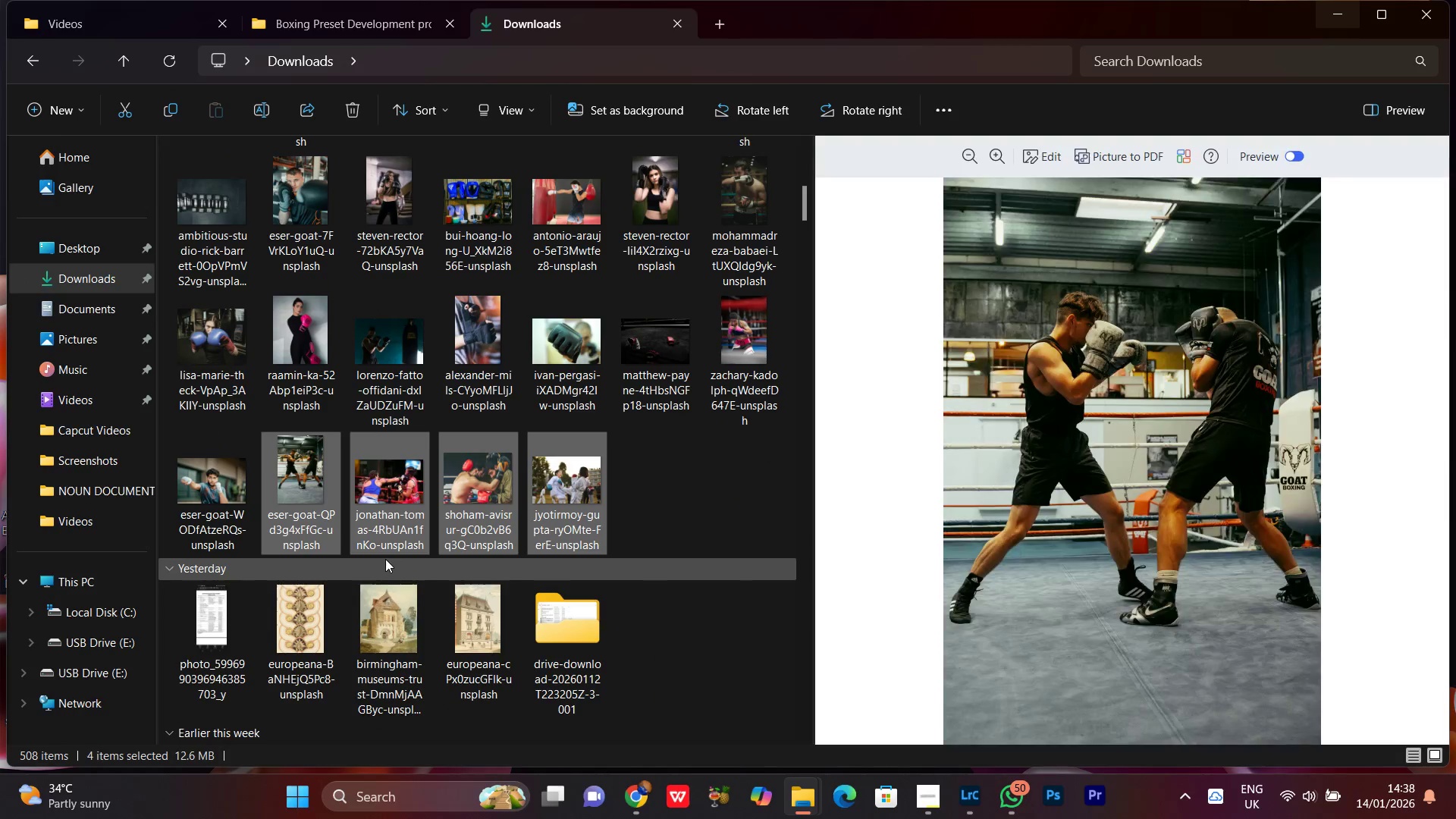 
key(Control+X)
 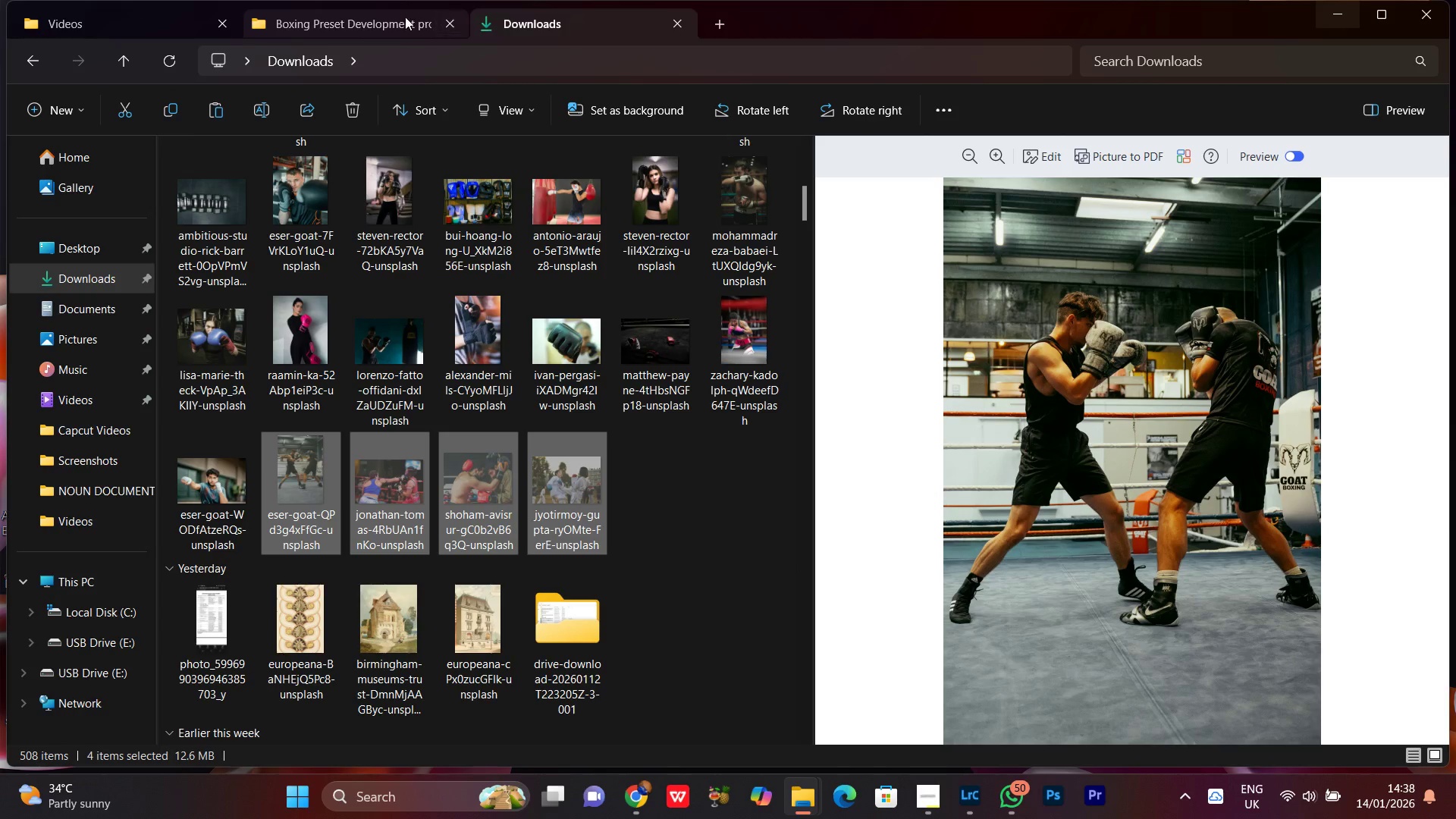 
left_click([337, 5])
 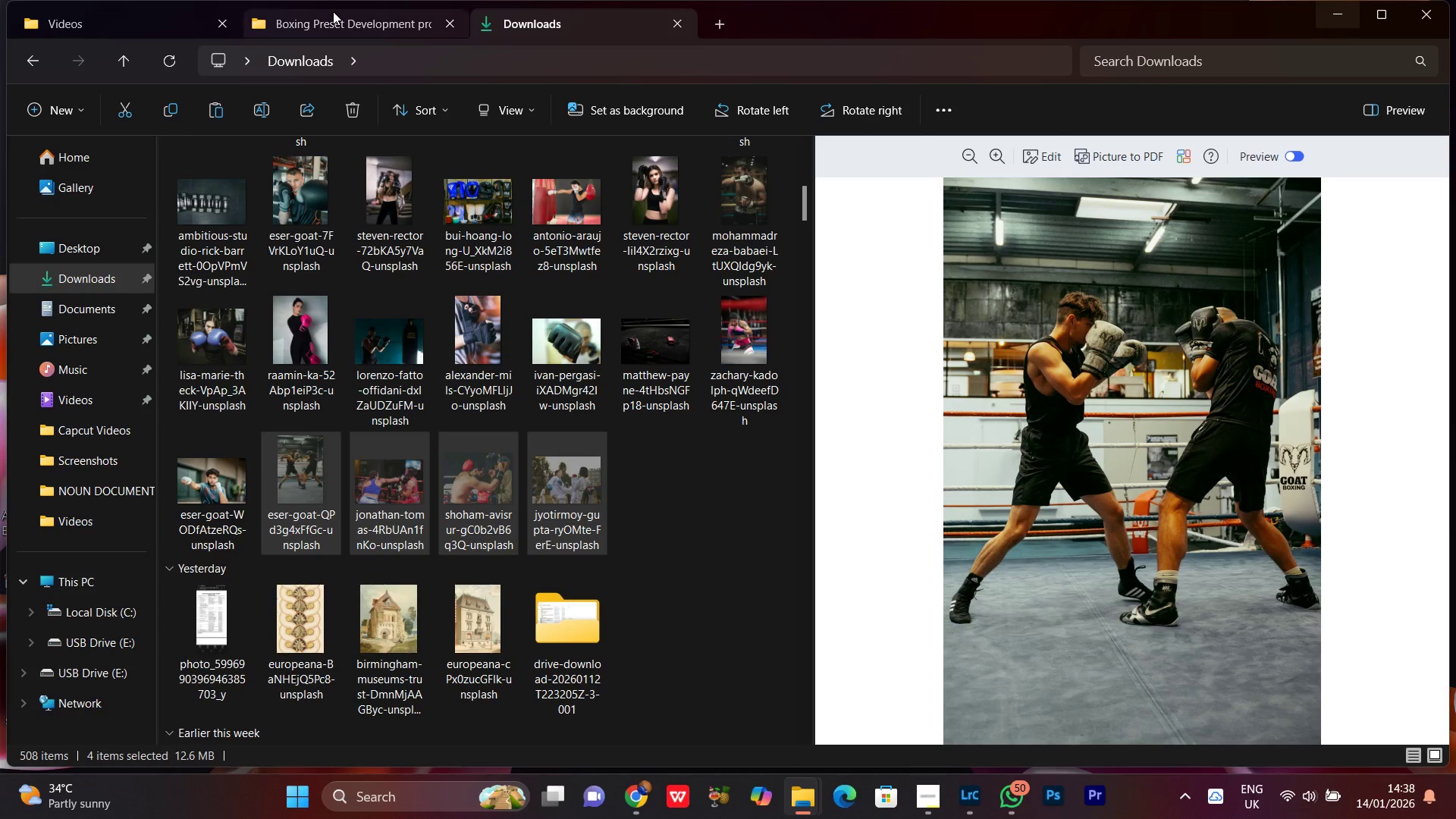 
left_click([333, 11])
 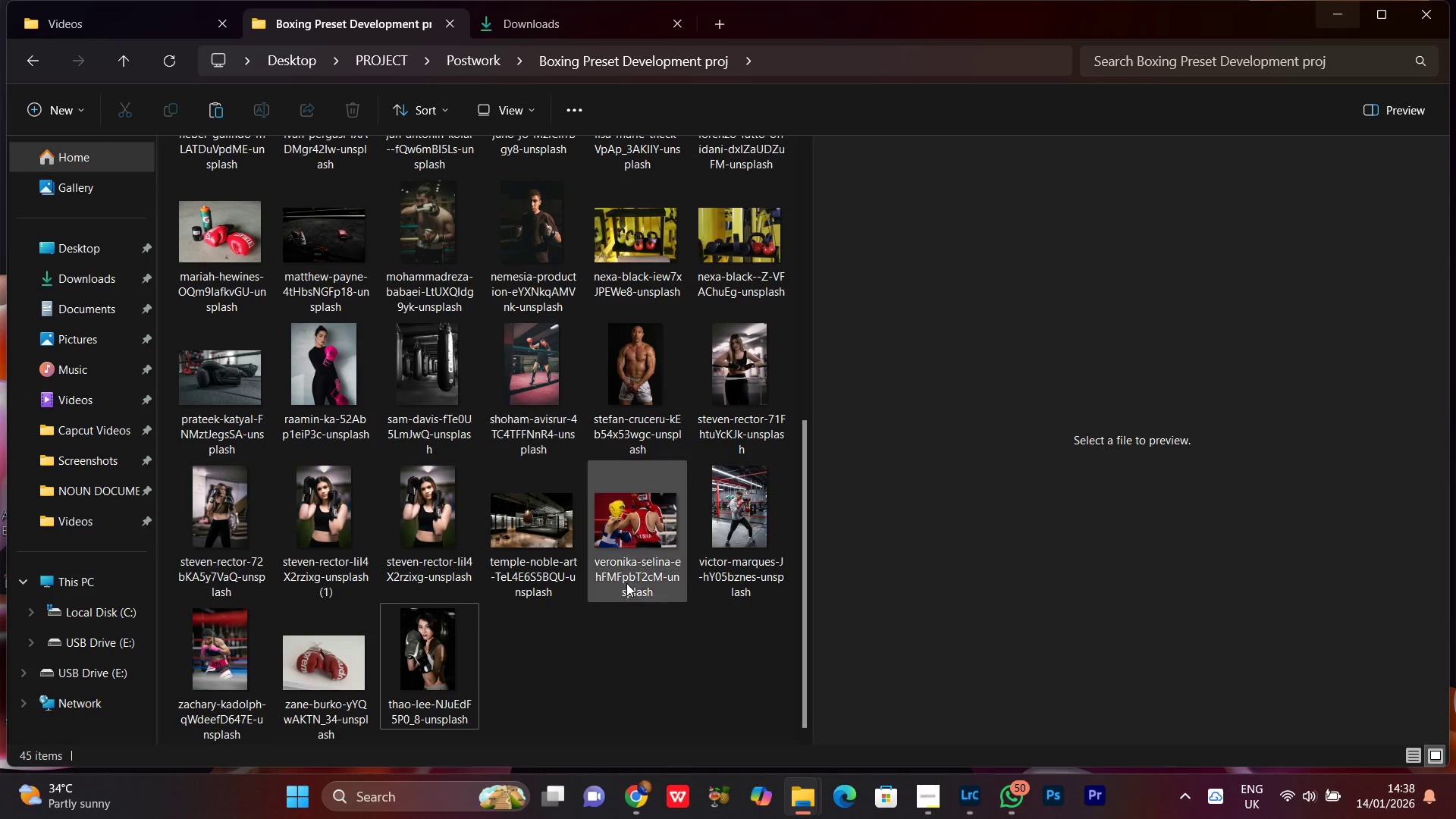 
left_click([588, 667])
 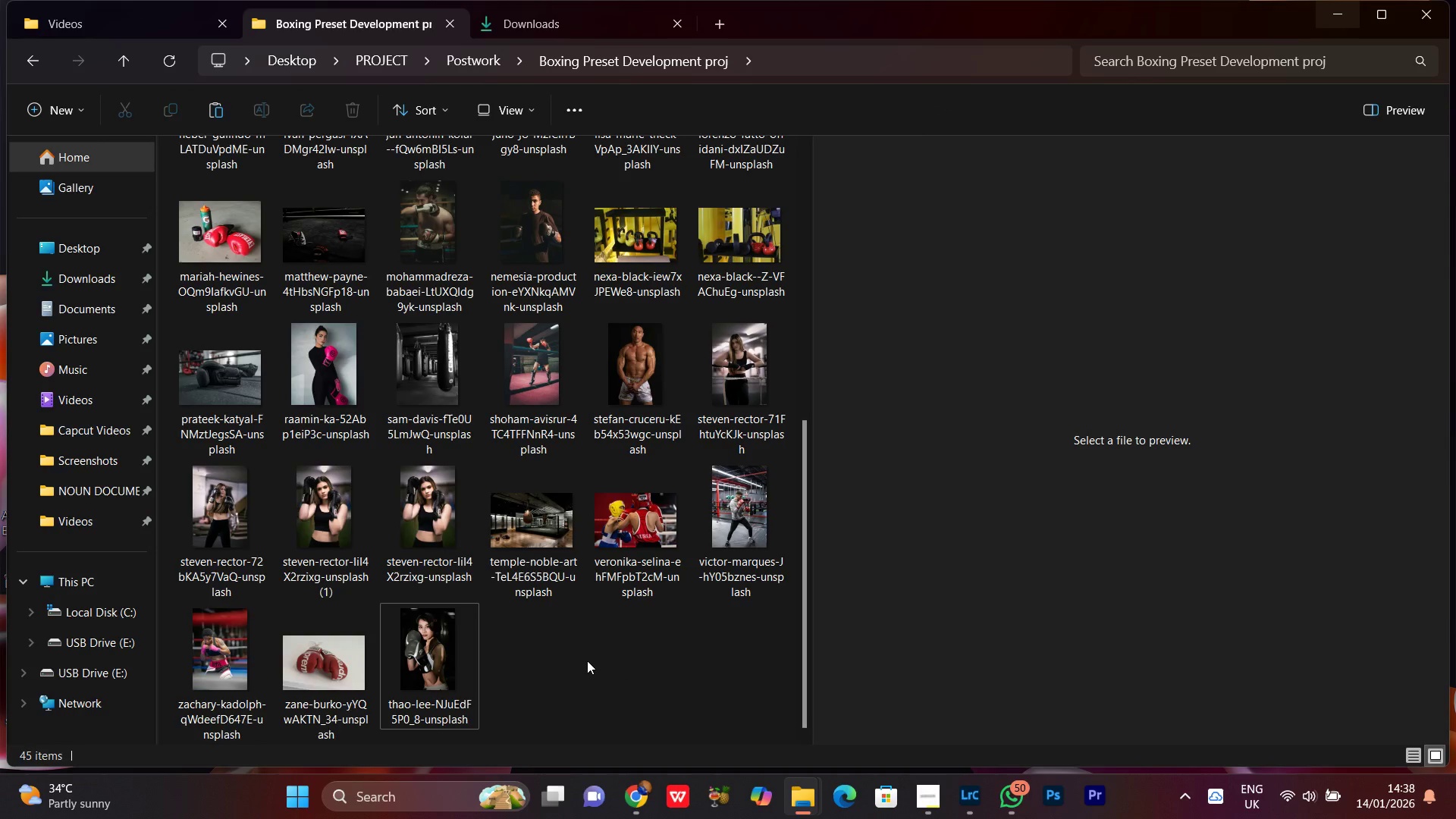 
scroll: coordinate [627, 633], scroll_direction: down, amount: 2.0
 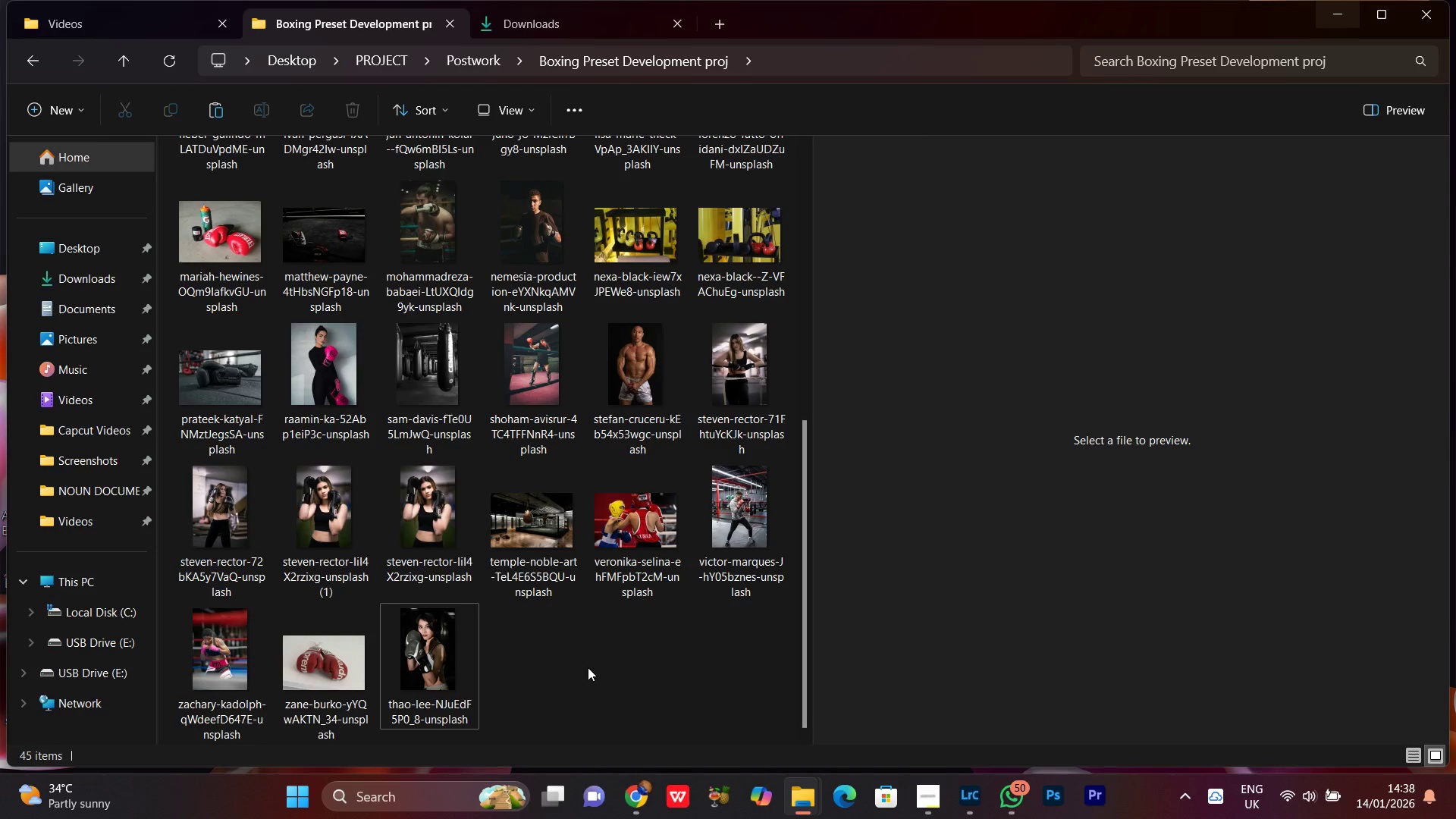 
key(Control+V)
 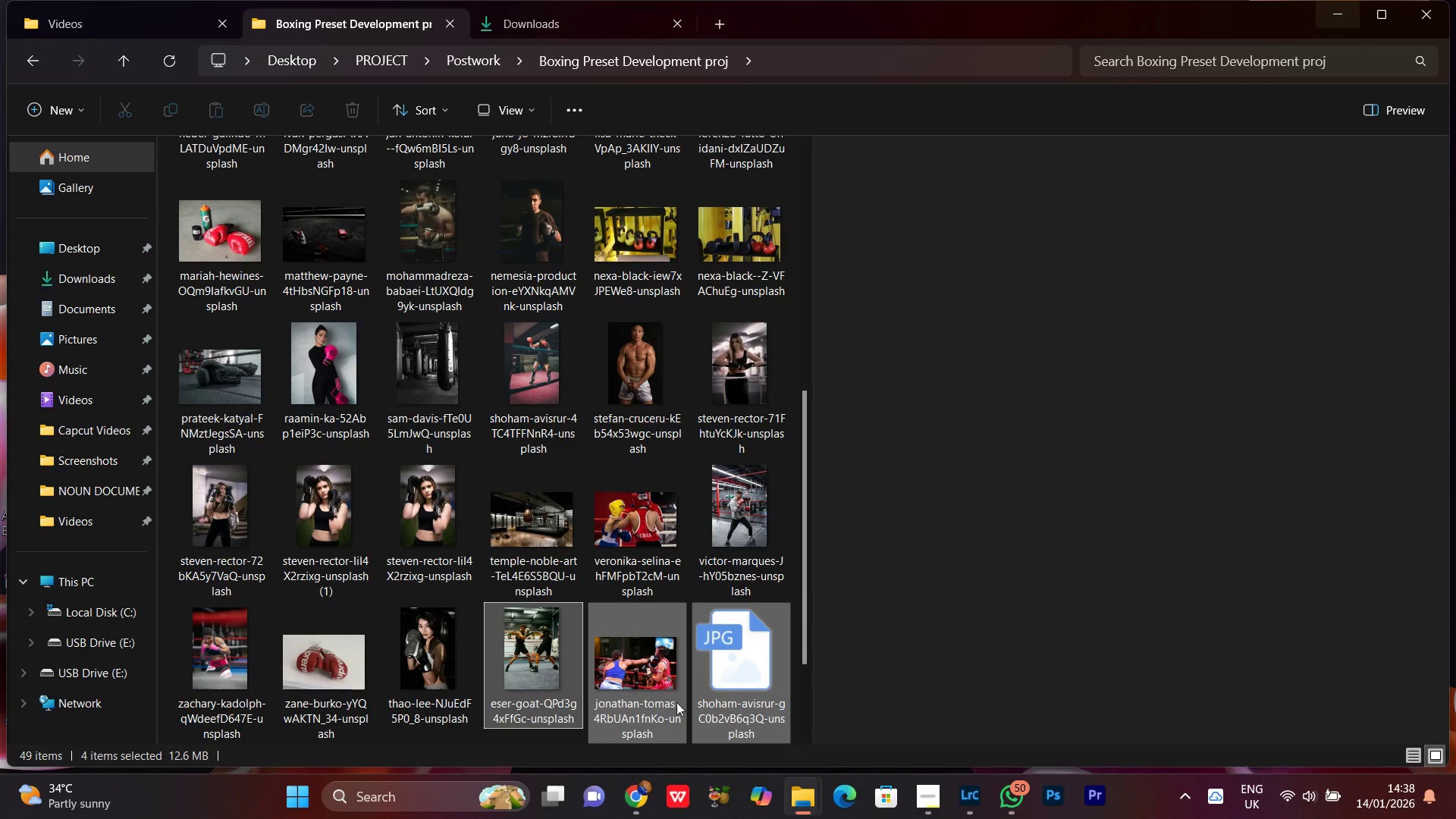 
left_click([558, 666])
 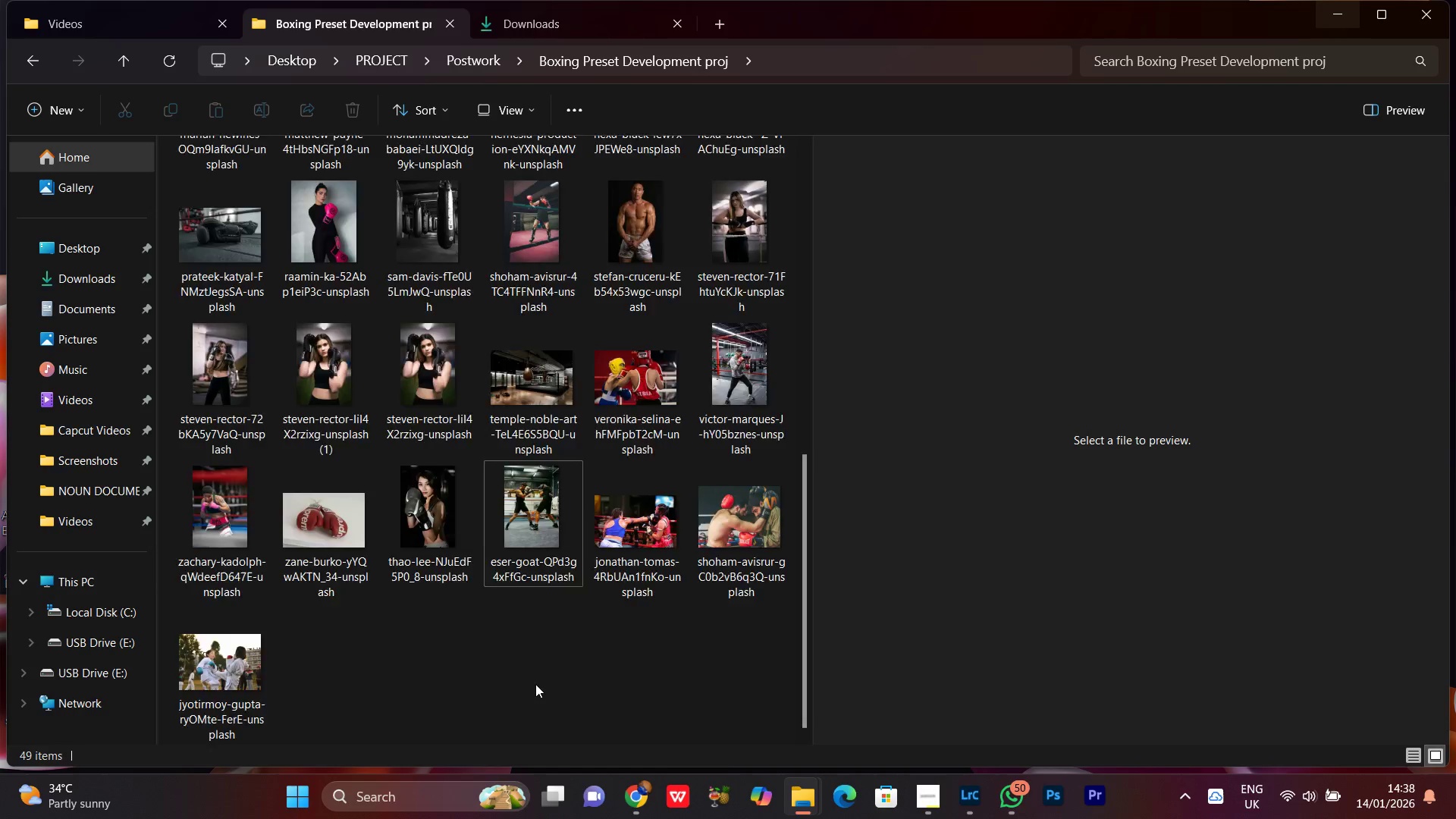 
scroll: coordinate [685, 666], scroll_direction: down, amount: 5.0
 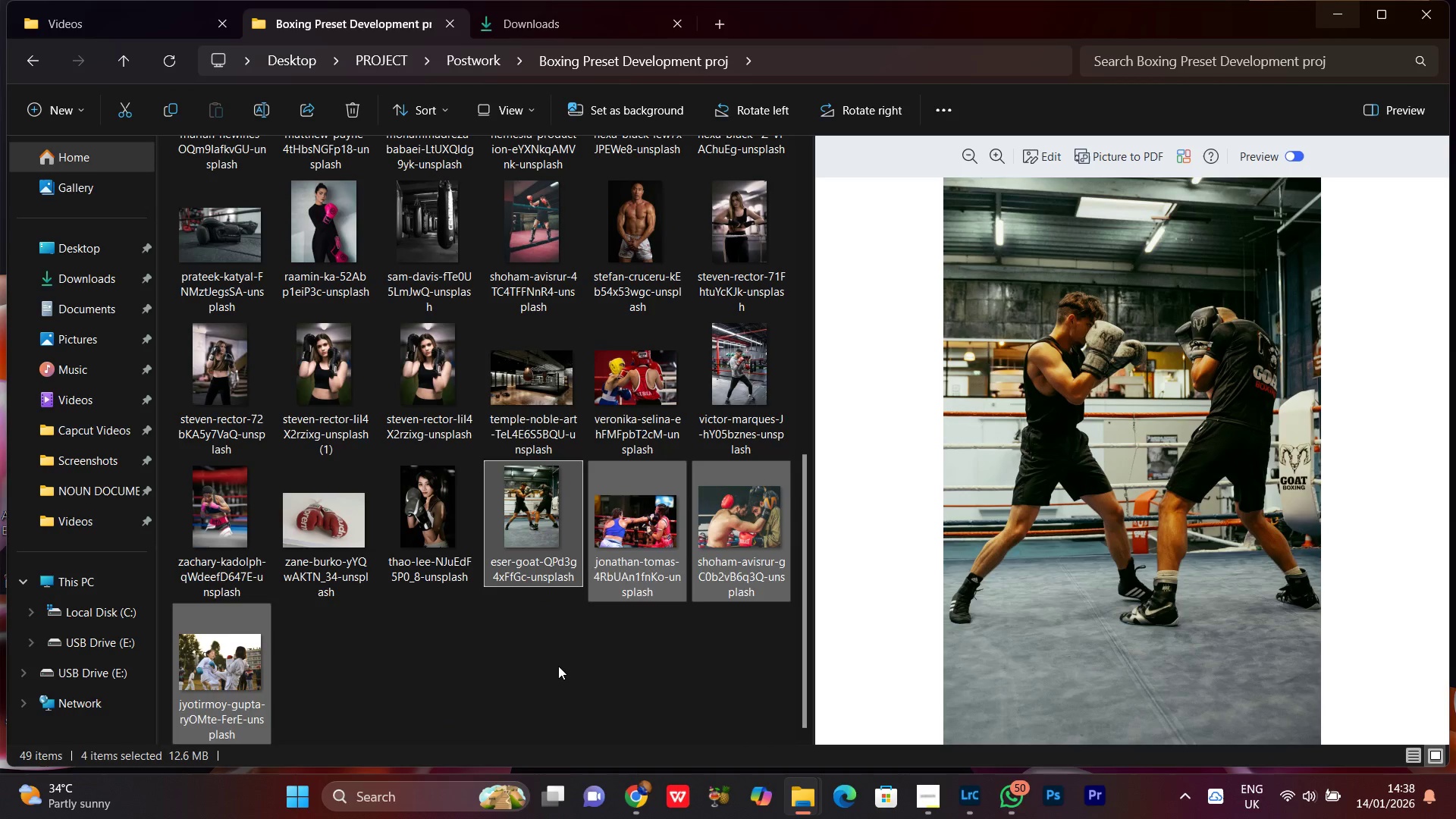 
scroll: coordinate [509, 644], scroll_direction: up, amount: 7.0
 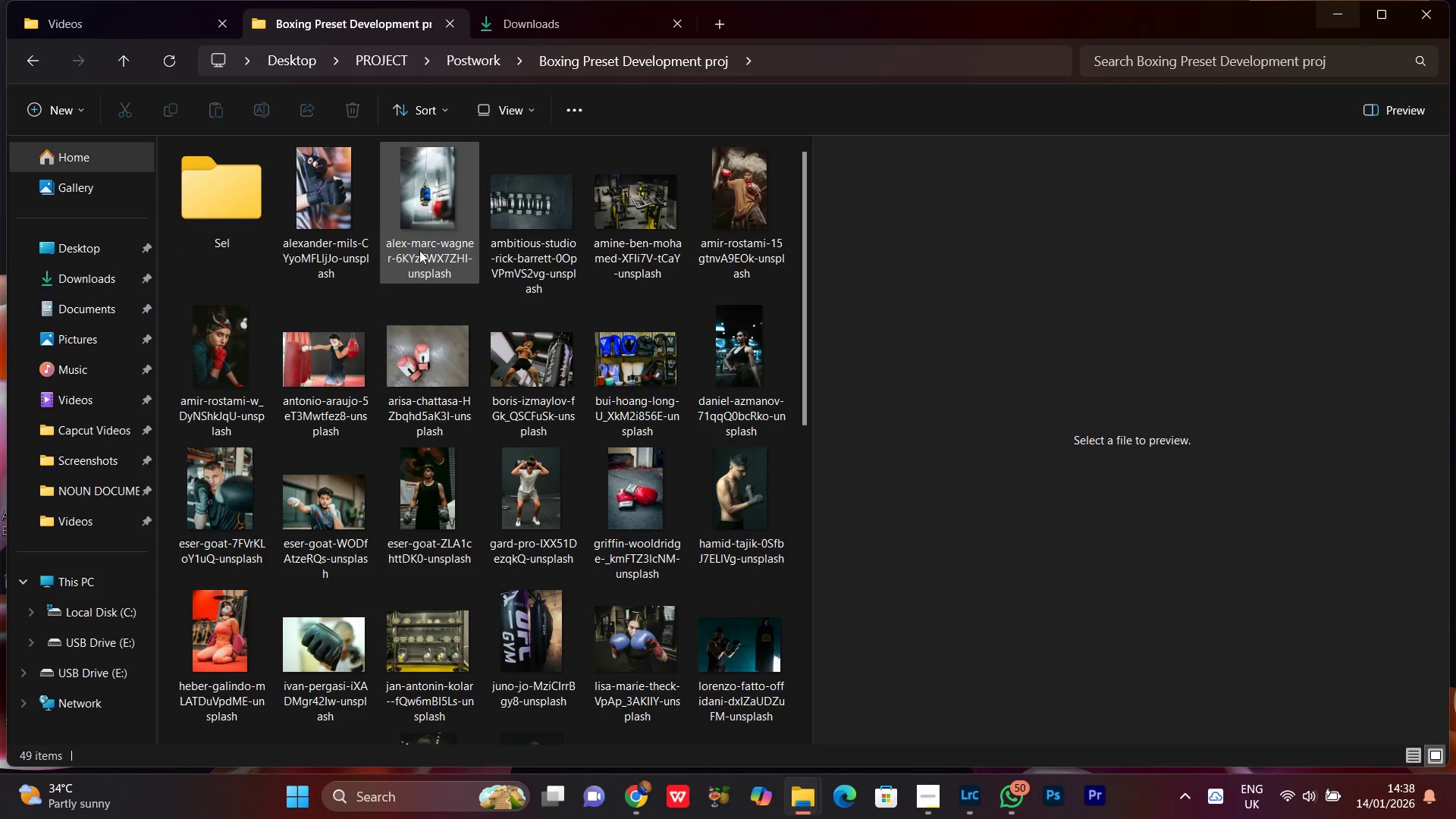 
left_click([425, 221])
 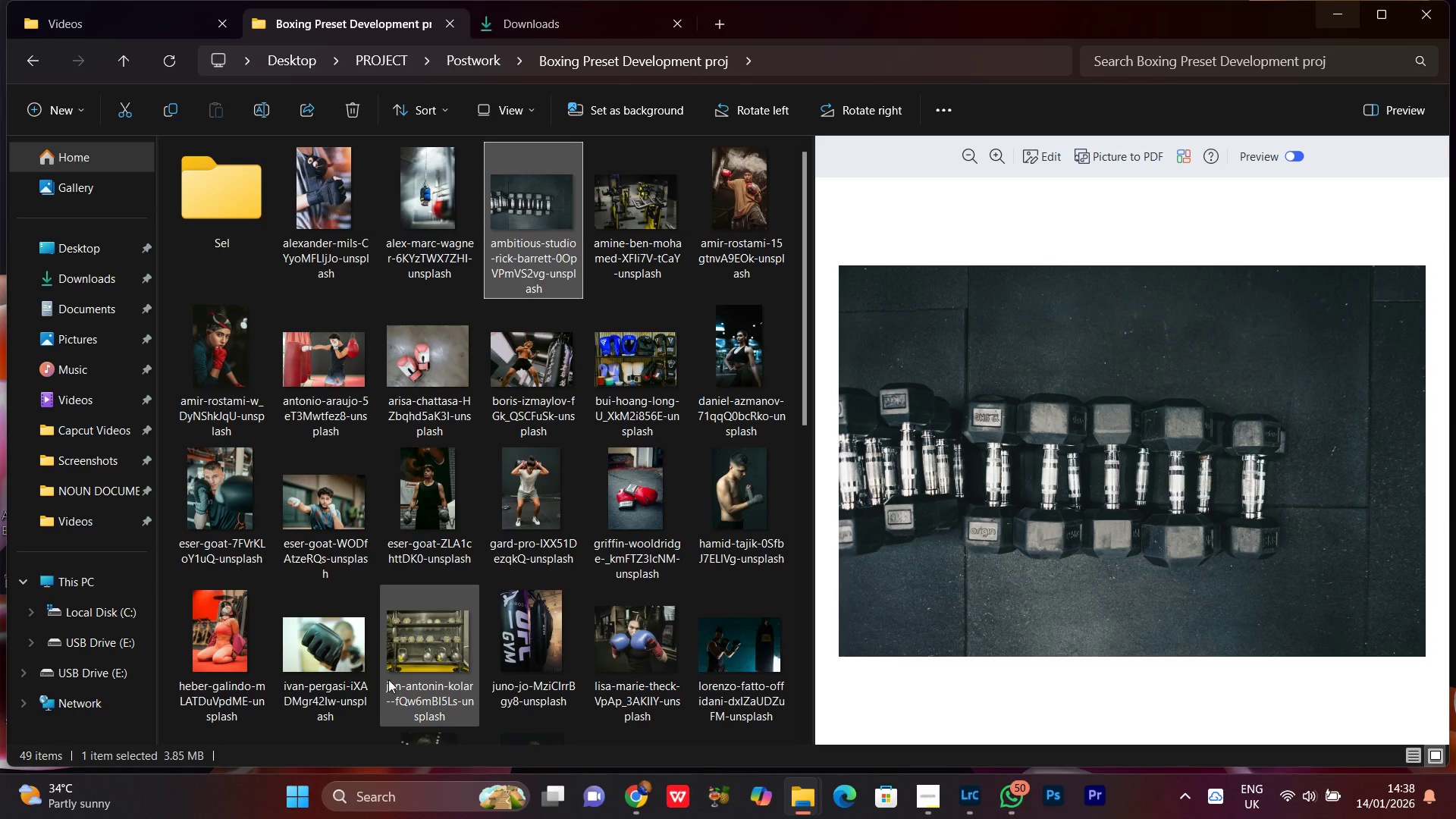 
left_click([648, 497])
 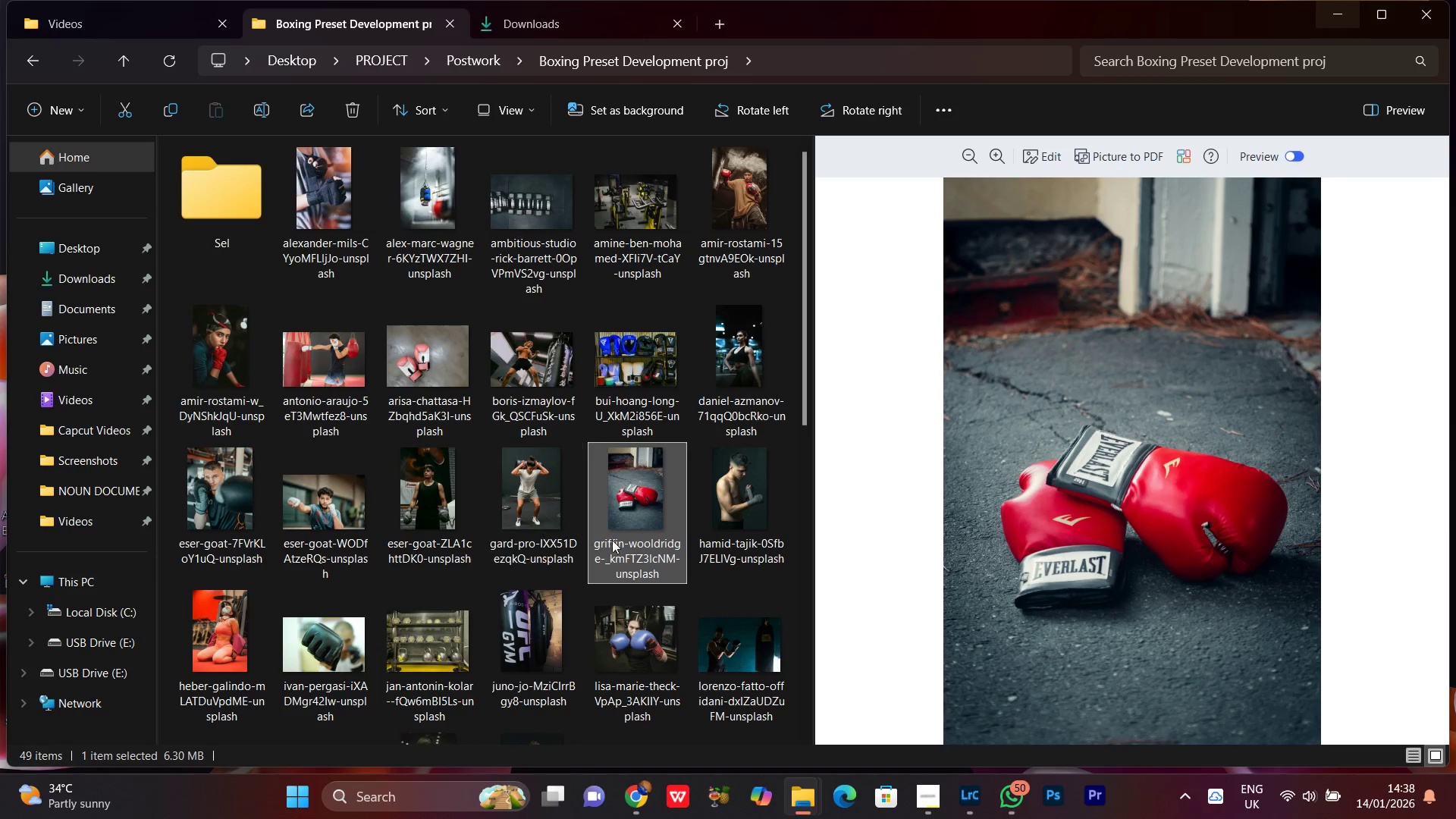 
left_click_drag(start_coordinate=[646, 514], to_coordinate=[231, 234])
 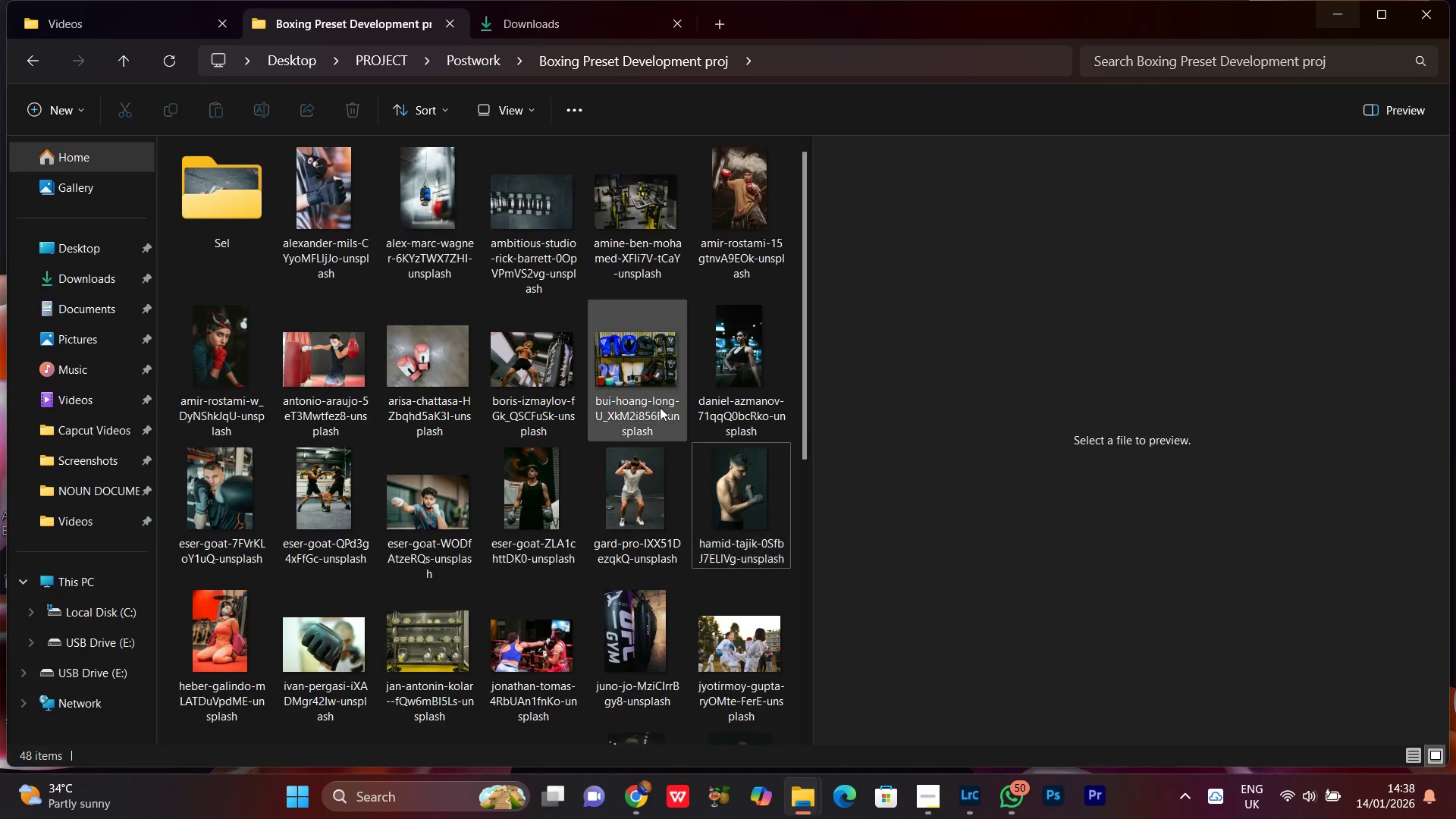 
scroll: coordinate [576, 485], scroll_direction: down, amount: 1.0
 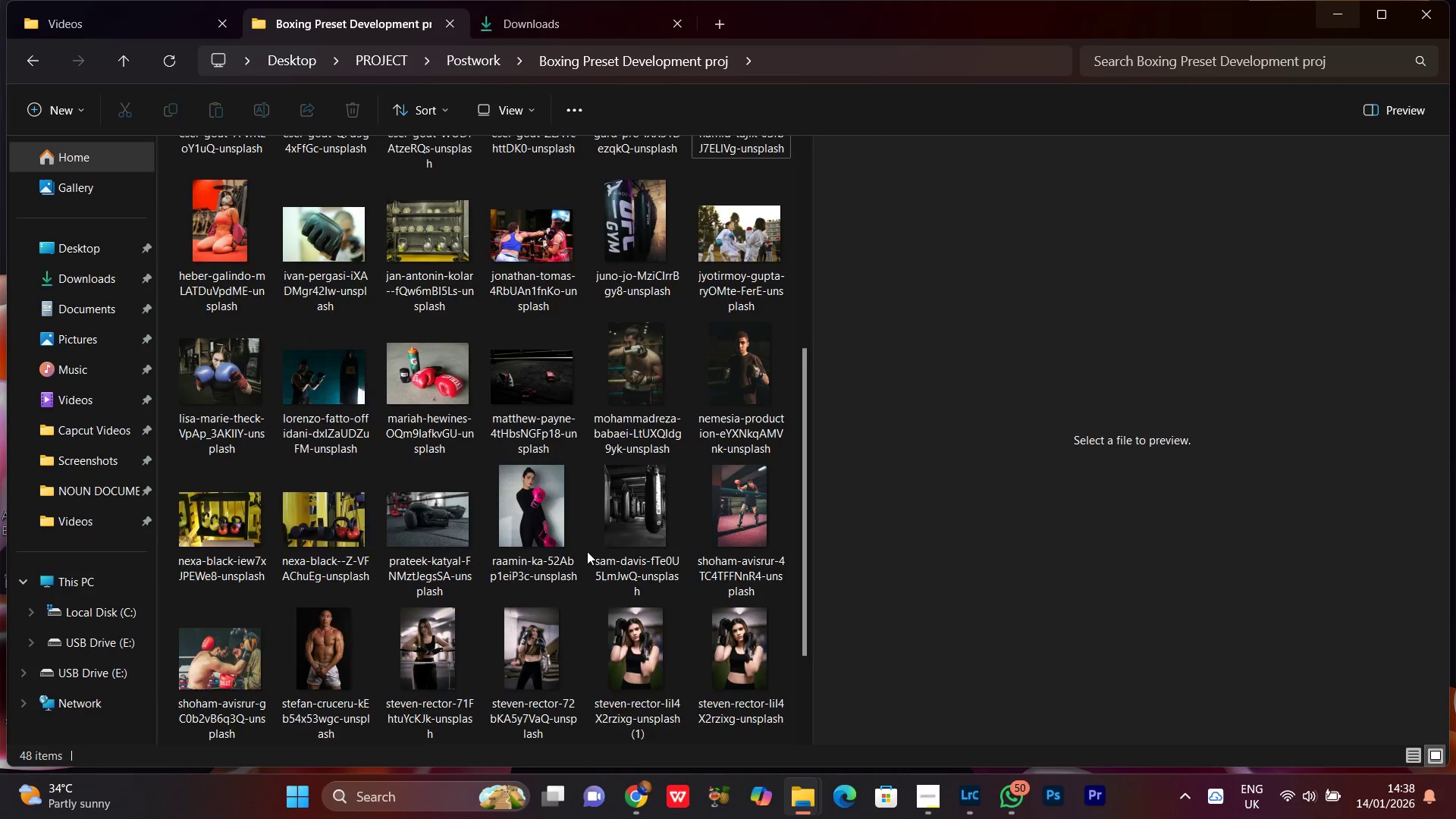 
scroll: coordinate [587, 551], scroll_direction: up, amount: 1.0
 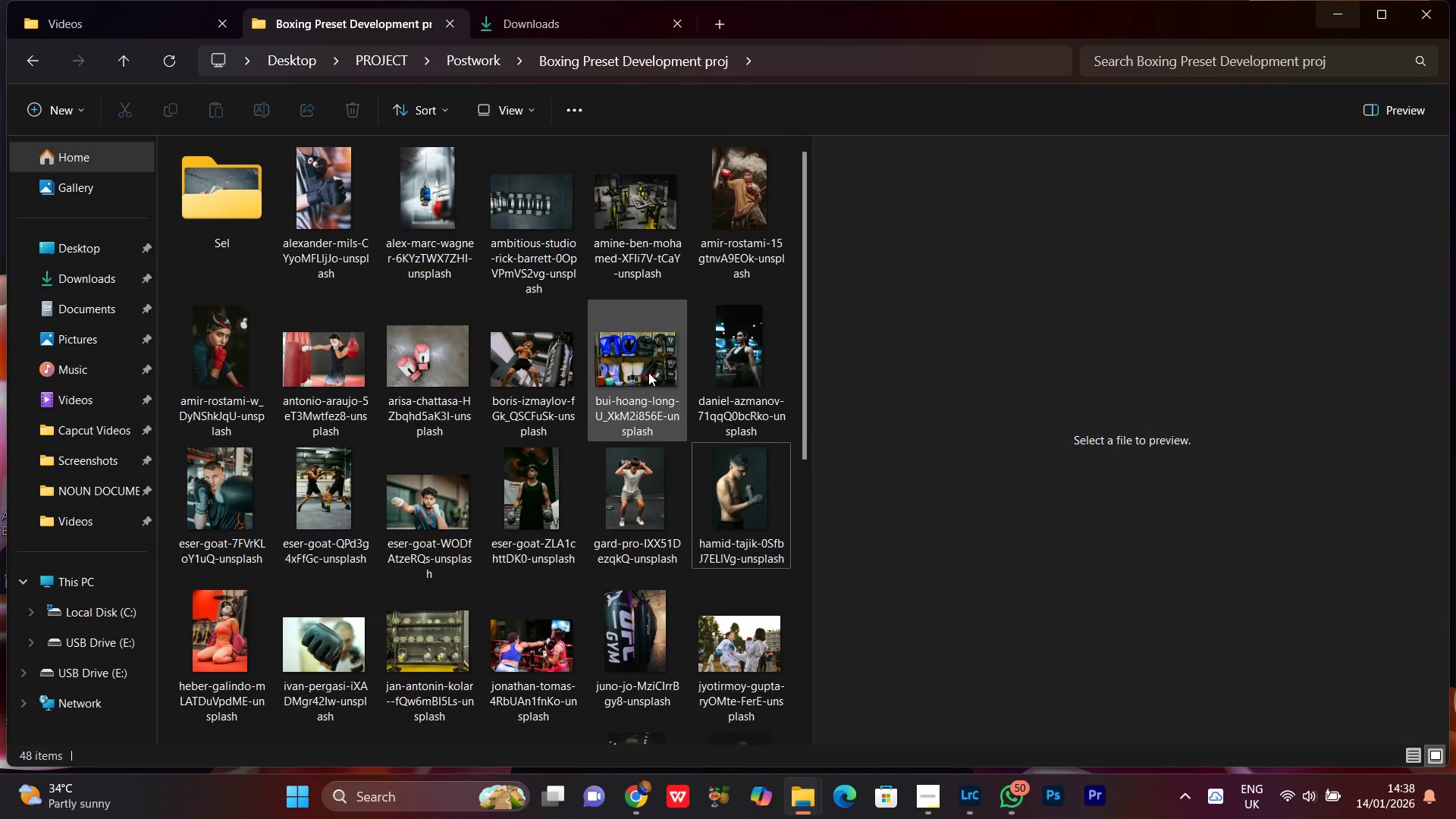 
left_click([648, 372])
 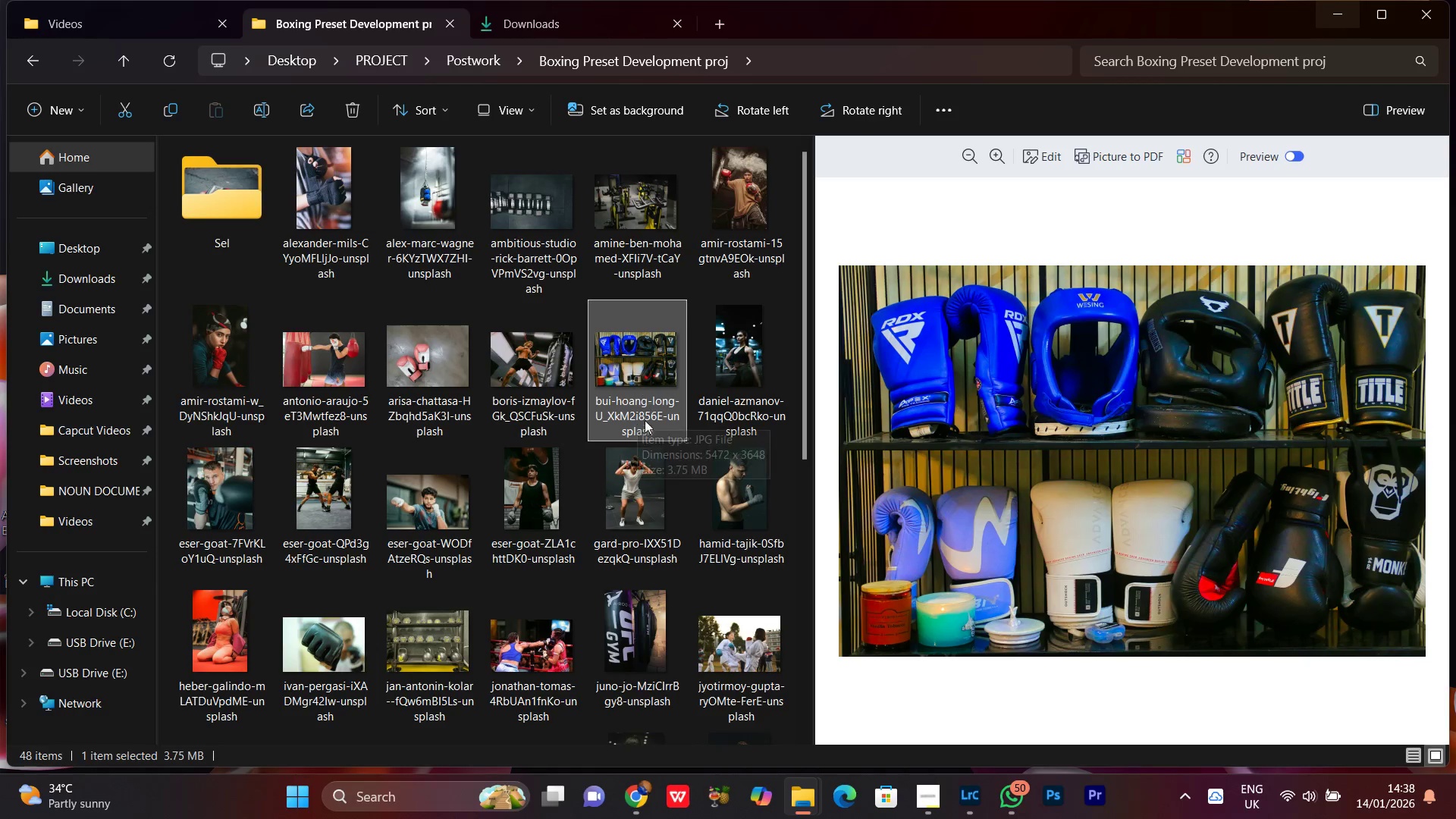 
left_click_drag(start_coordinate=[635, 369], to_coordinate=[233, 237])
 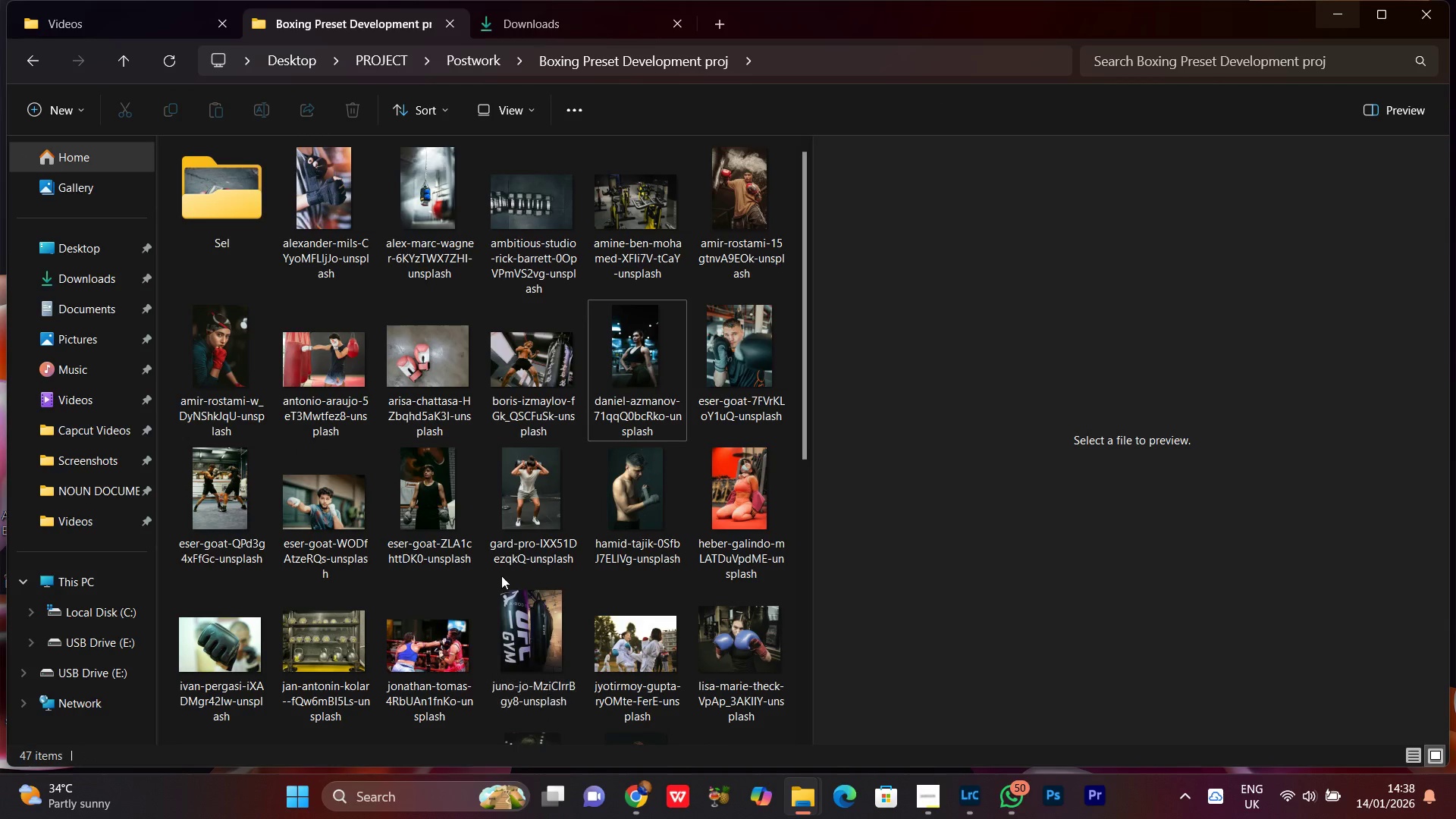 
scroll: coordinate [416, 570], scroll_direction: down, amount: 2.0
 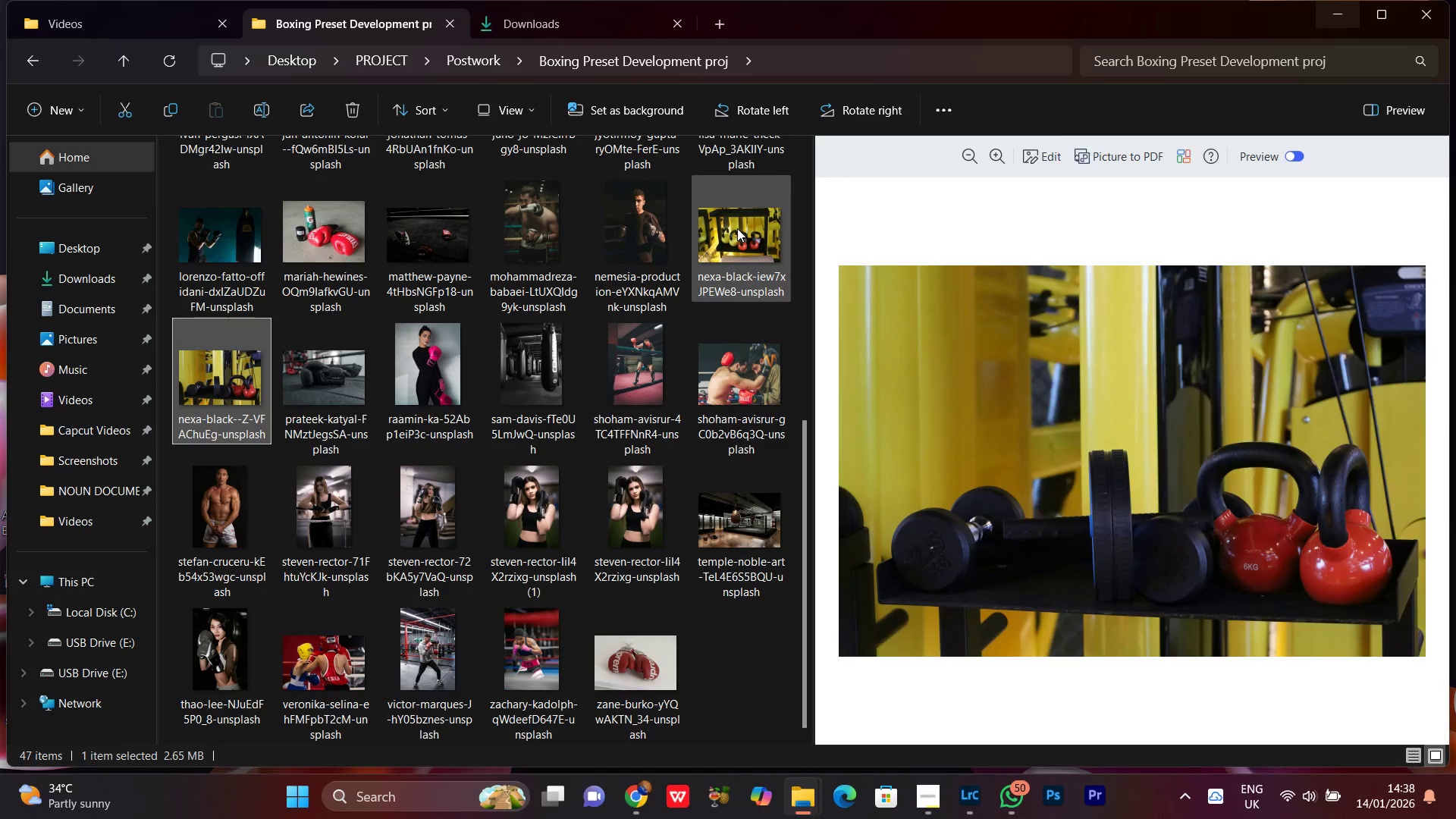 
scroll: coordinate [658, 529], scroll_direction: up, amount: 2.0
 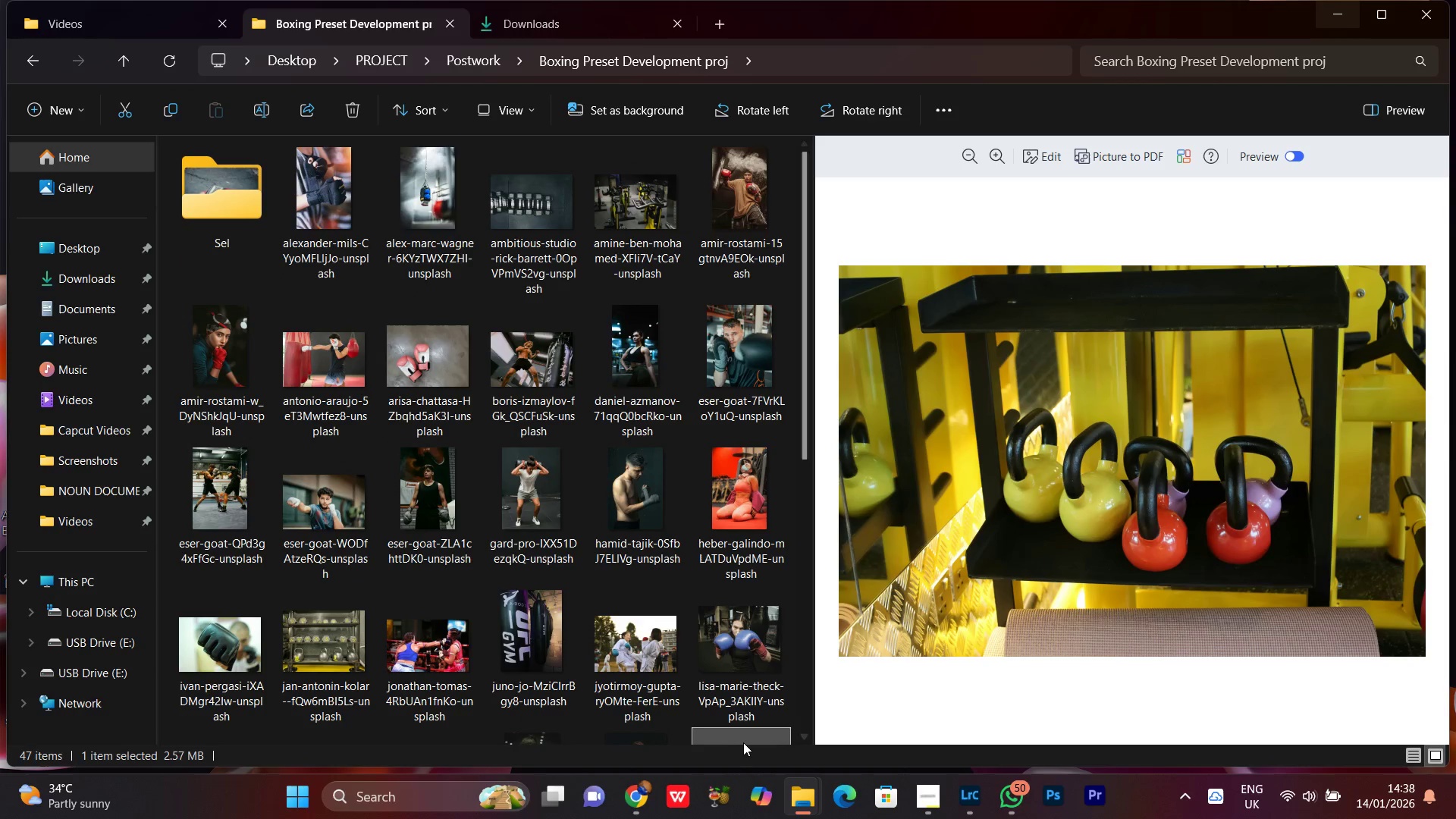 
left_click_drag(start_coordinate=[738, 728], to_coordinate=[215, 243])
 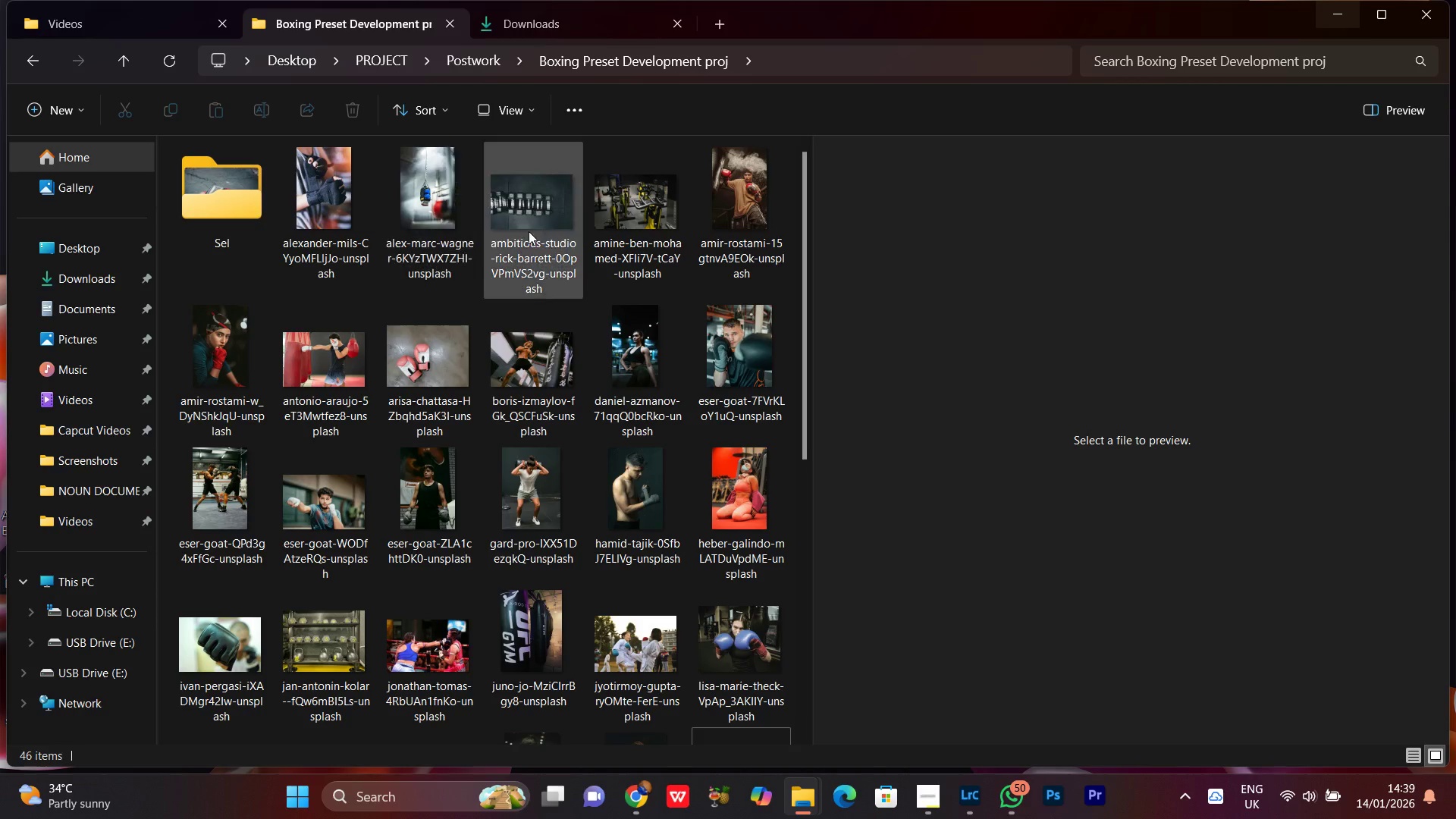 
left_click([526, 180])
 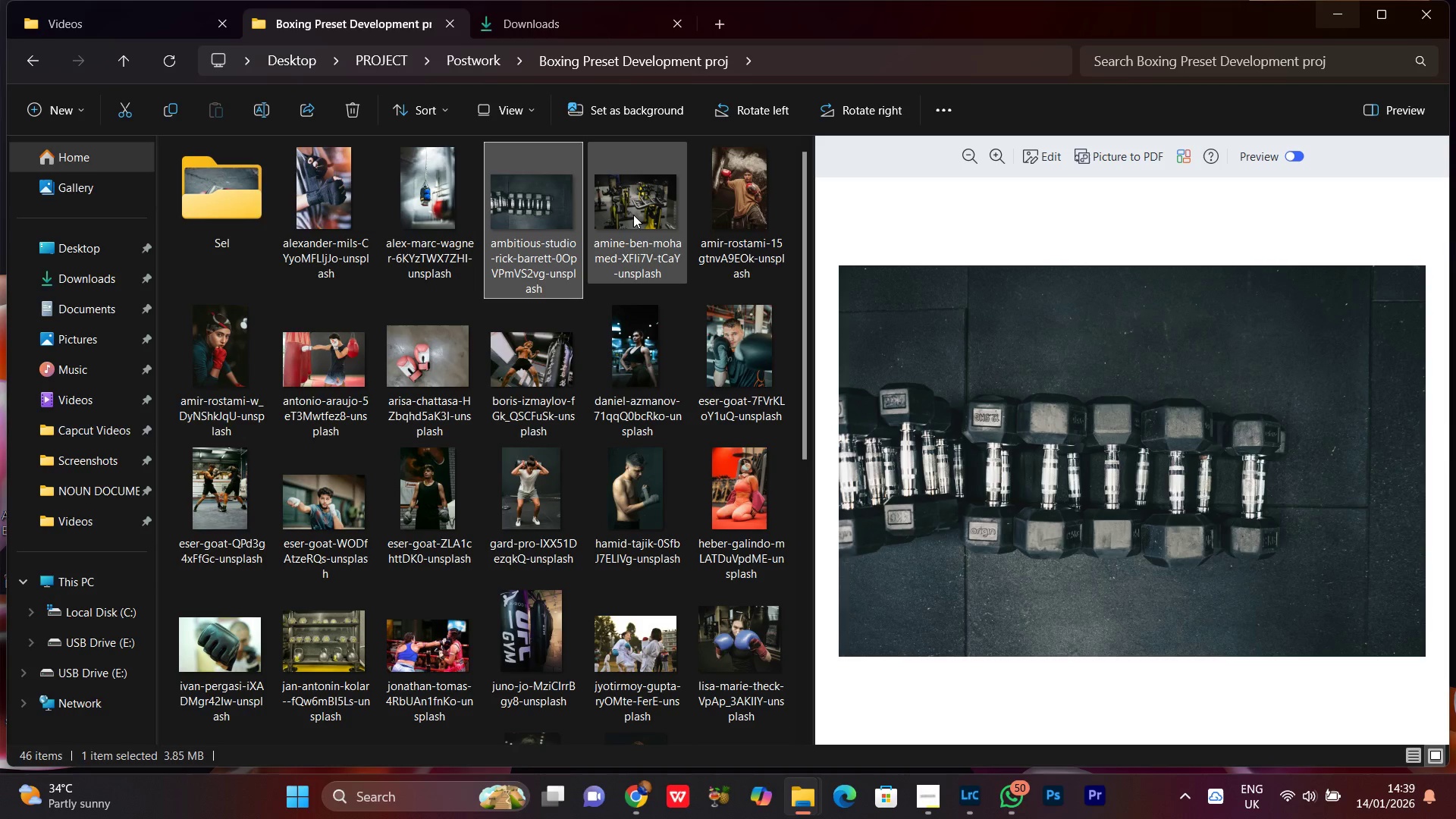 
left_click([632, 213])
 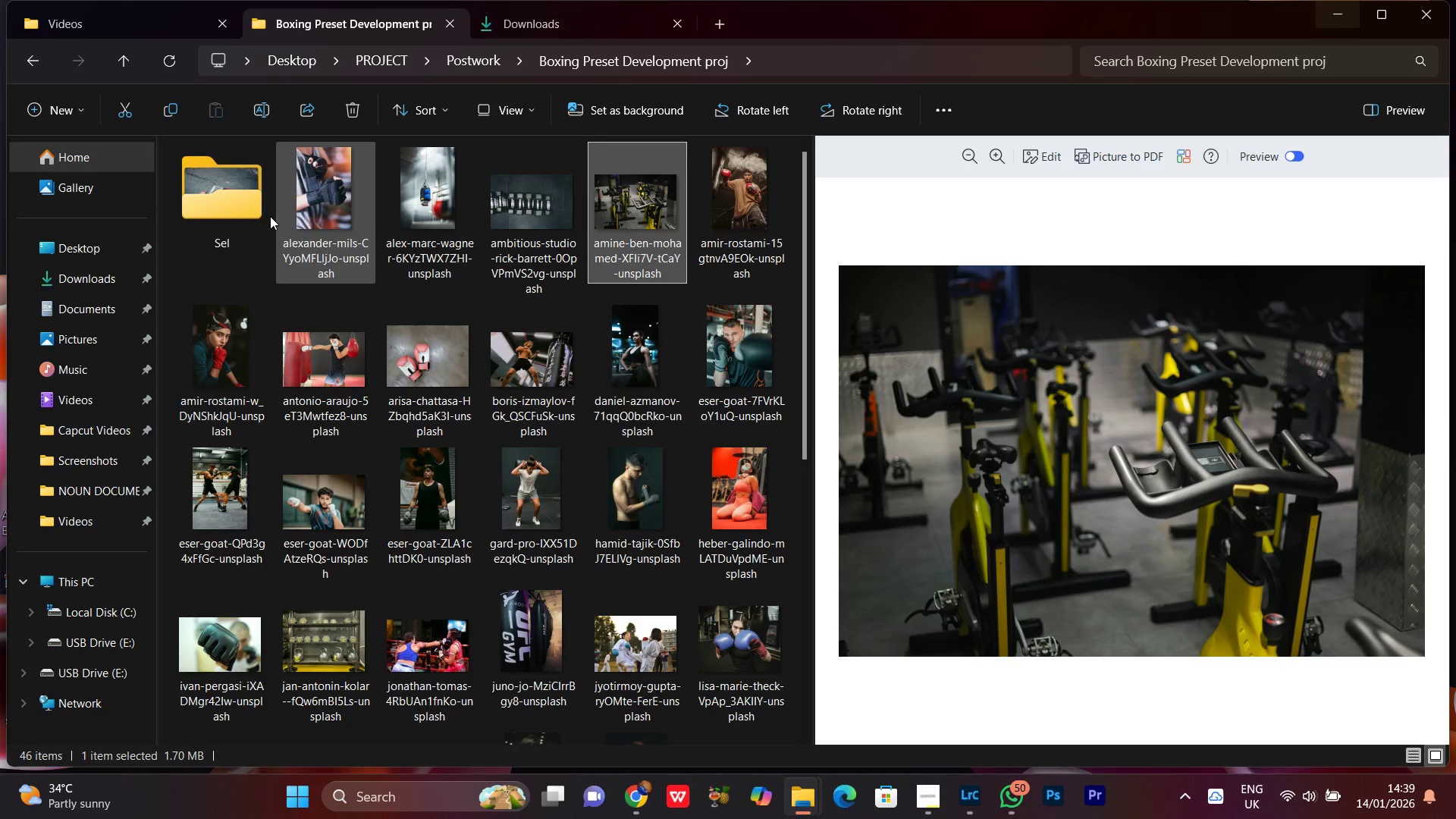 
double_click([230, 192])
 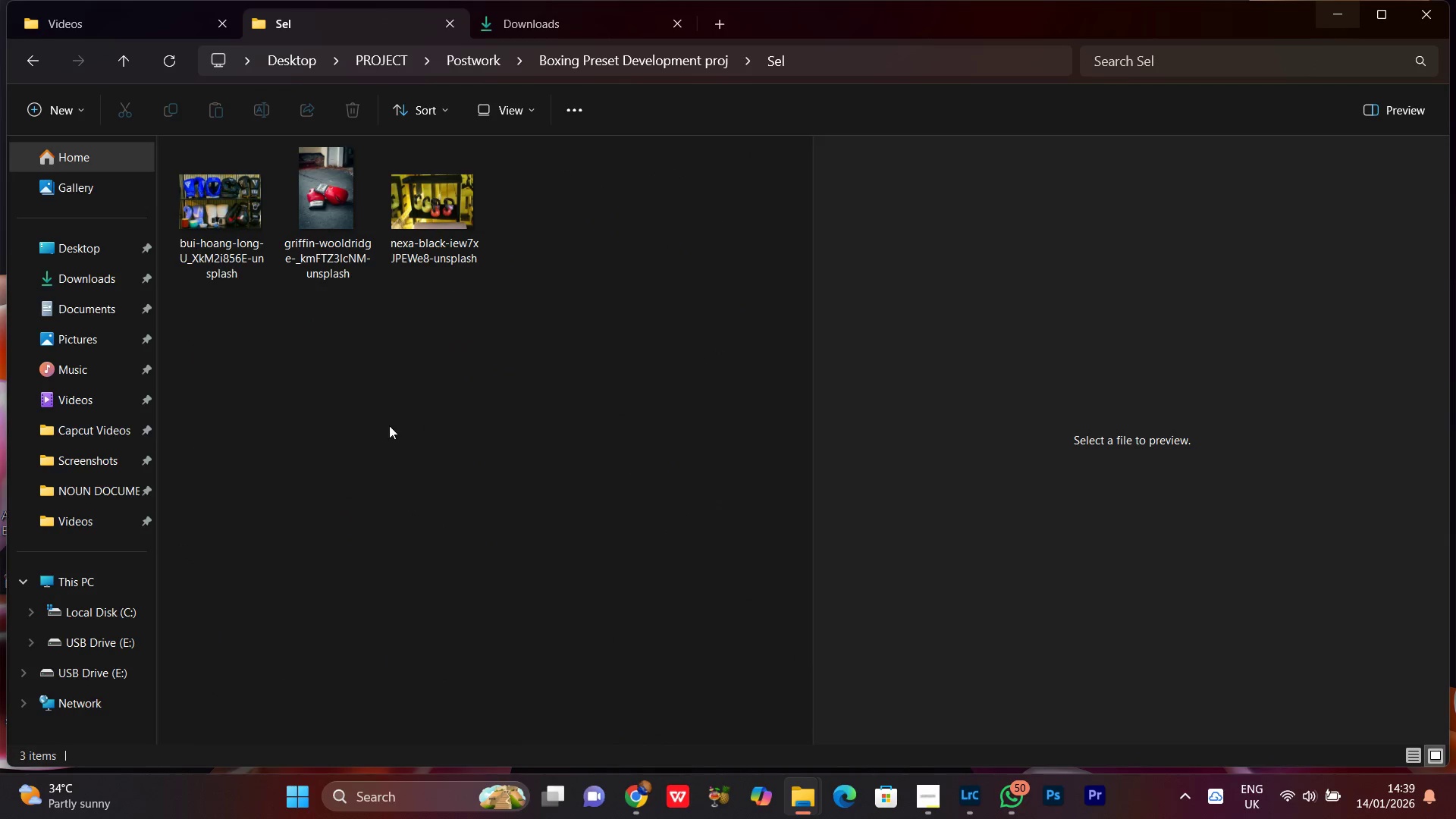 
right_click([336, 319])
 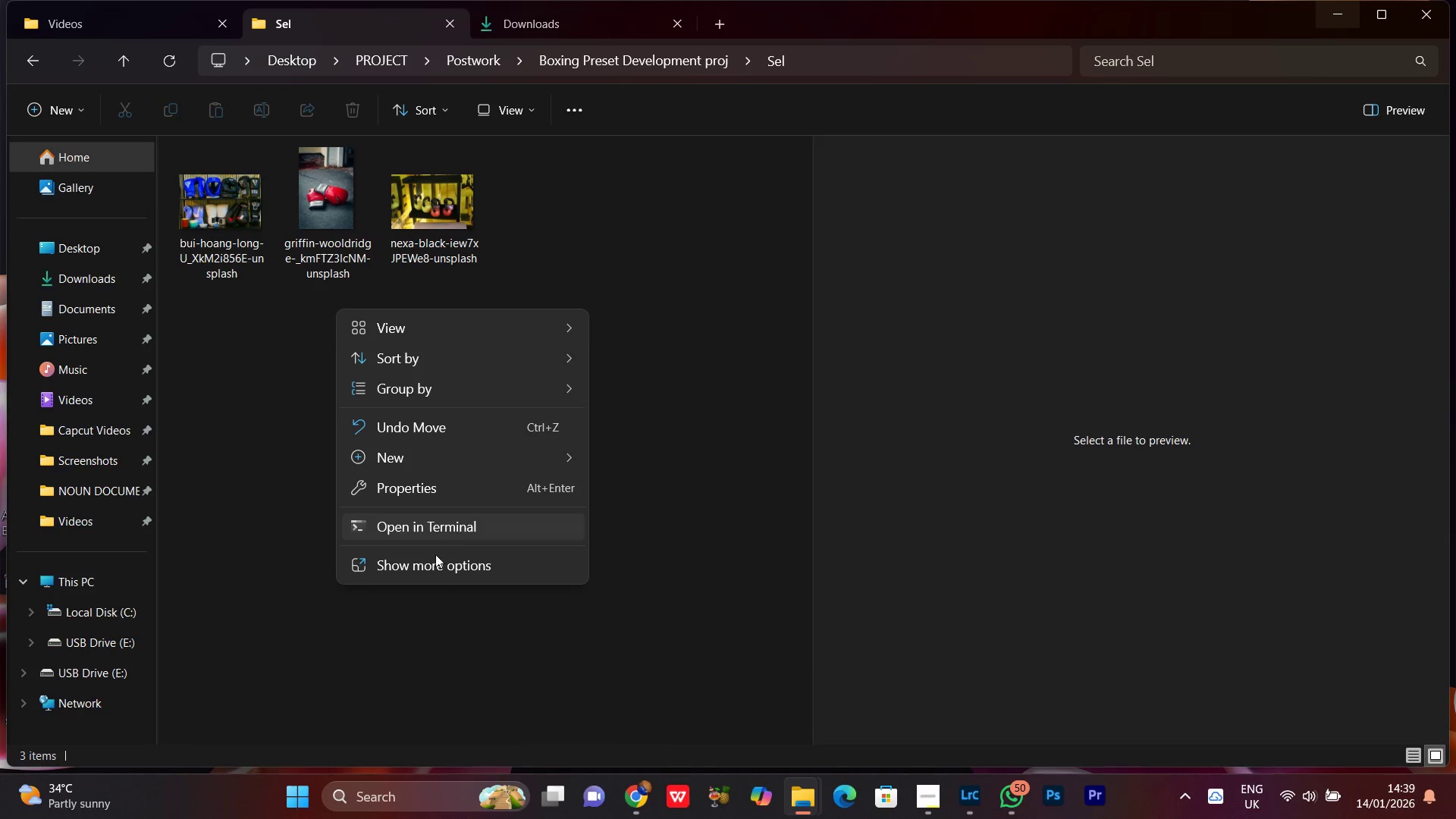 
left_click([421, 570])
 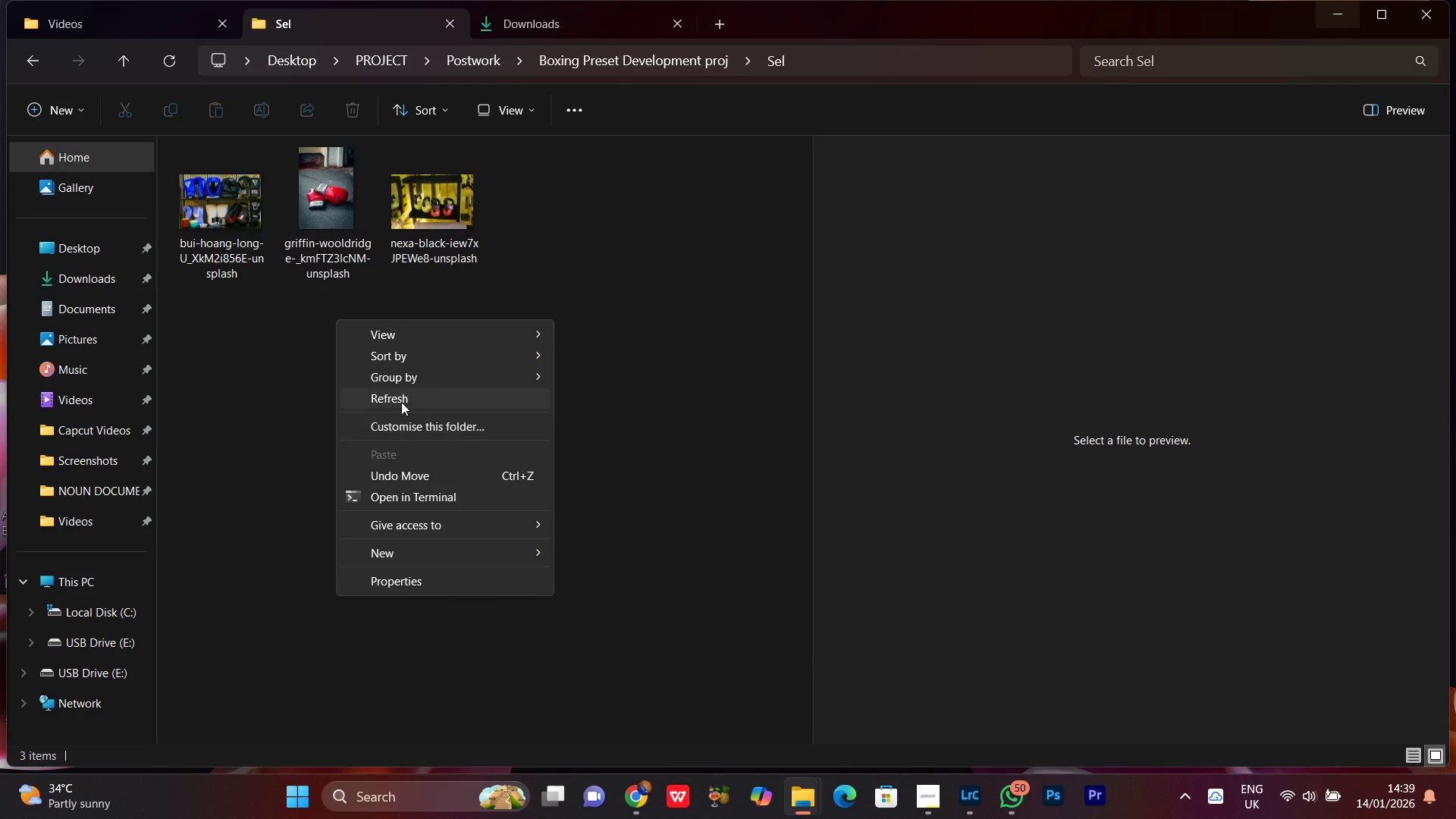 
left_click([401, 402])
 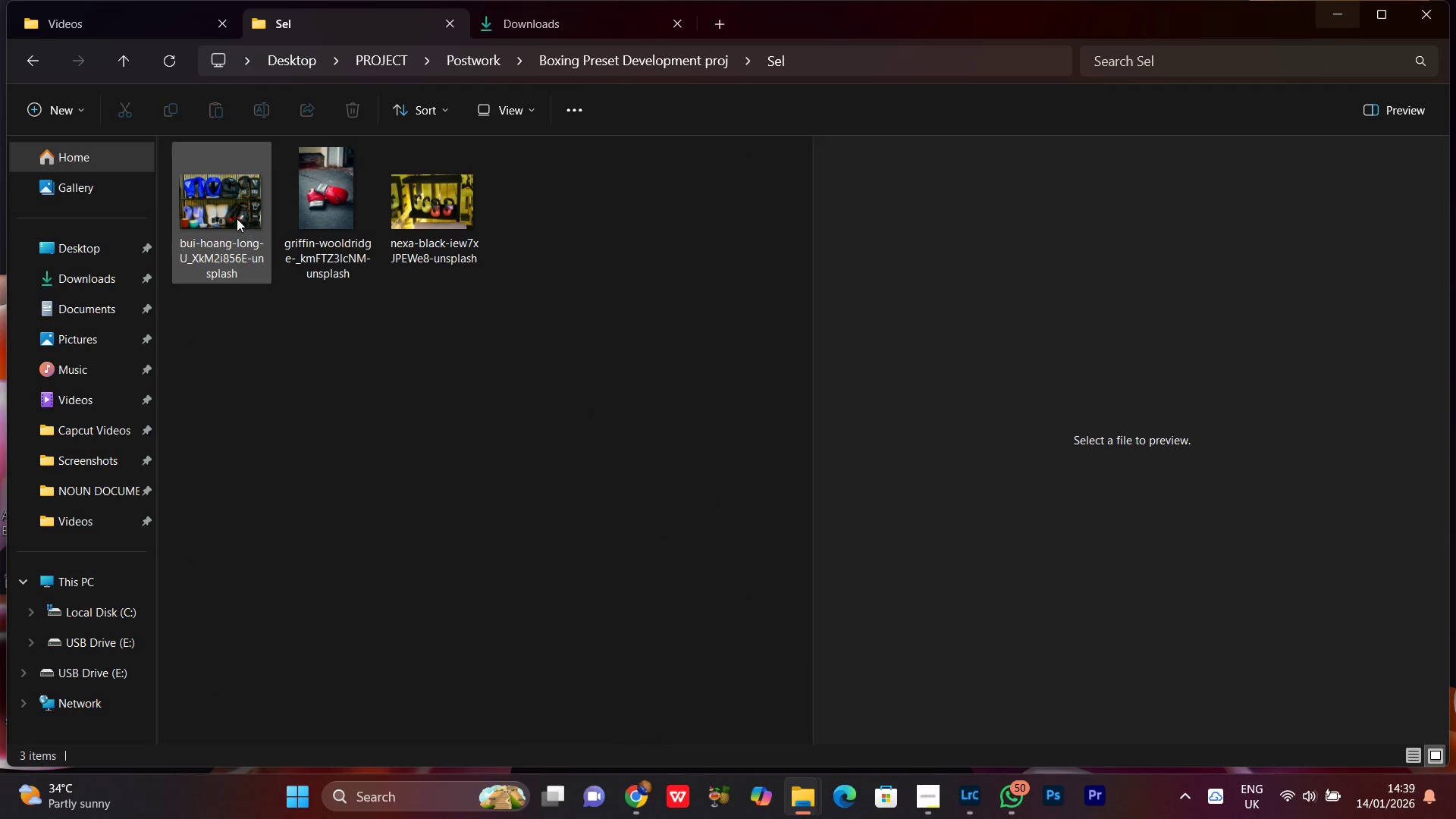 
left_click([233, 218])
 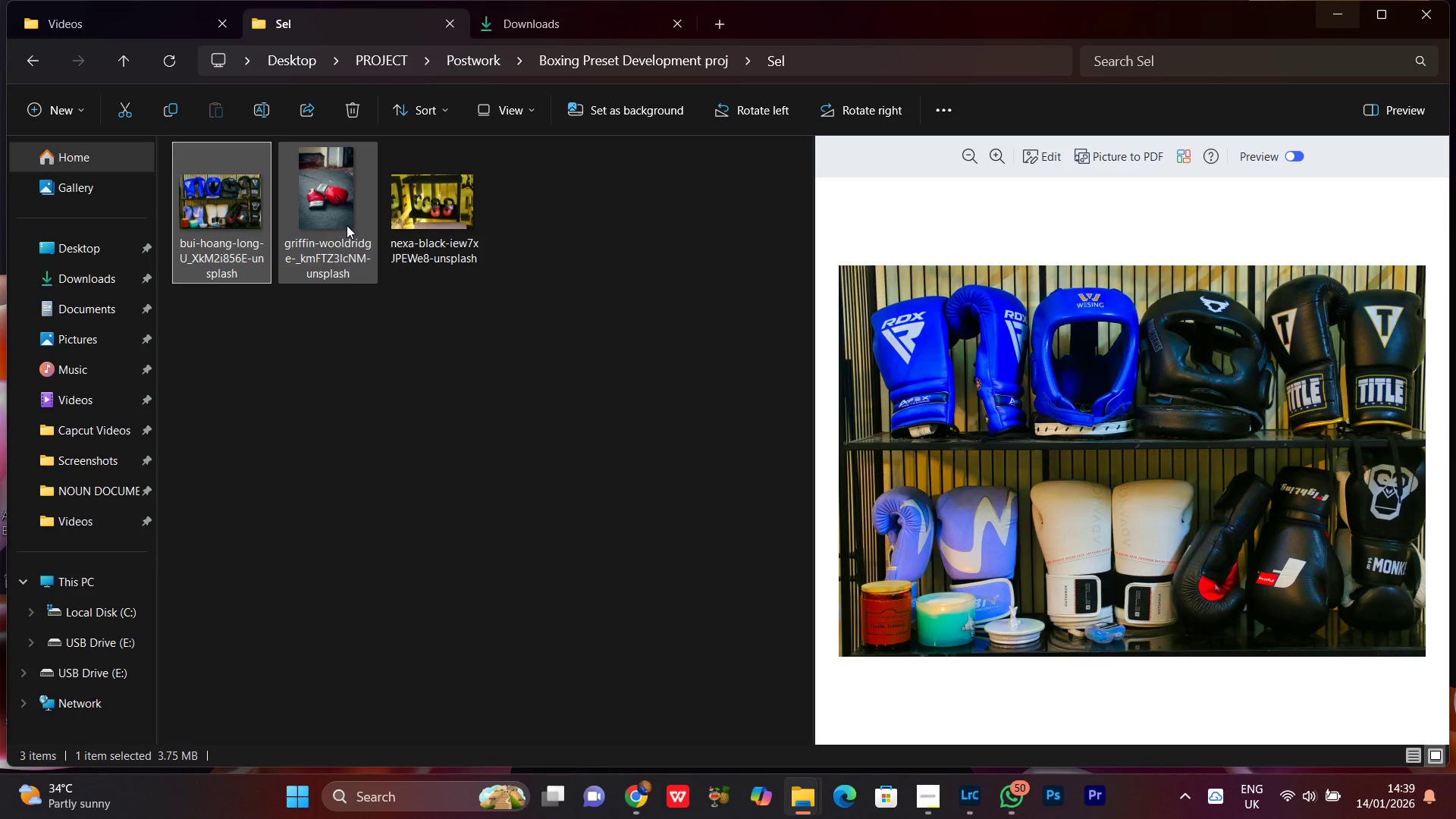 
left_click([347, 225])
 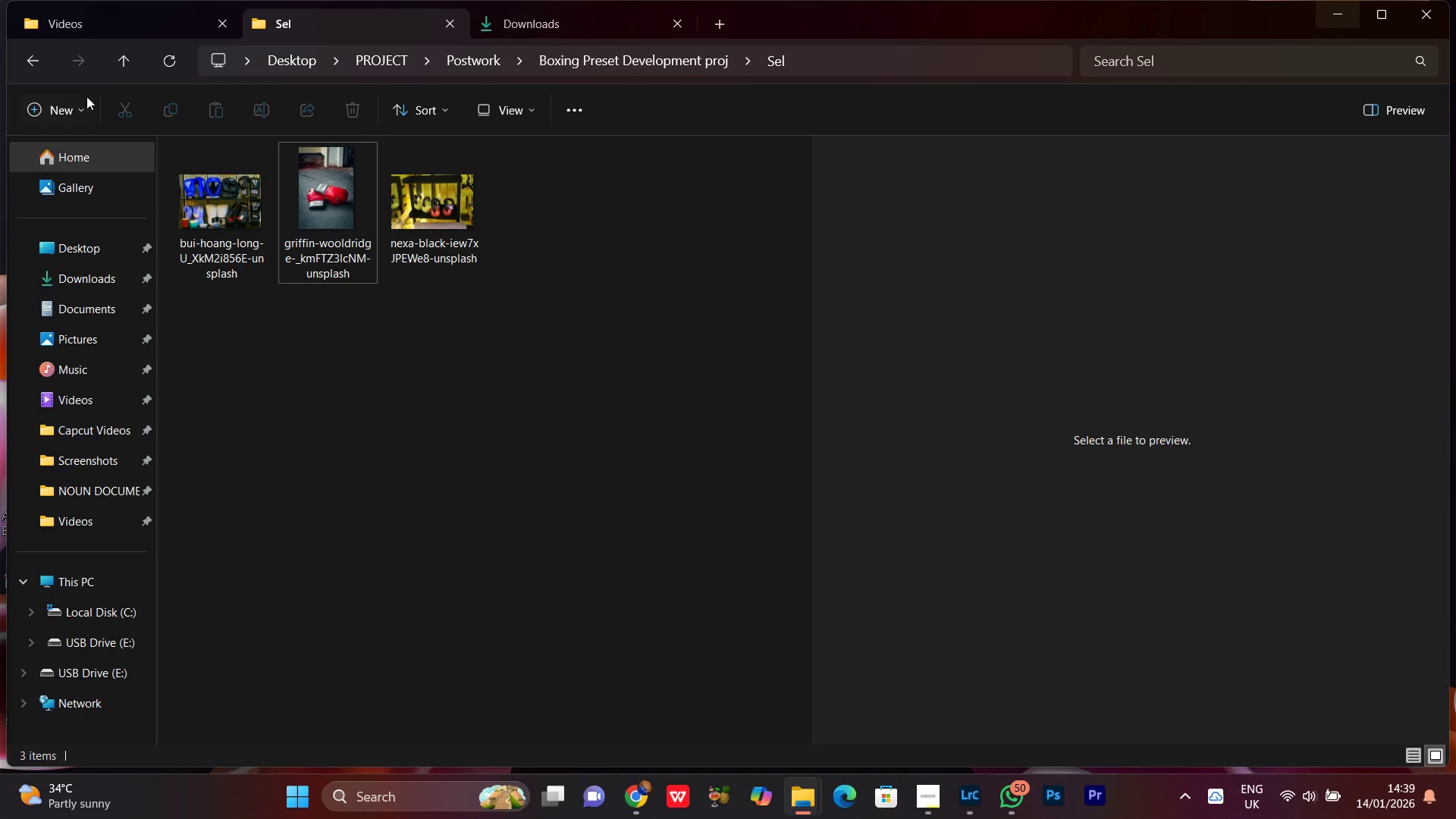 
left_click([39, 56])
 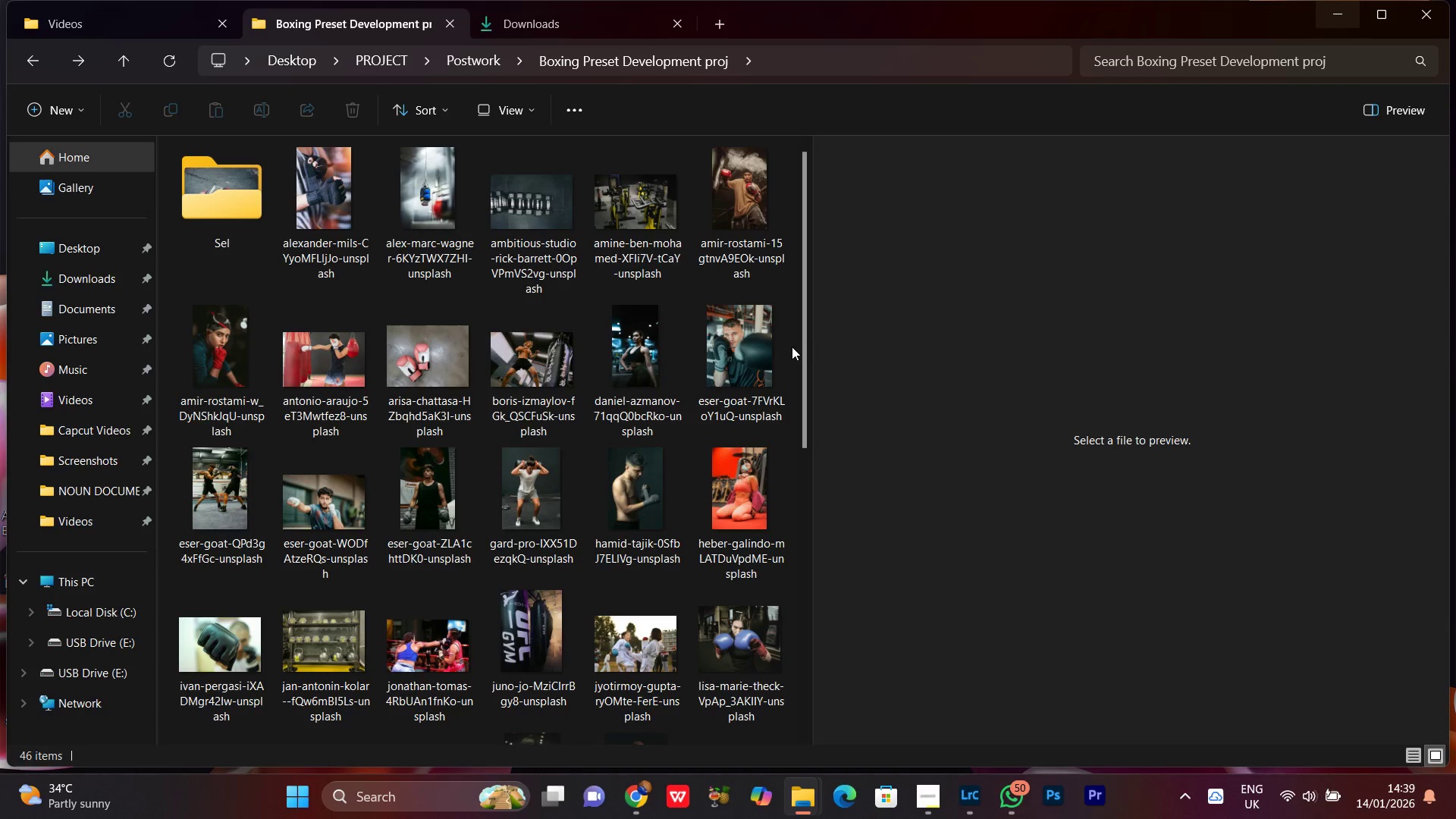 
left_click([637, 201])
 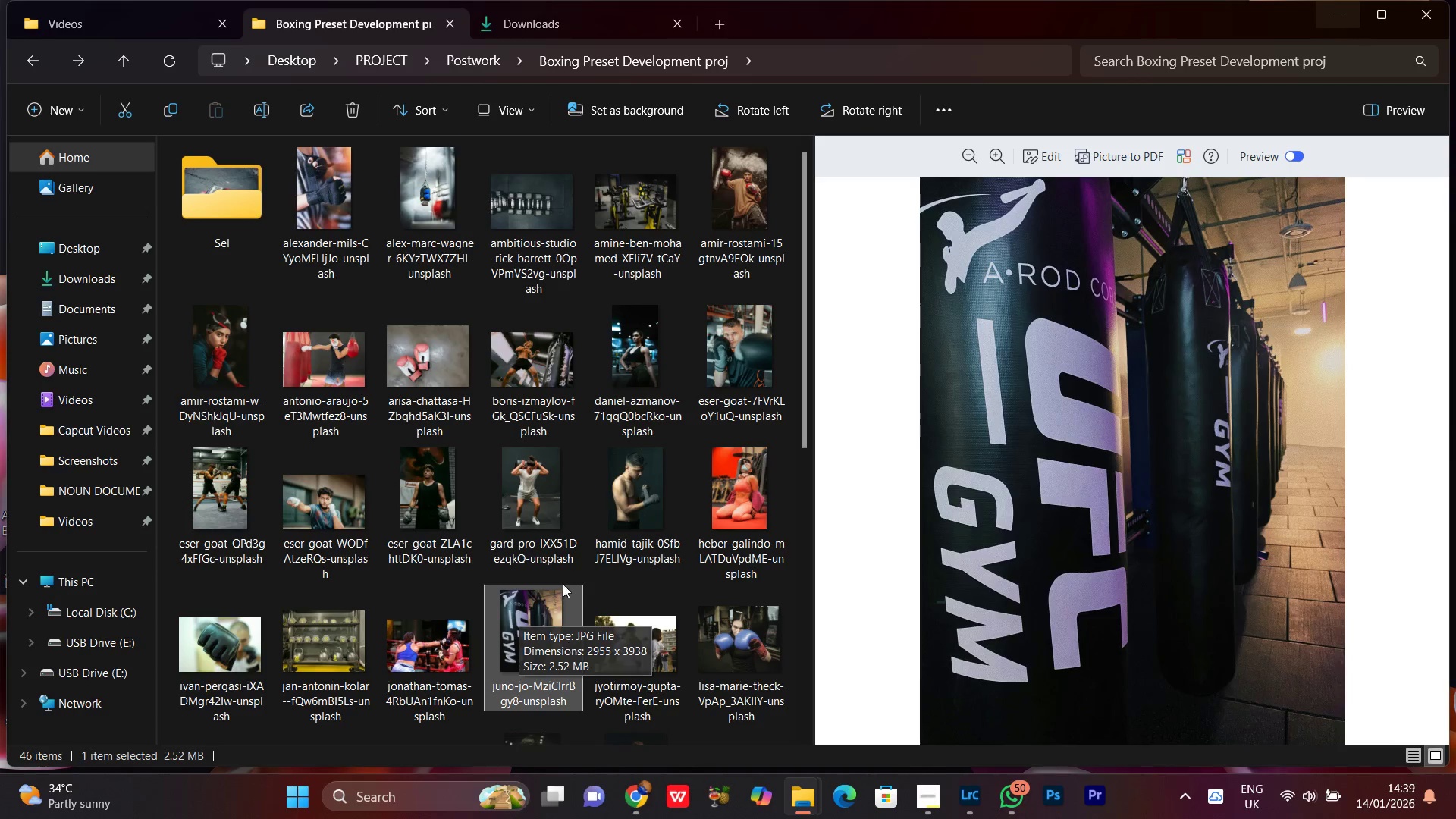 
wait(6.75)
 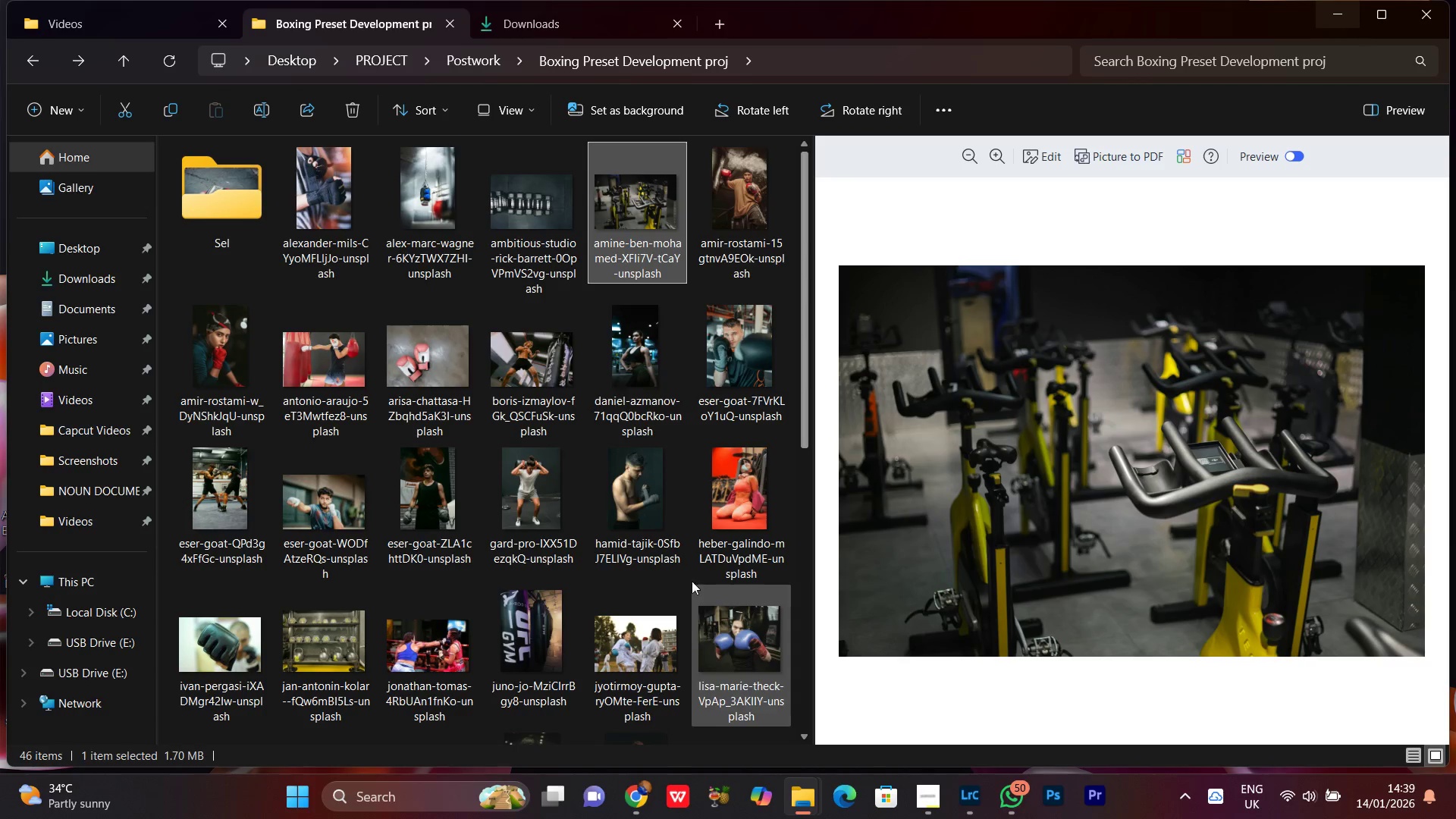 
left_click([331, 641])
 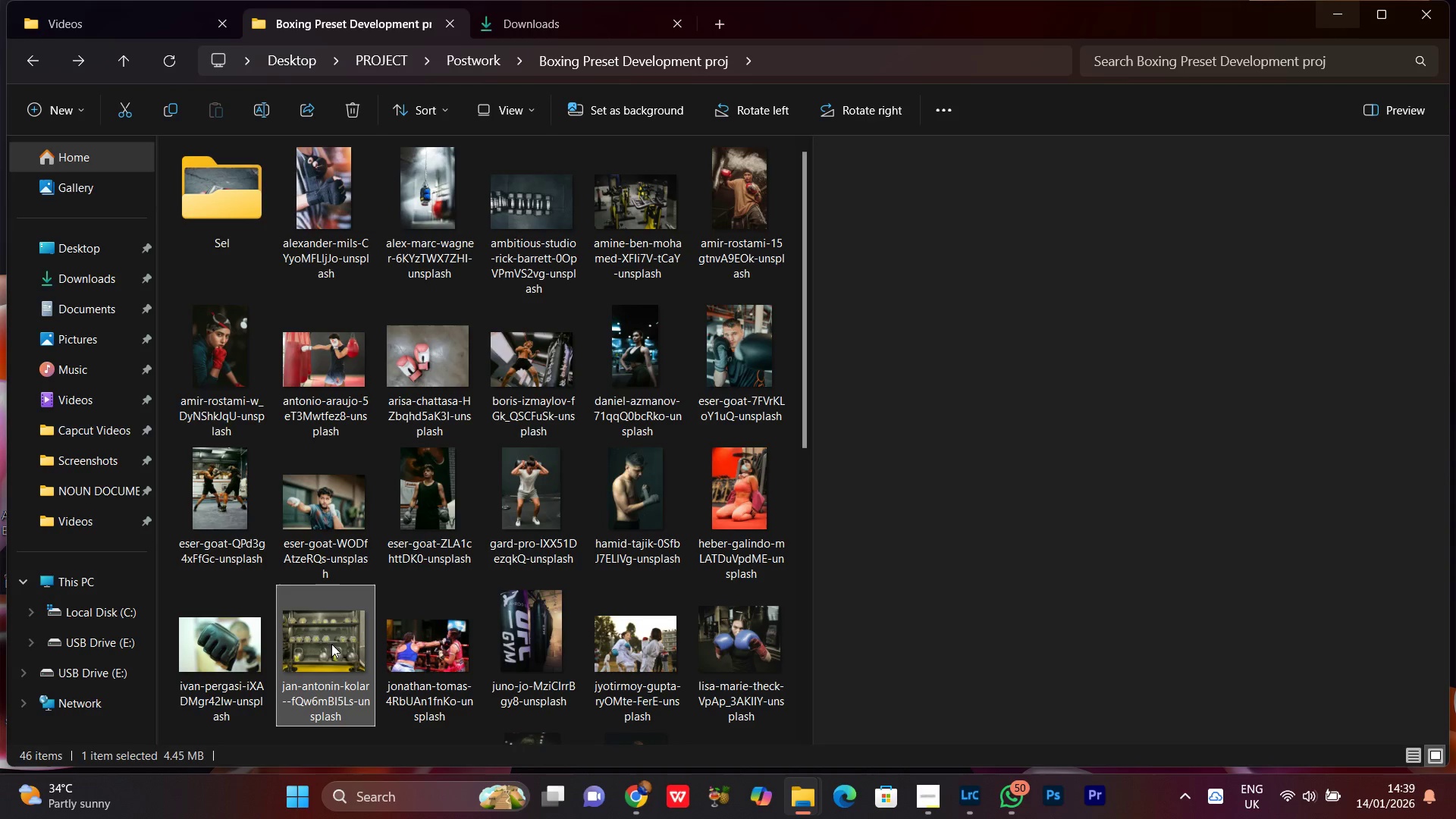 
mouse_move([346, 655])
 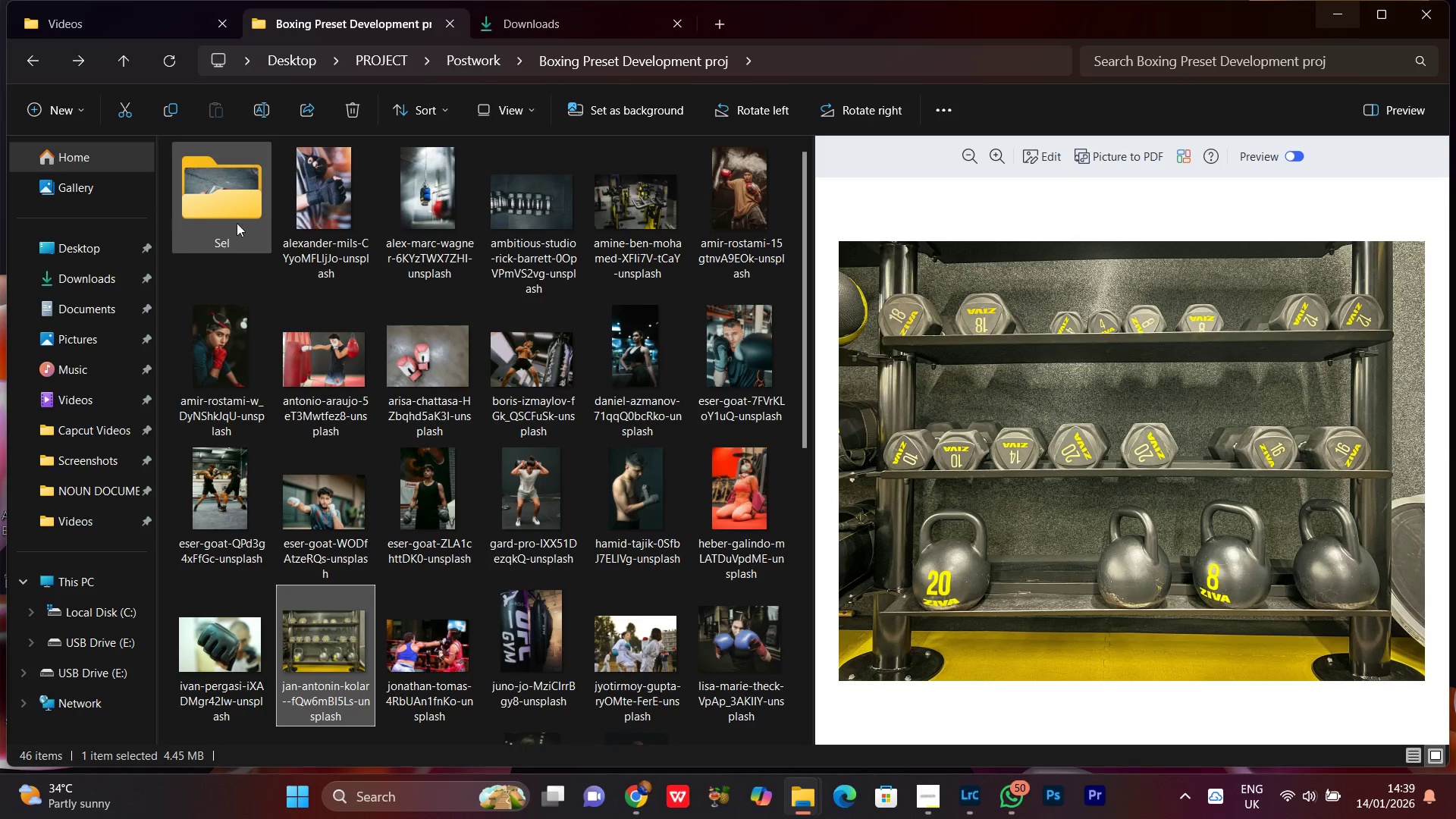 
double_click([227, 198])
 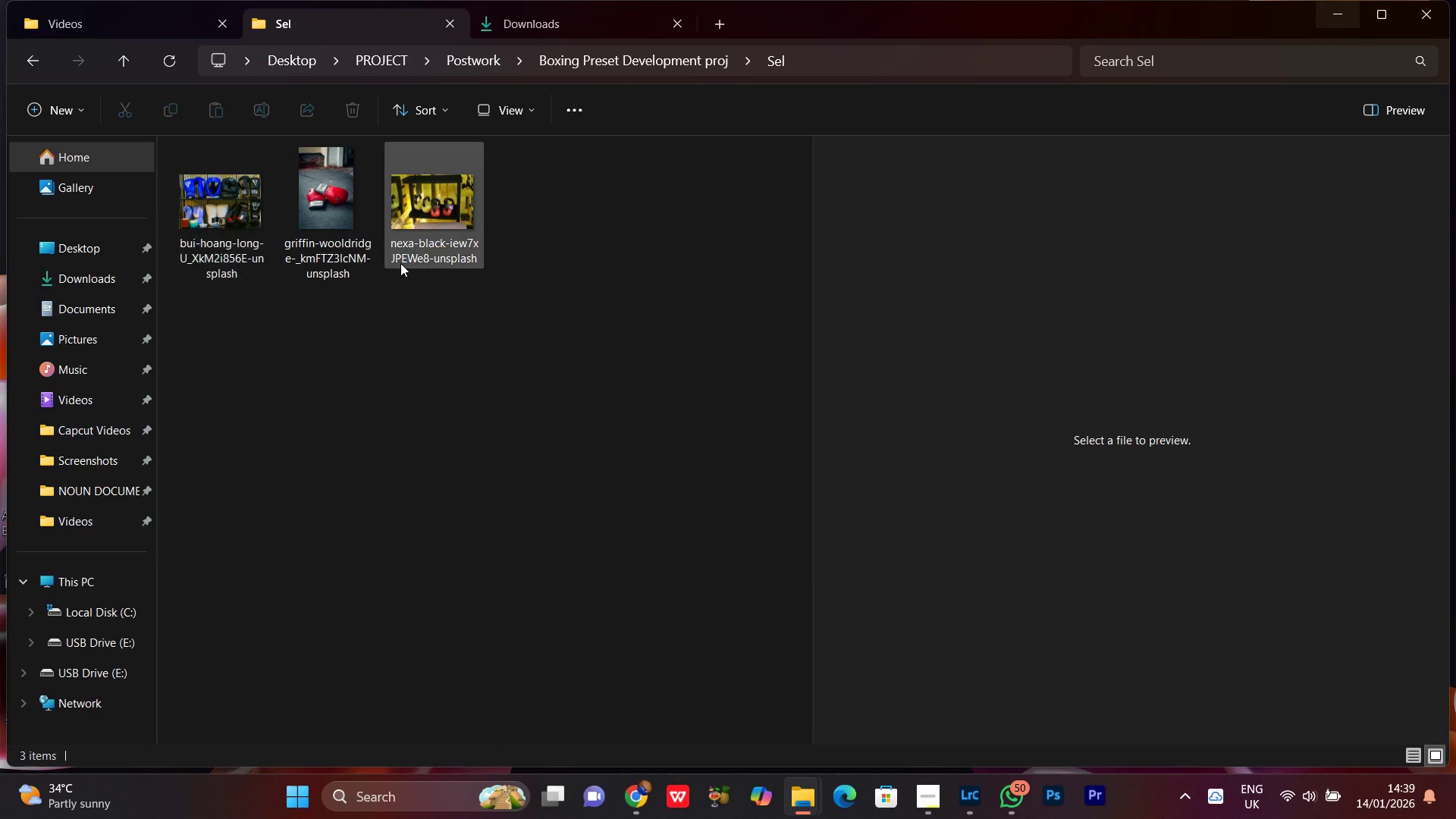 
left_click([353, 212])
 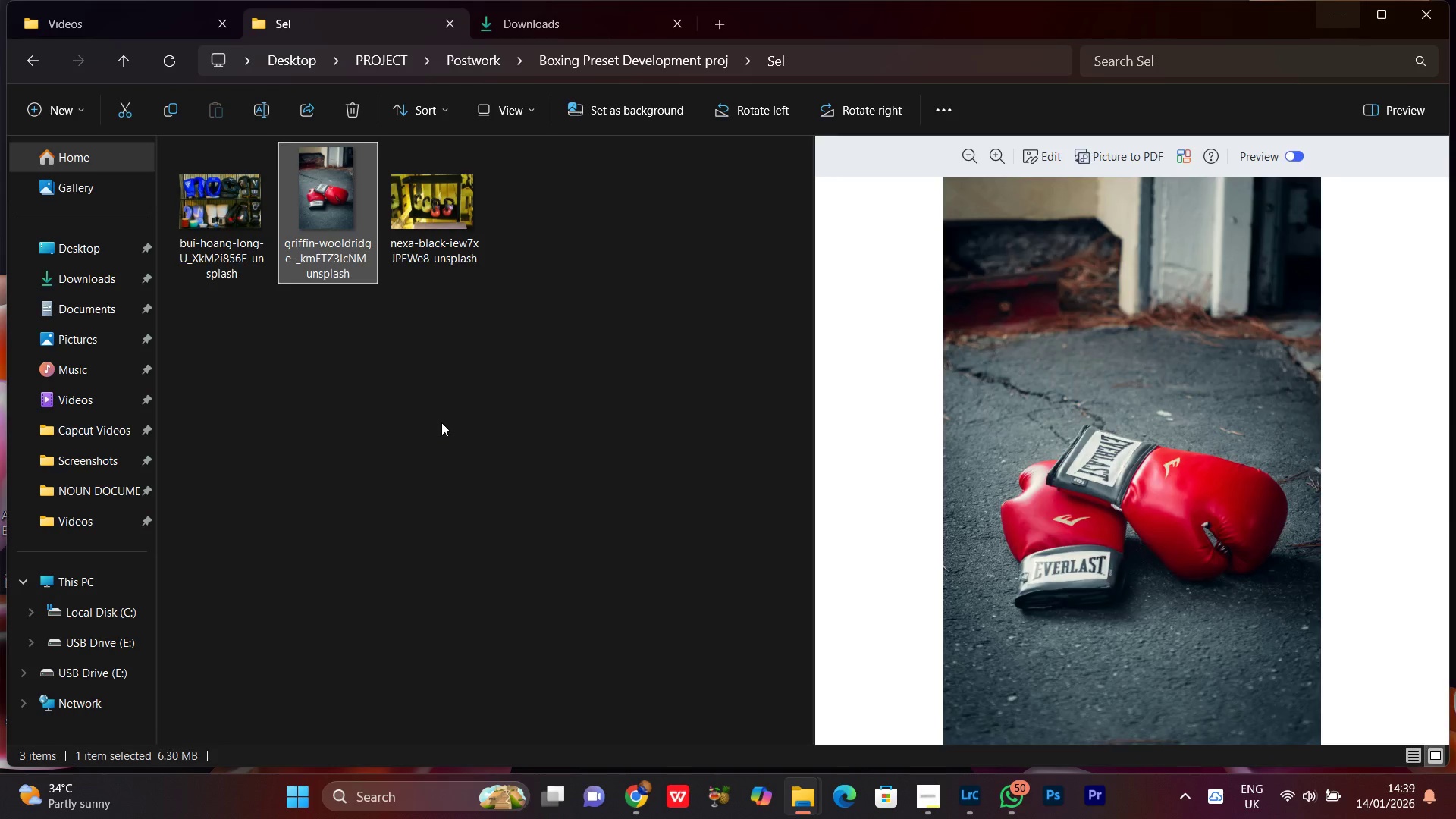 
double_click([435, 231])
 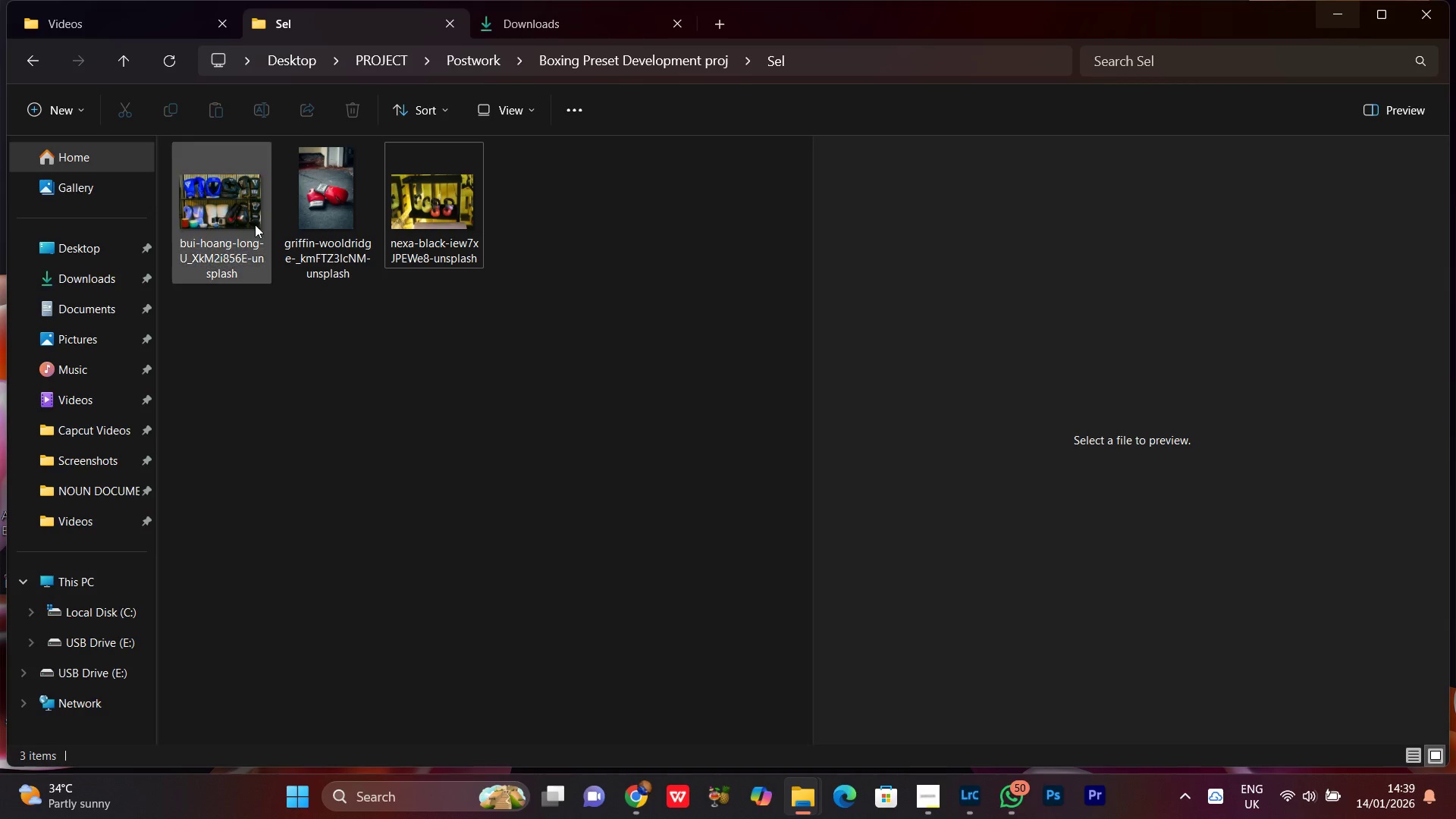 
left_click([231, 215])
 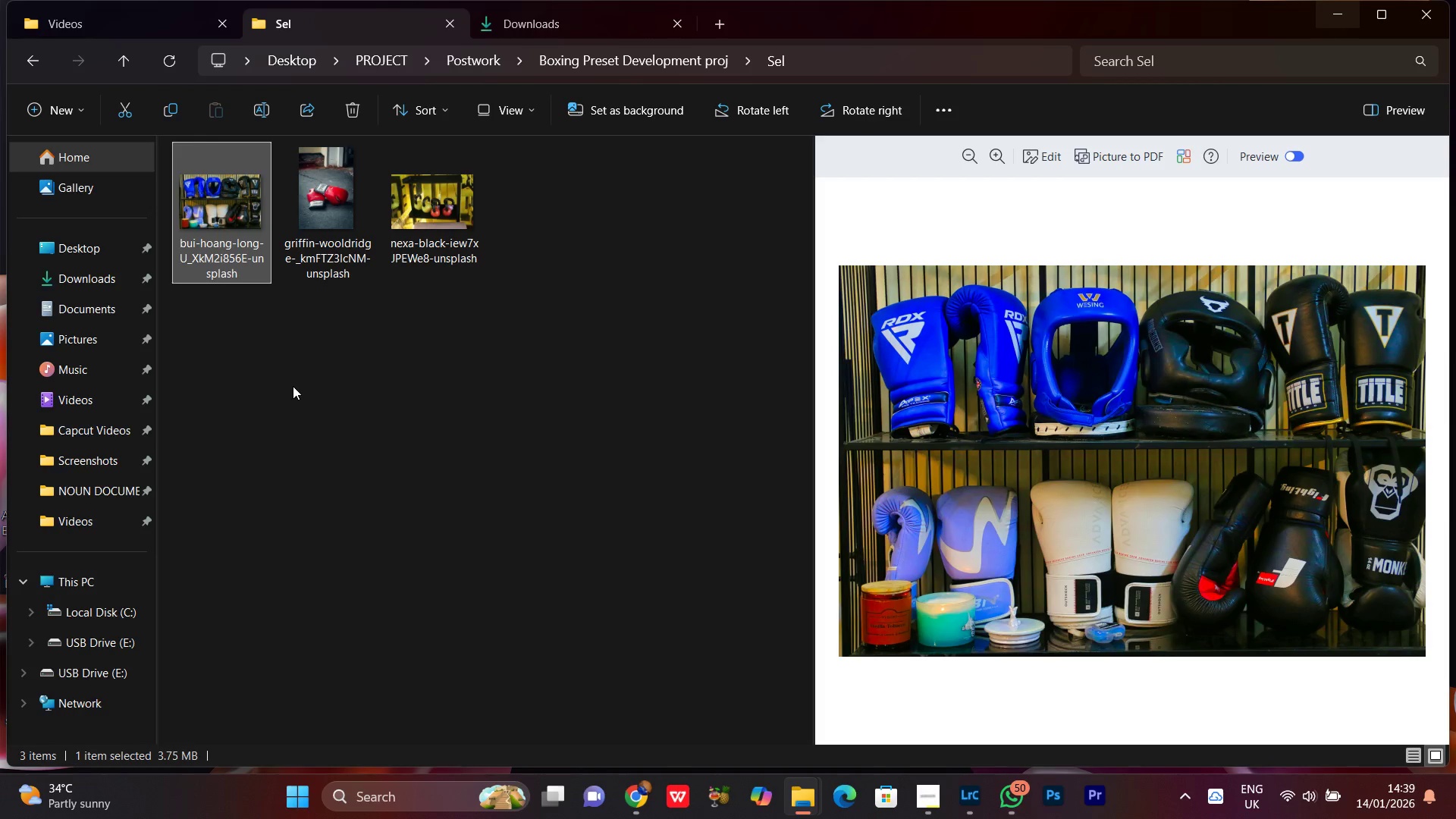 
left_click([293, 386])
 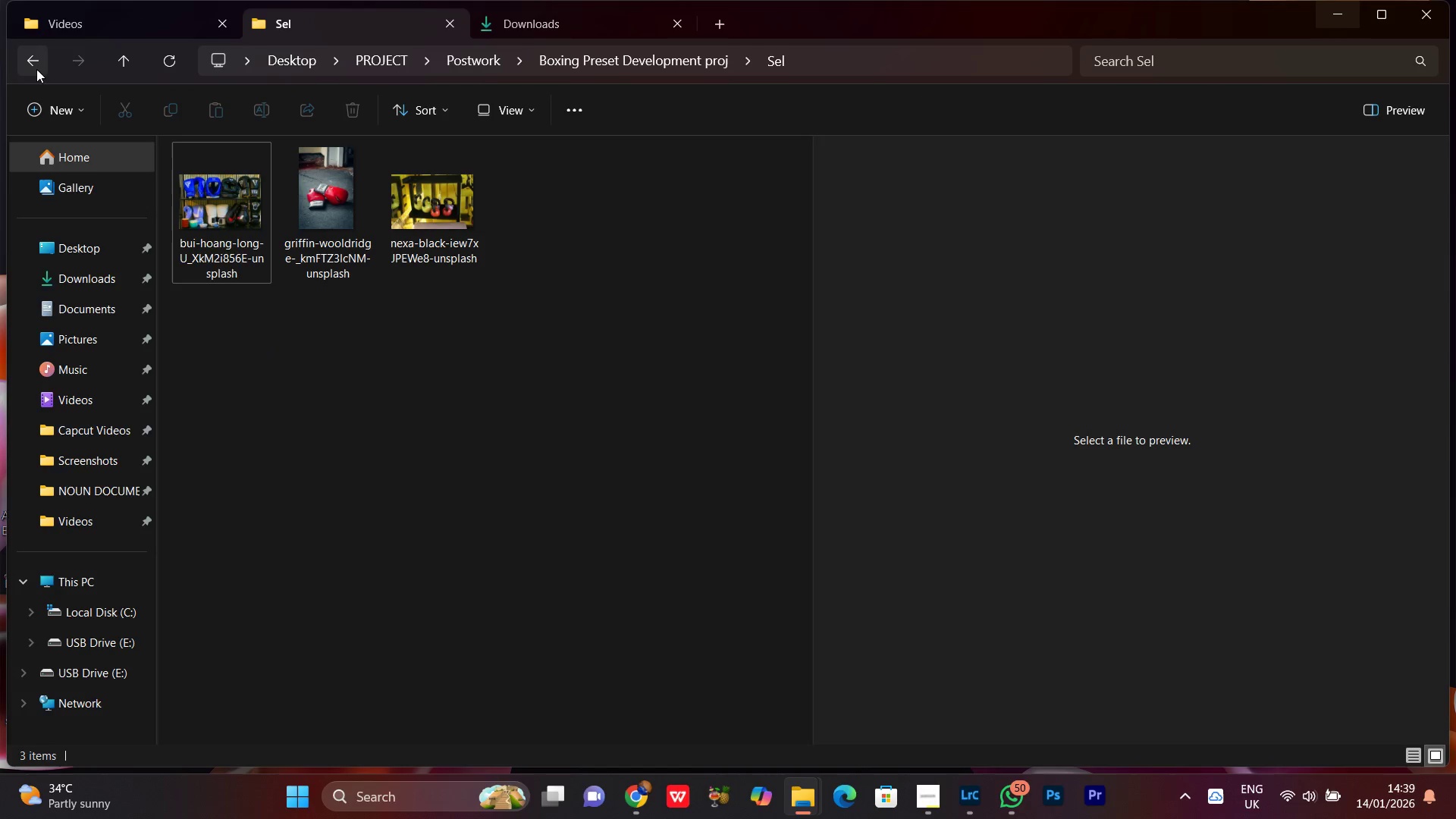 
left_click([36, 65])
 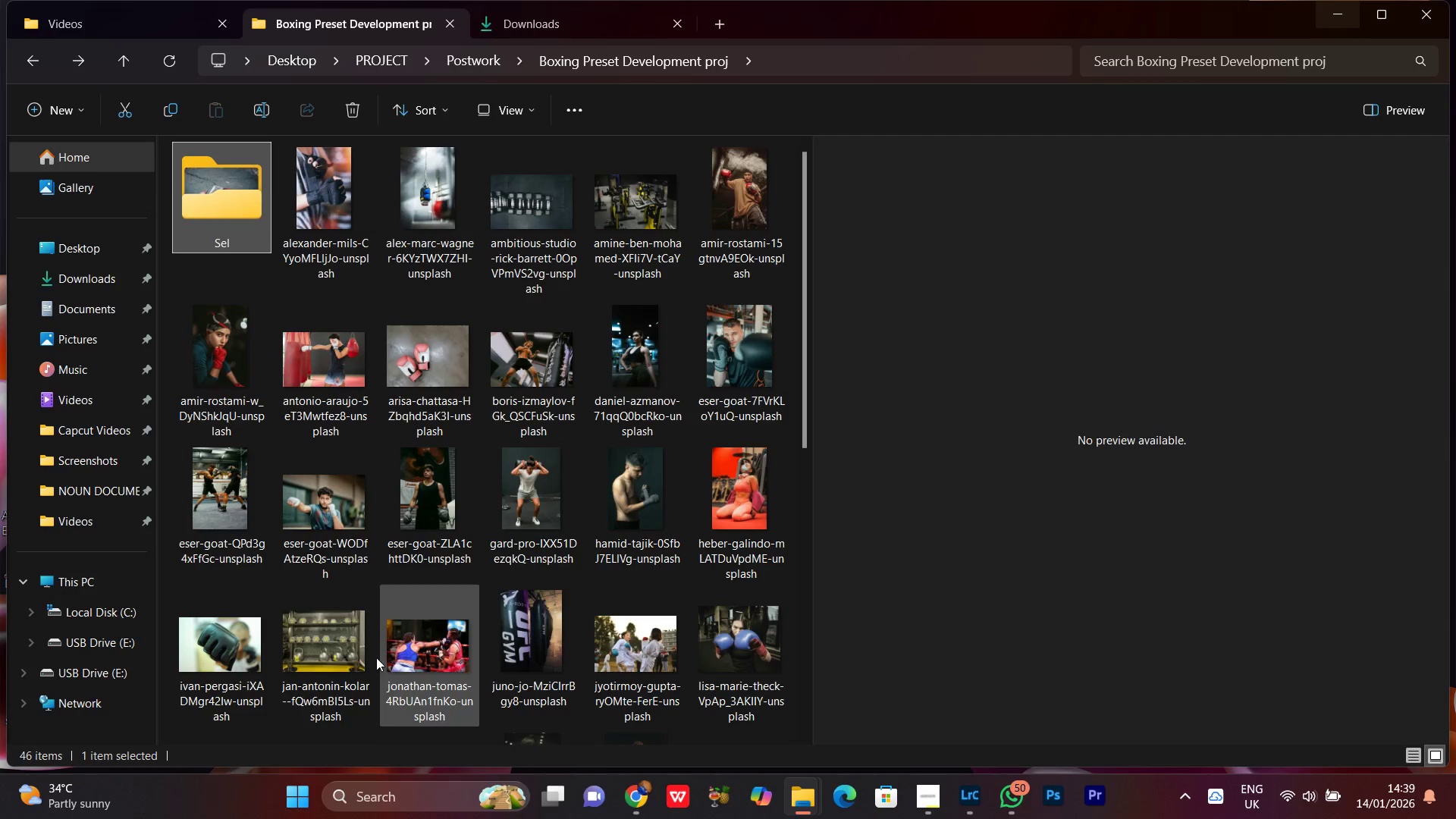 
left_click([310, 635])
 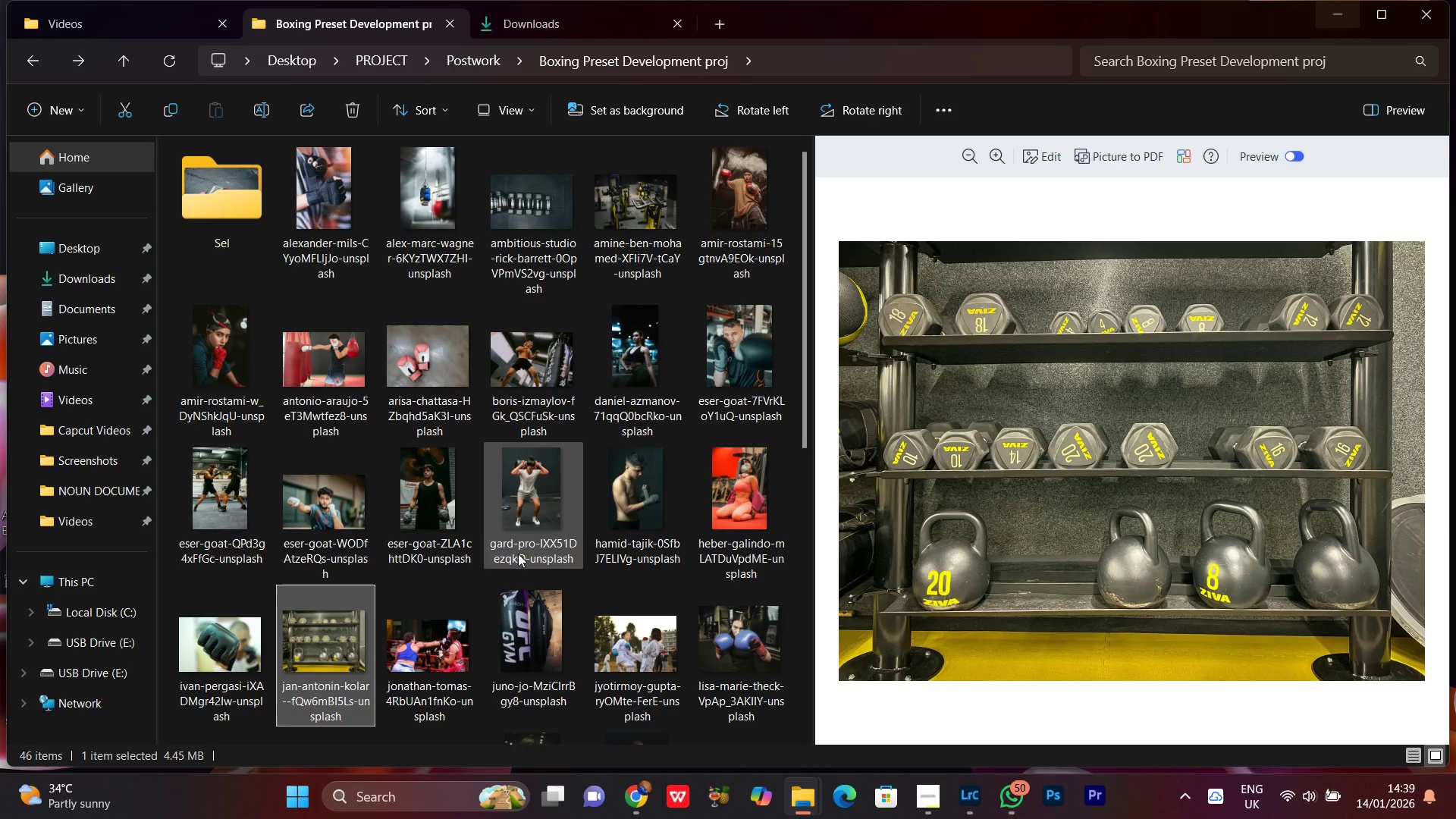 
scroll: coordinate [518, 554], scroll_direction: down, amount: 1.0
 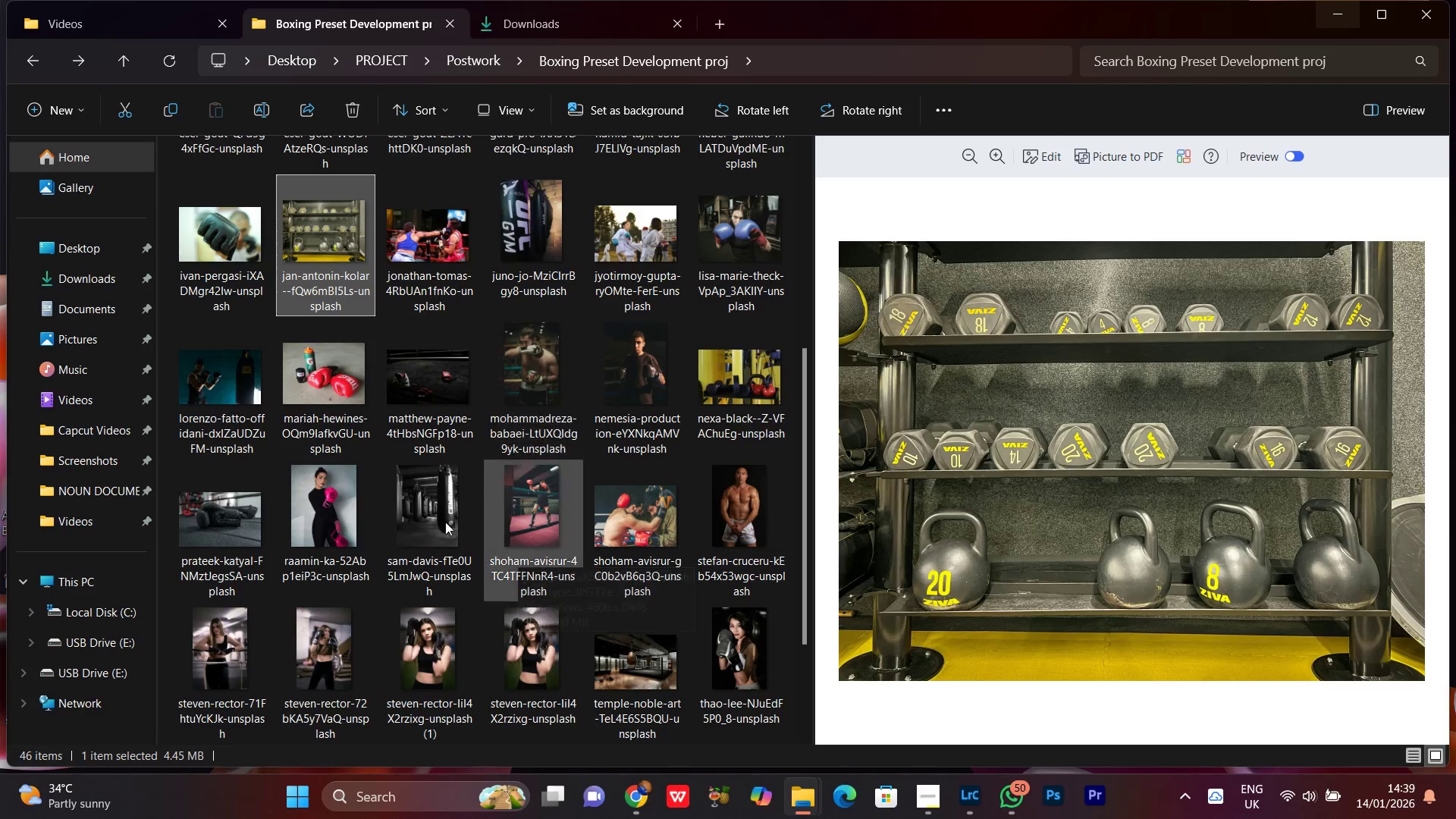 
left_click([424, 517])
 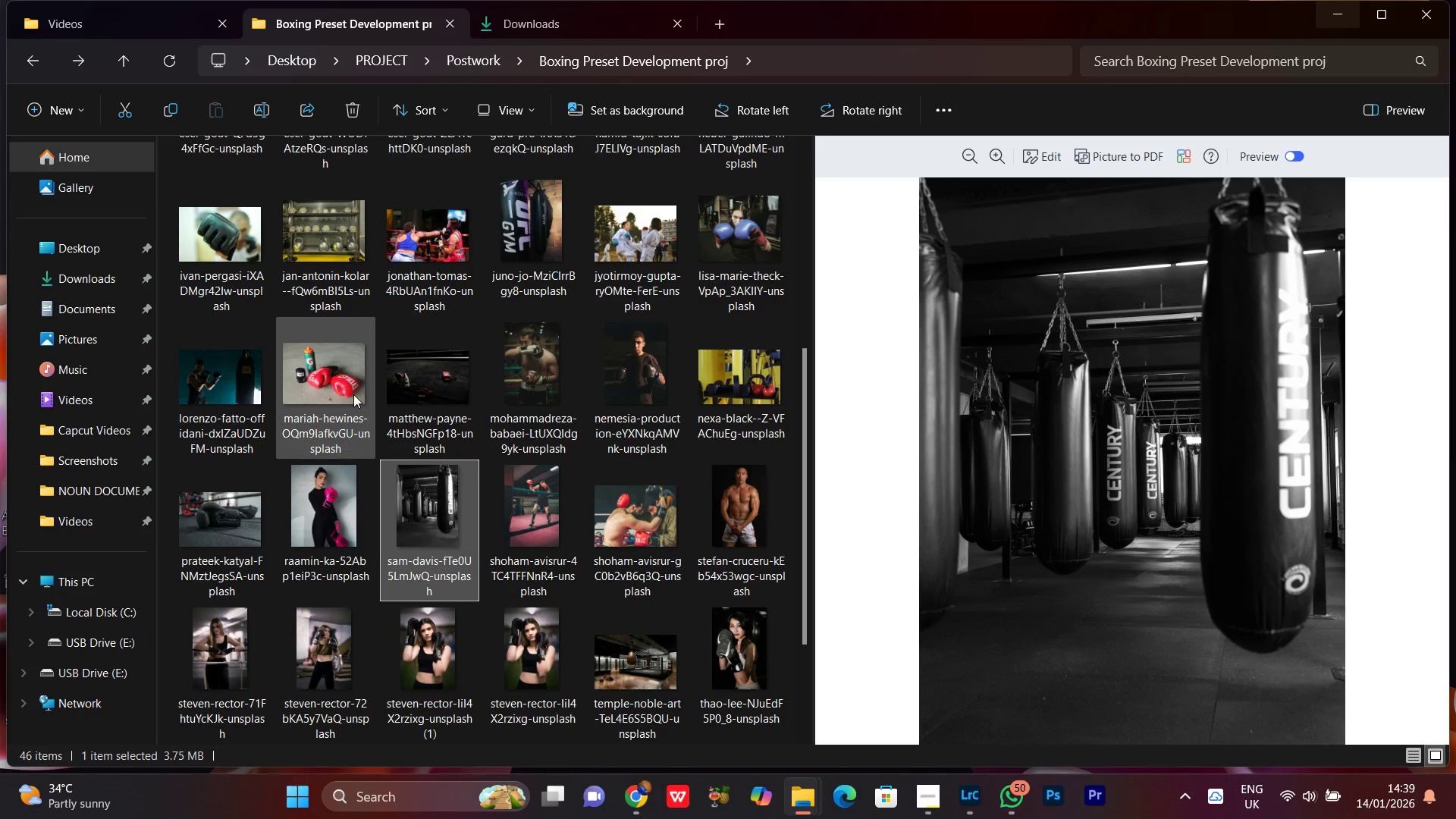 
left_click([325, 364])
 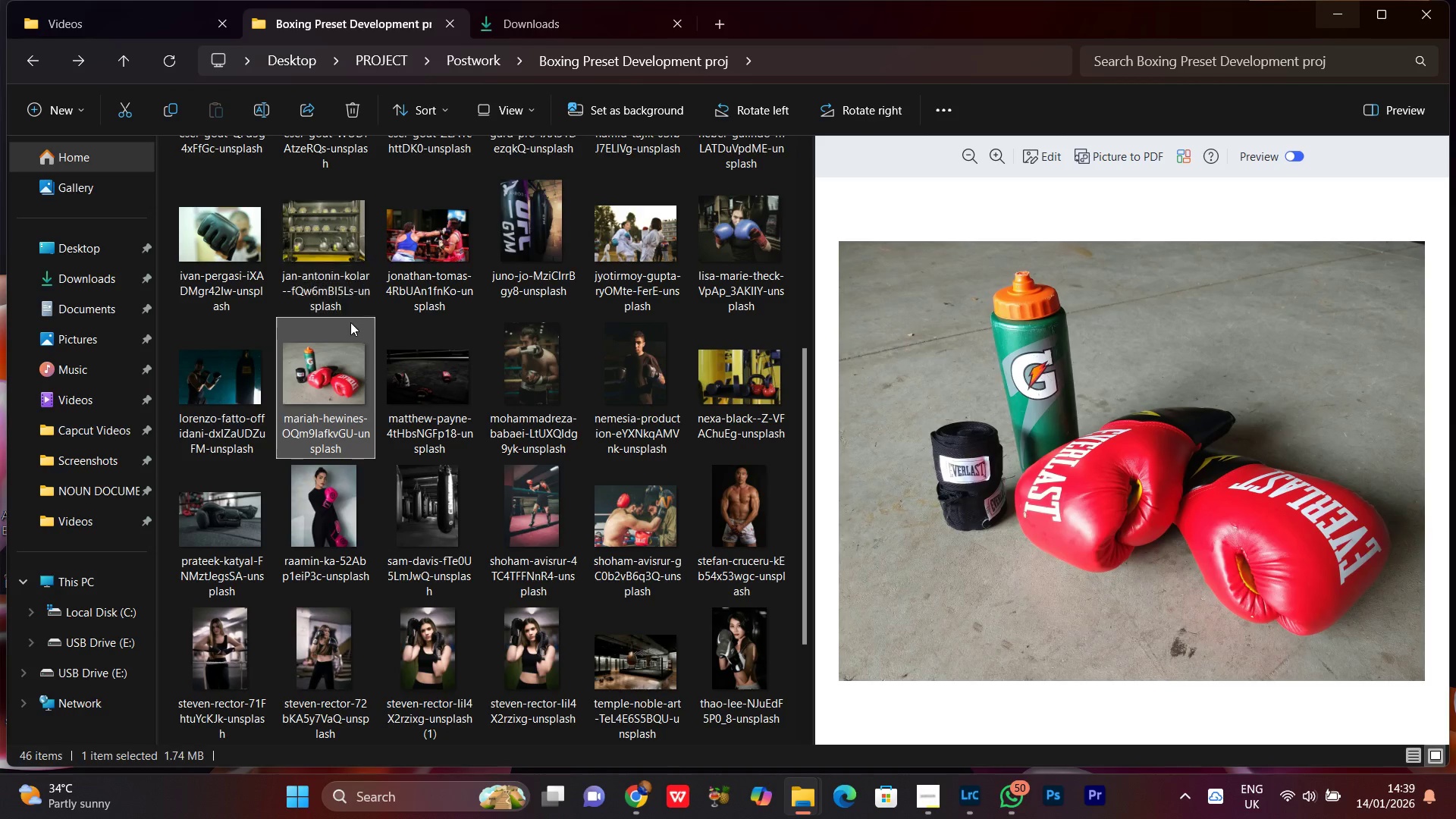 
hold_key(key=ControlLeft, duration=0.8)
left_click([323, 224])
 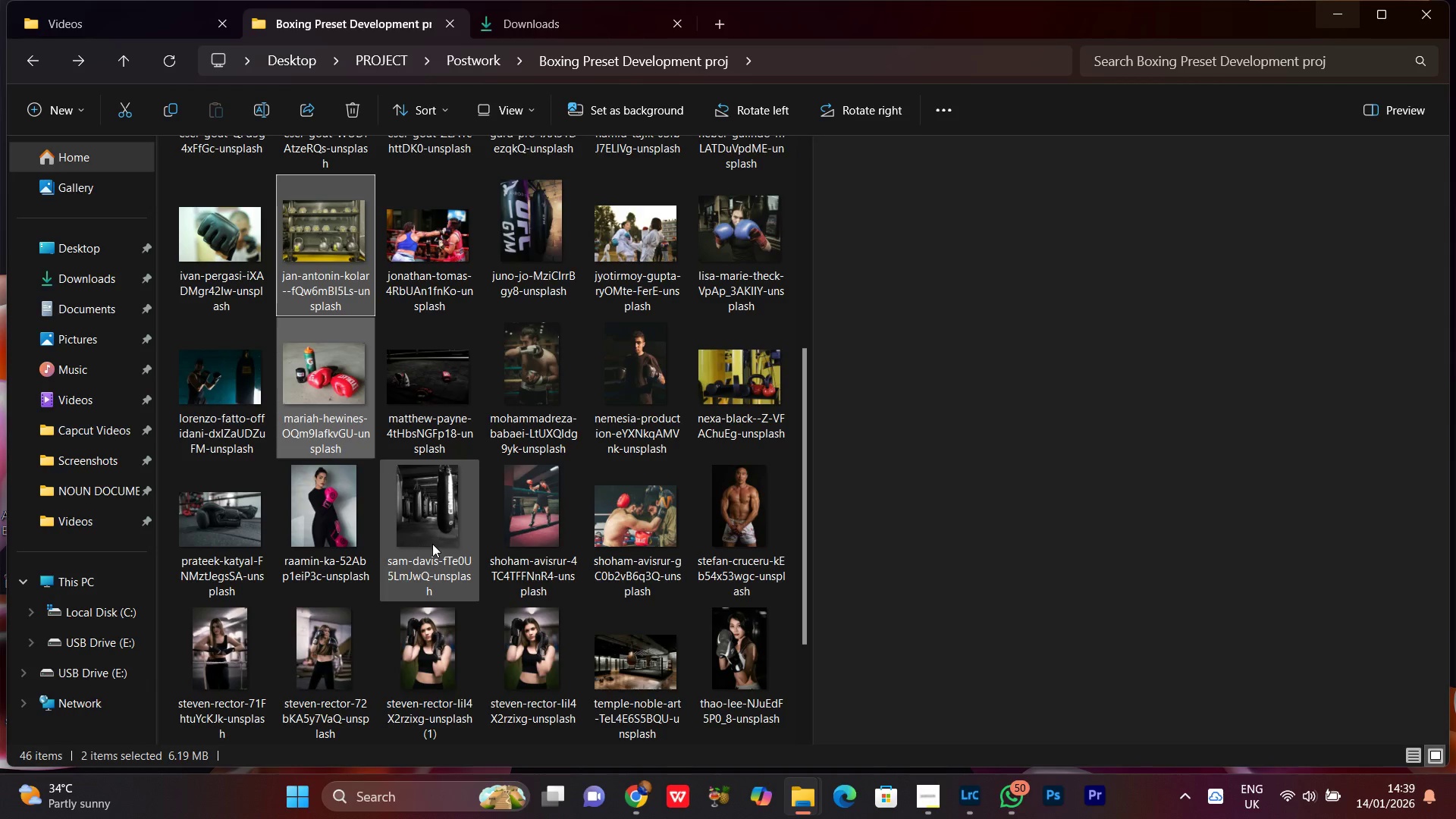 
hold_key(key=ControlLeft, duration=1.09)
left_click([433, 532])
 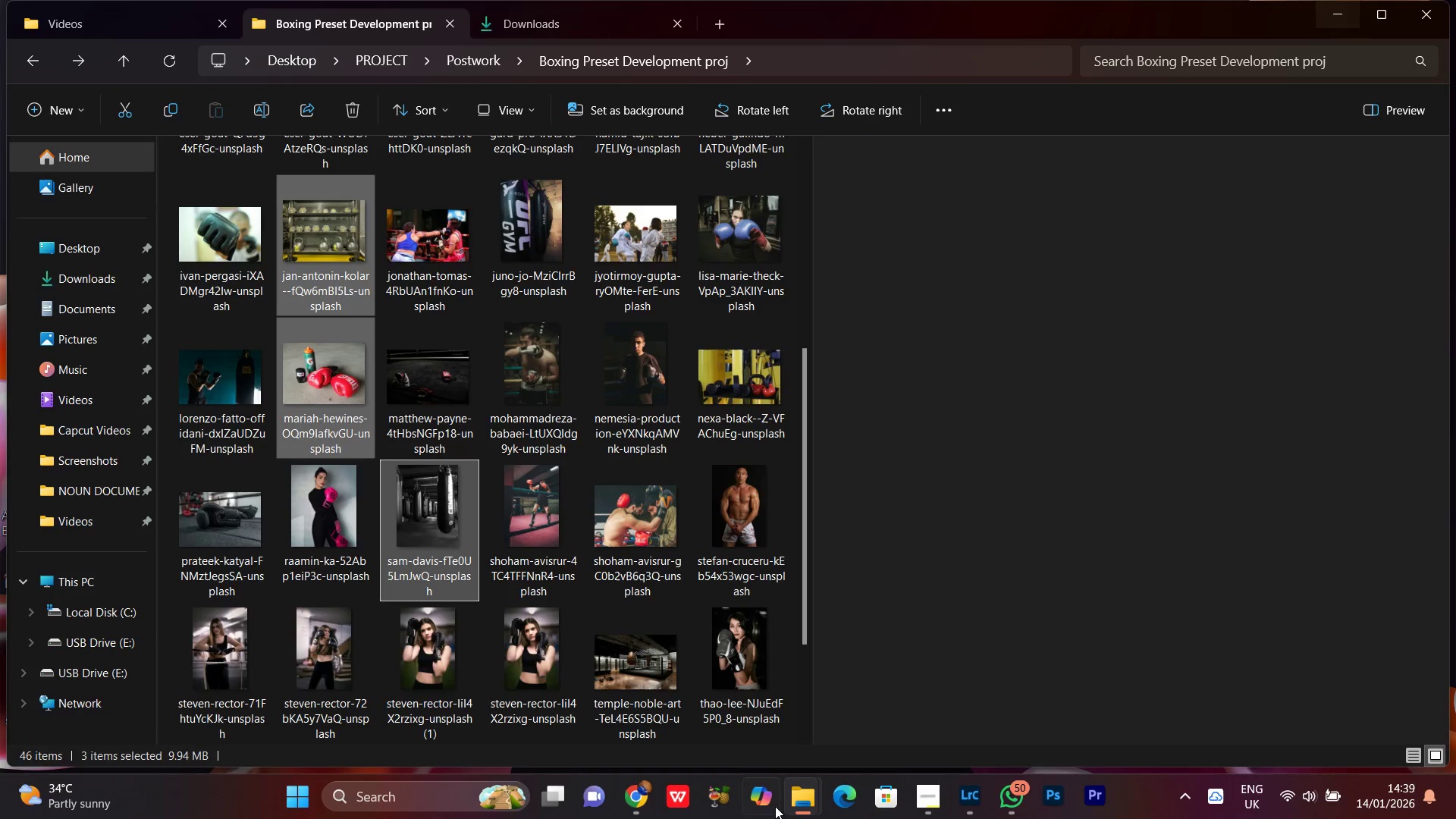 
hold_key(key=ControlLeft, duration=21.39)
scroll: coordinate [686, 626], scroll_direction: down, amount: 1.0
 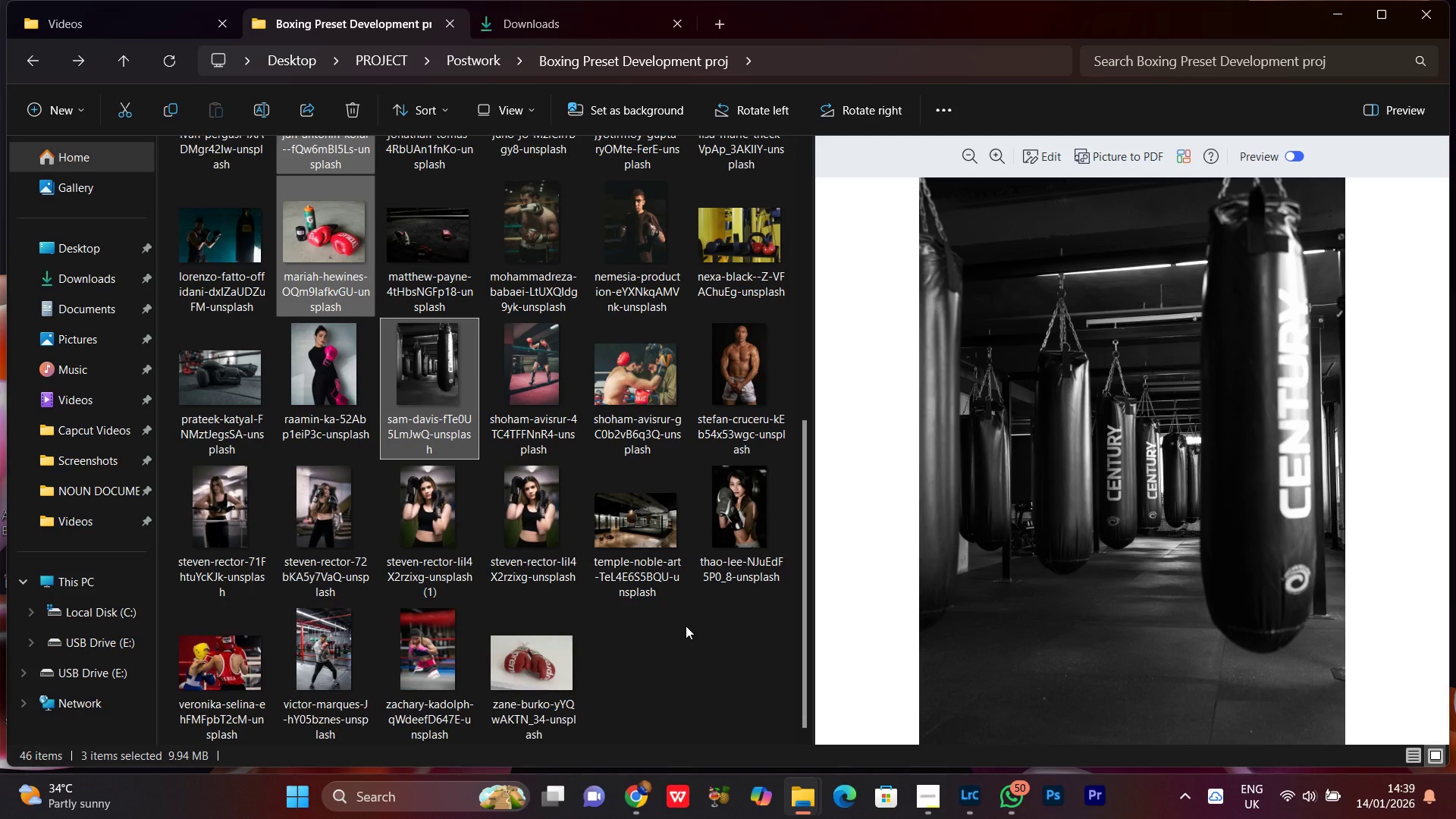 
scroll: coordinate [686, 626], scroll_direction: up, amount: 2.0
 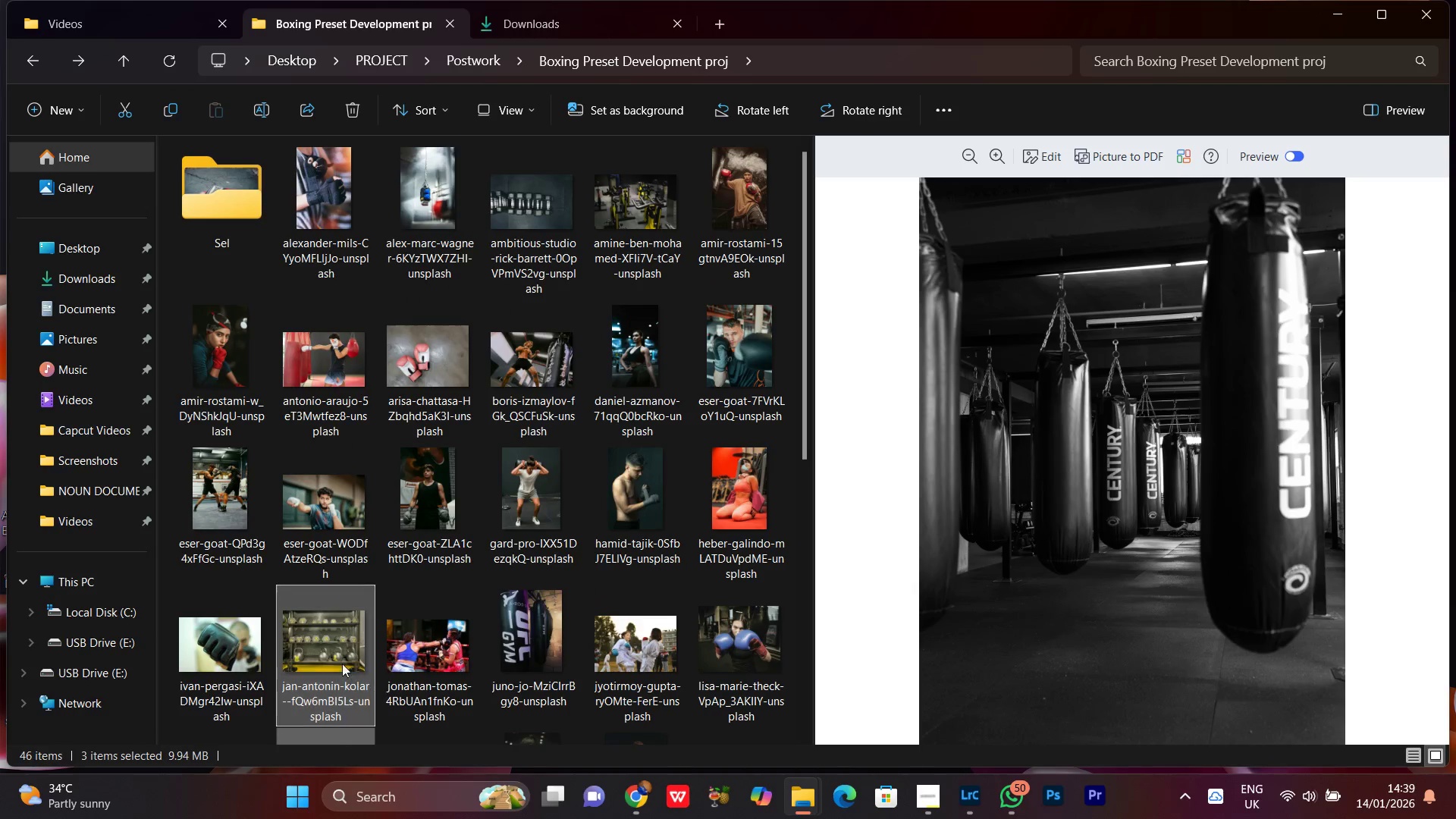 
left_click_drag(start_coordinate=[325, 662], to_coordinate=[182, 148])
 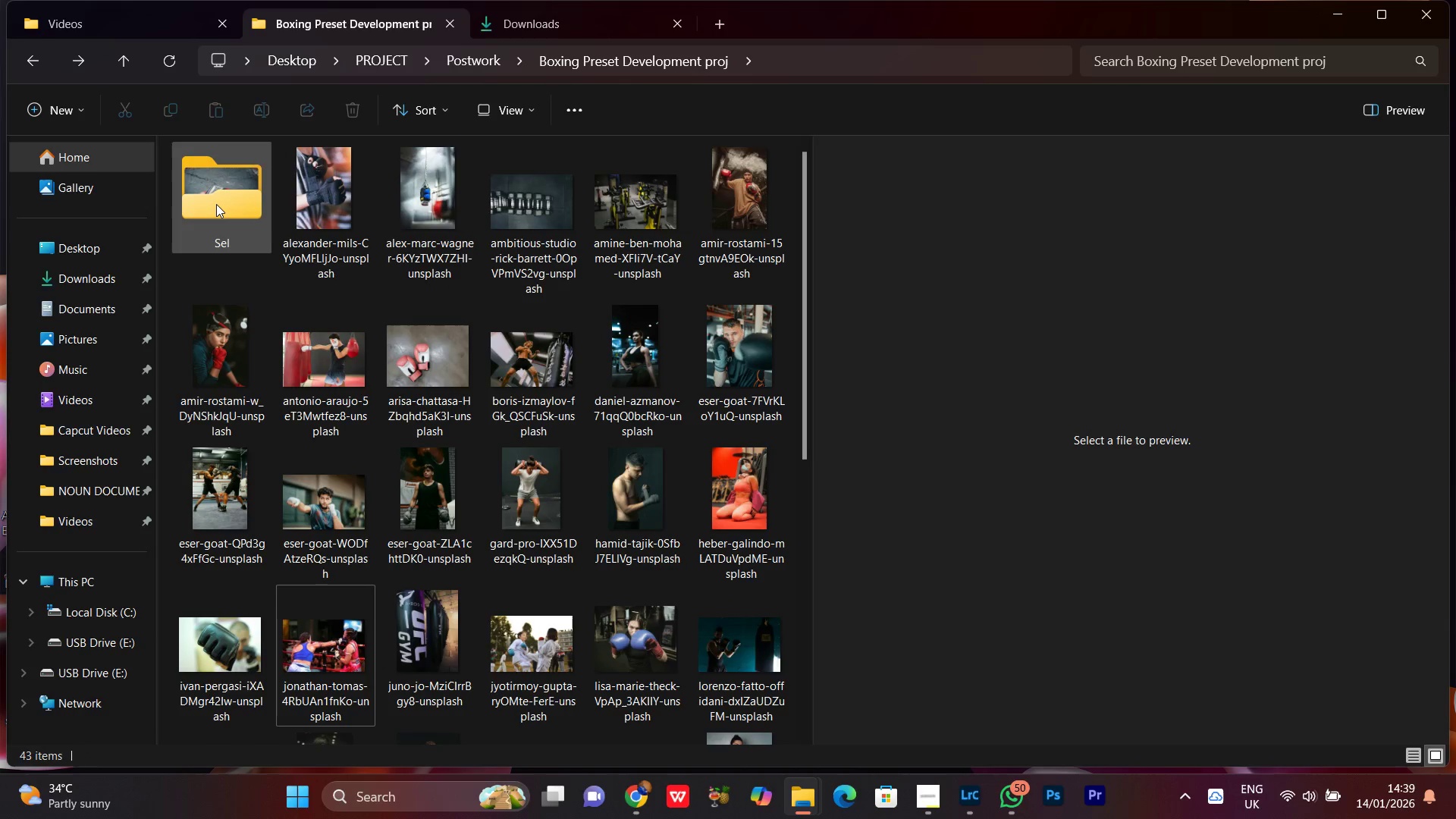 
double_click([216, 204])
 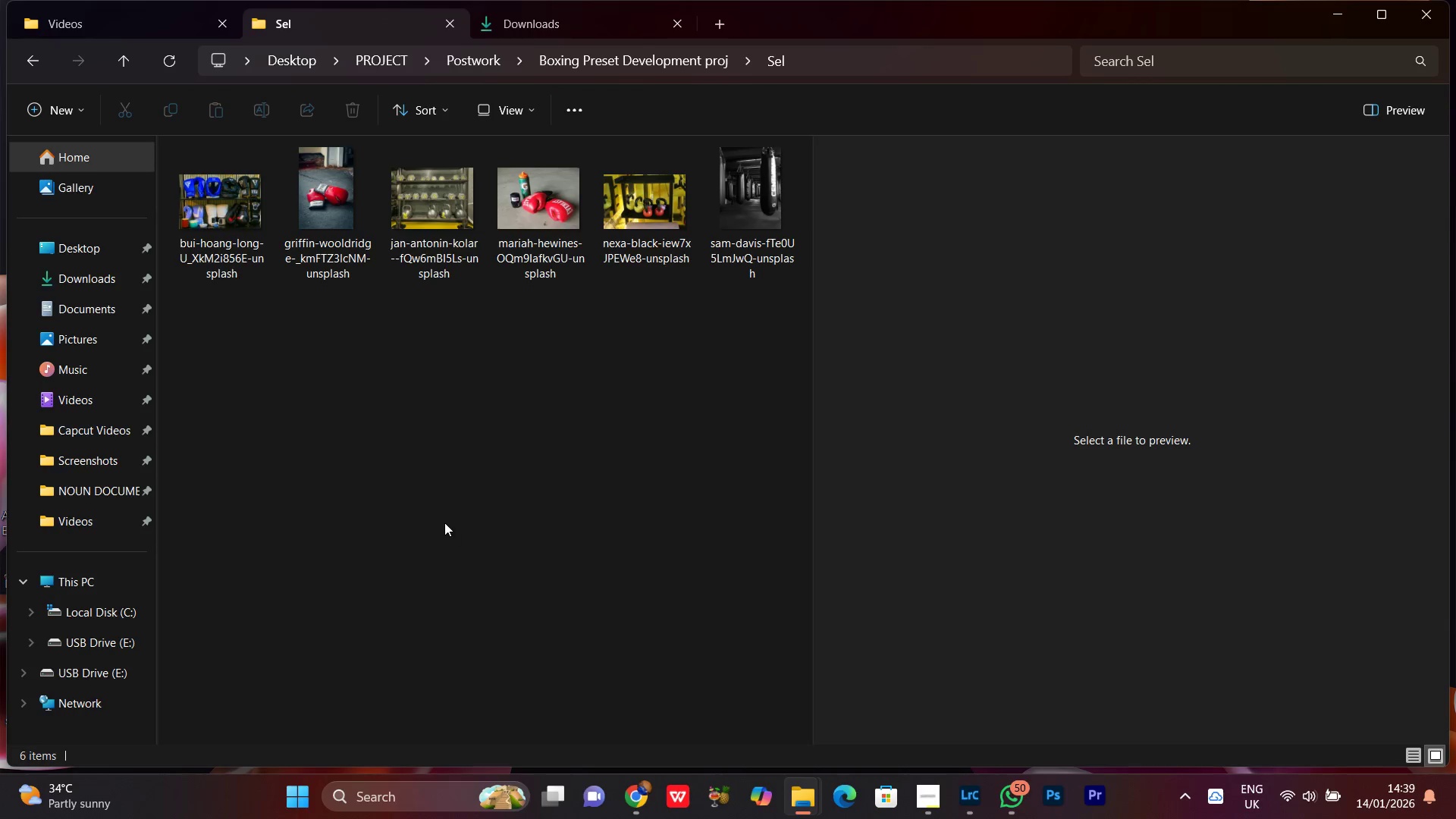 
left_click([414, 475])
 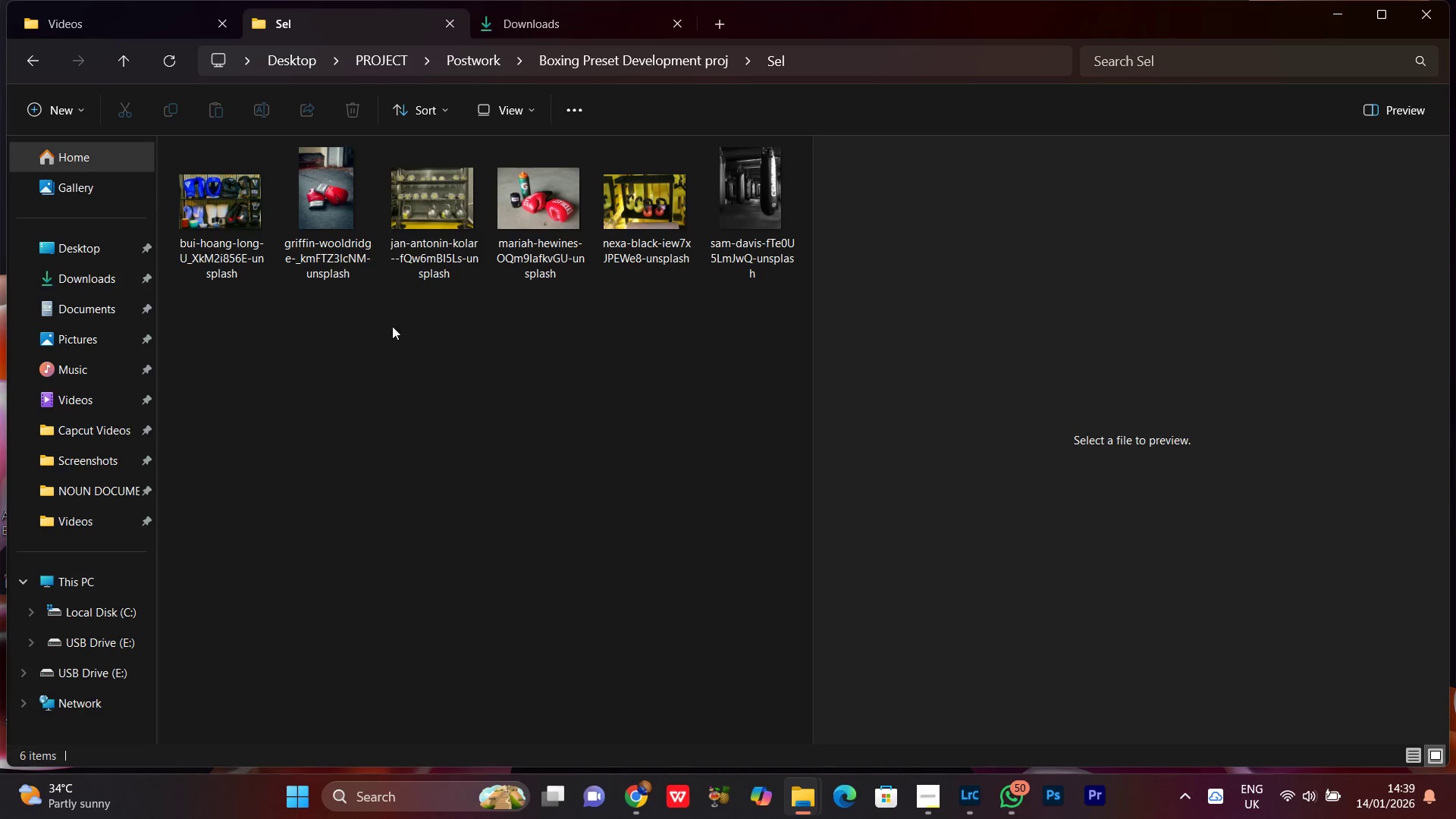 
left_click([345, 206])
 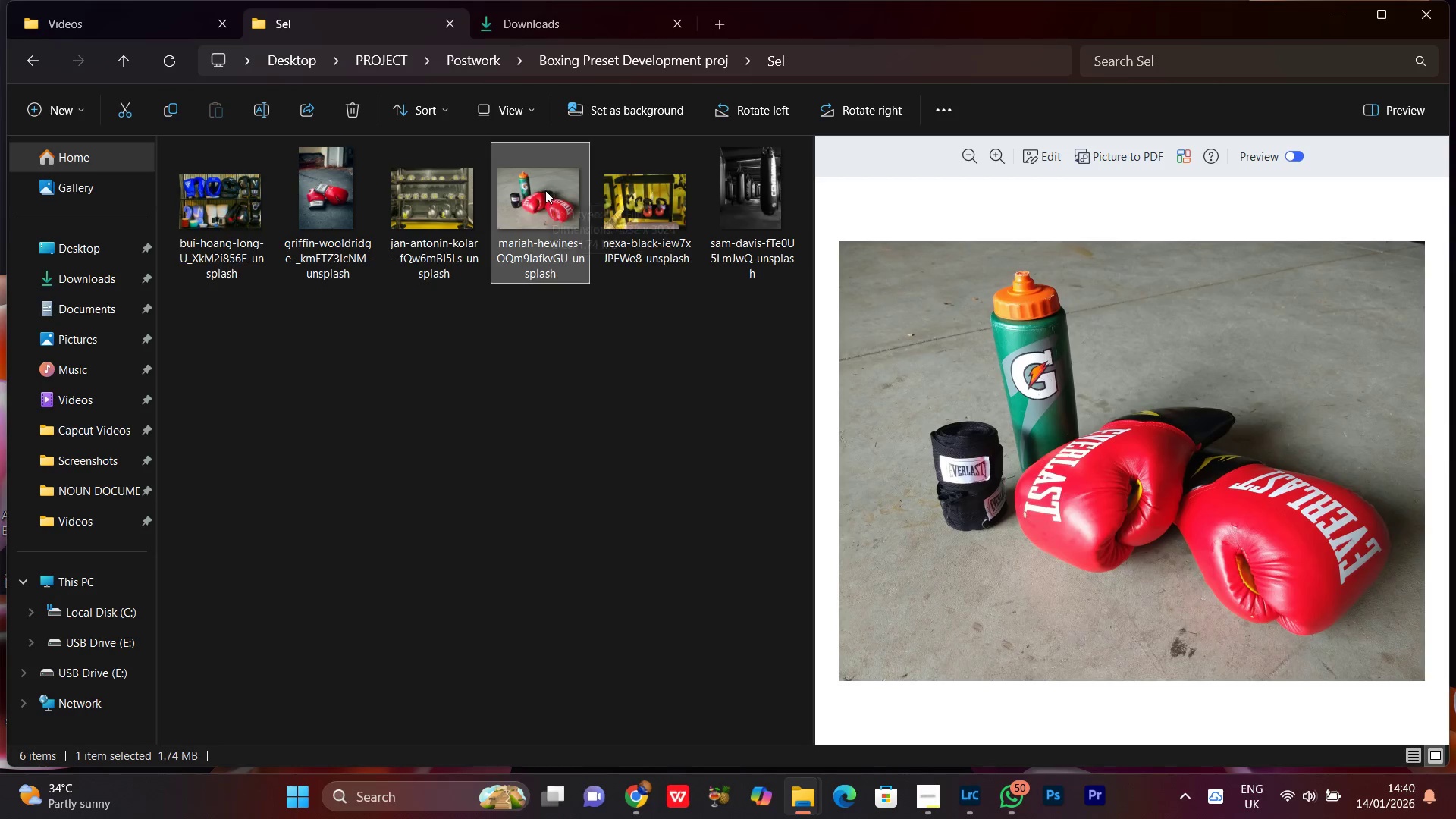 
left_click([328, 230])
 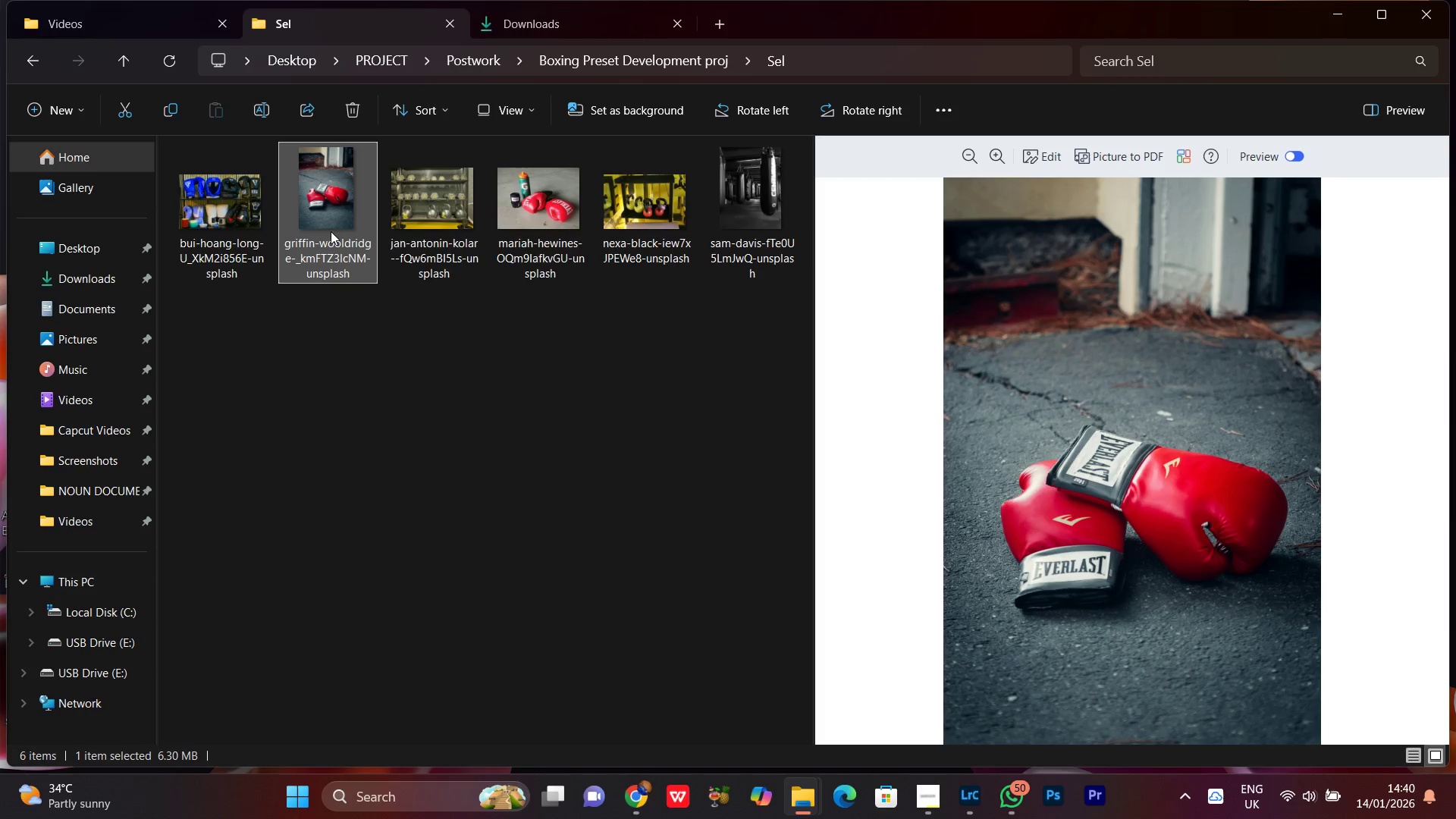 
left_click([556, 215])
 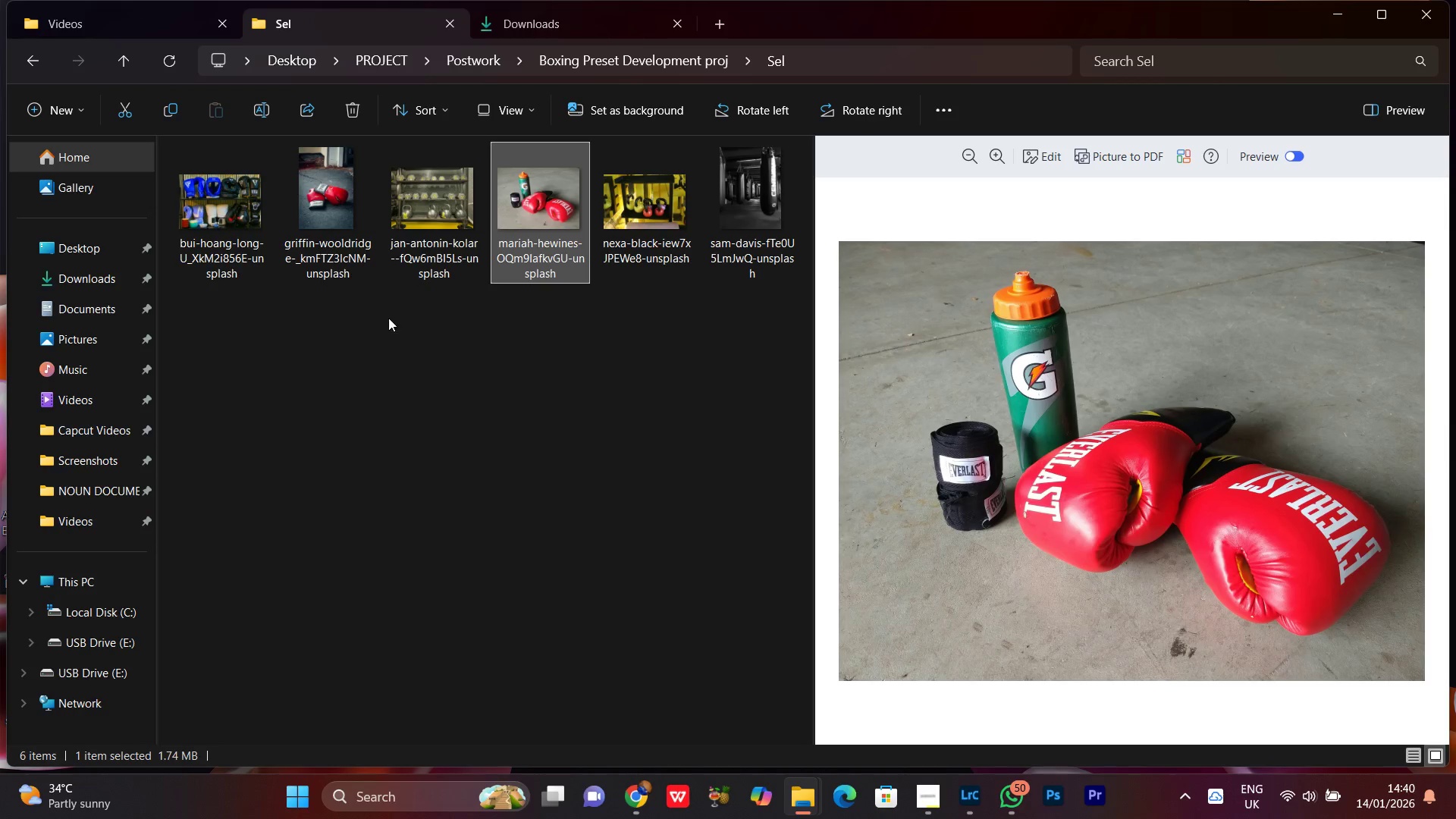 
left_click([327, 205])
 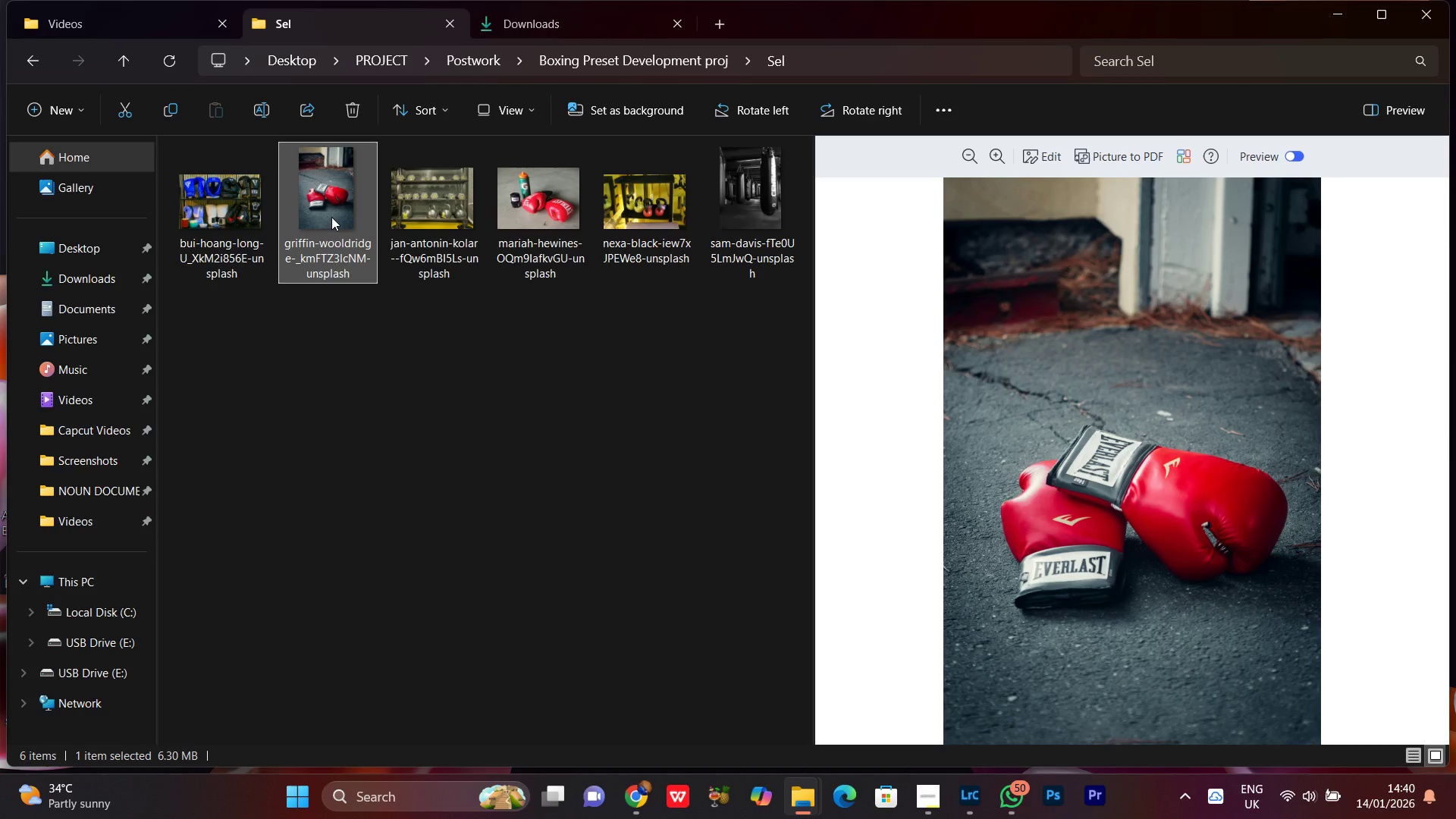 
key(Control+X)
 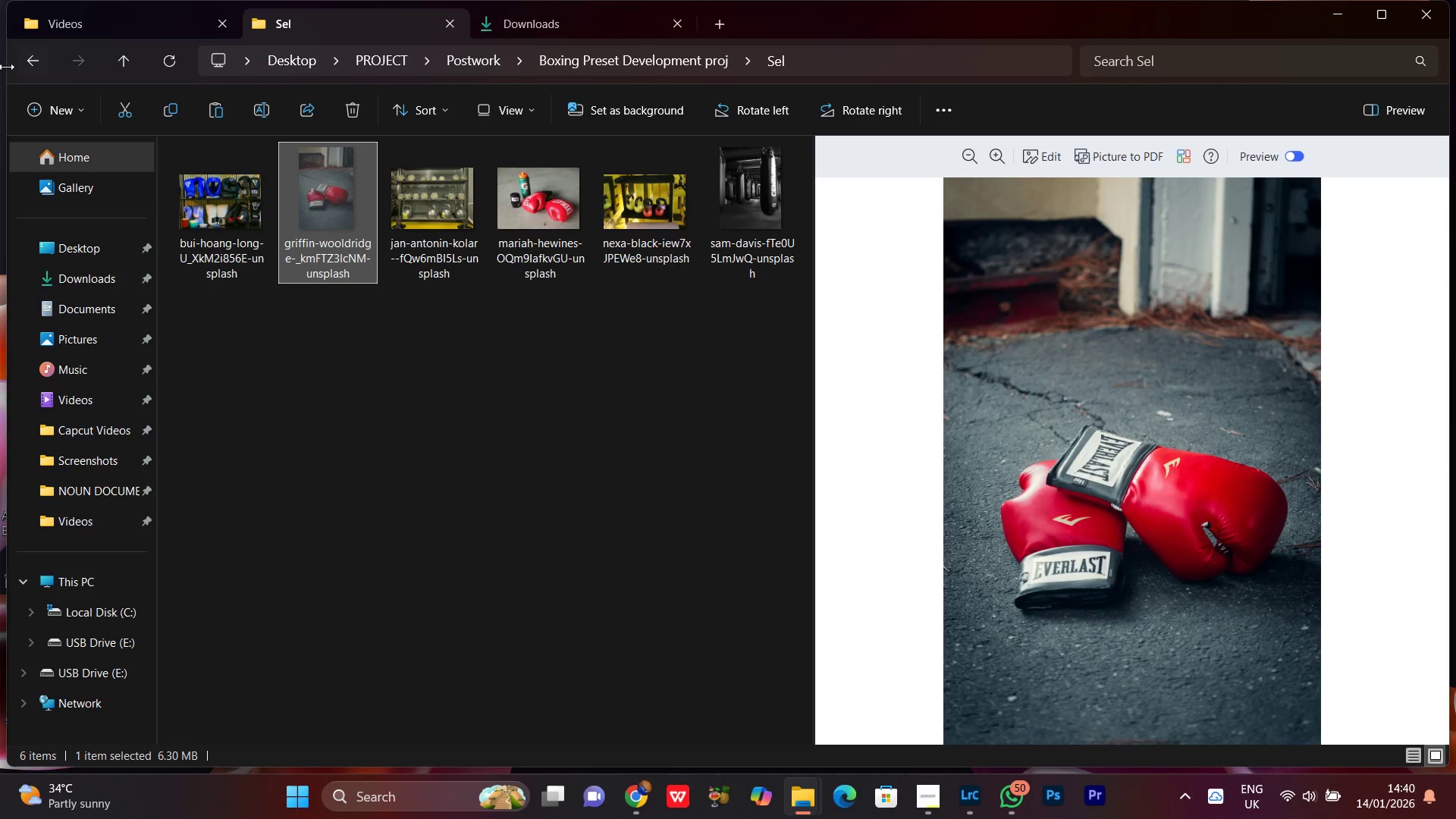 
left_click([36, 64])
 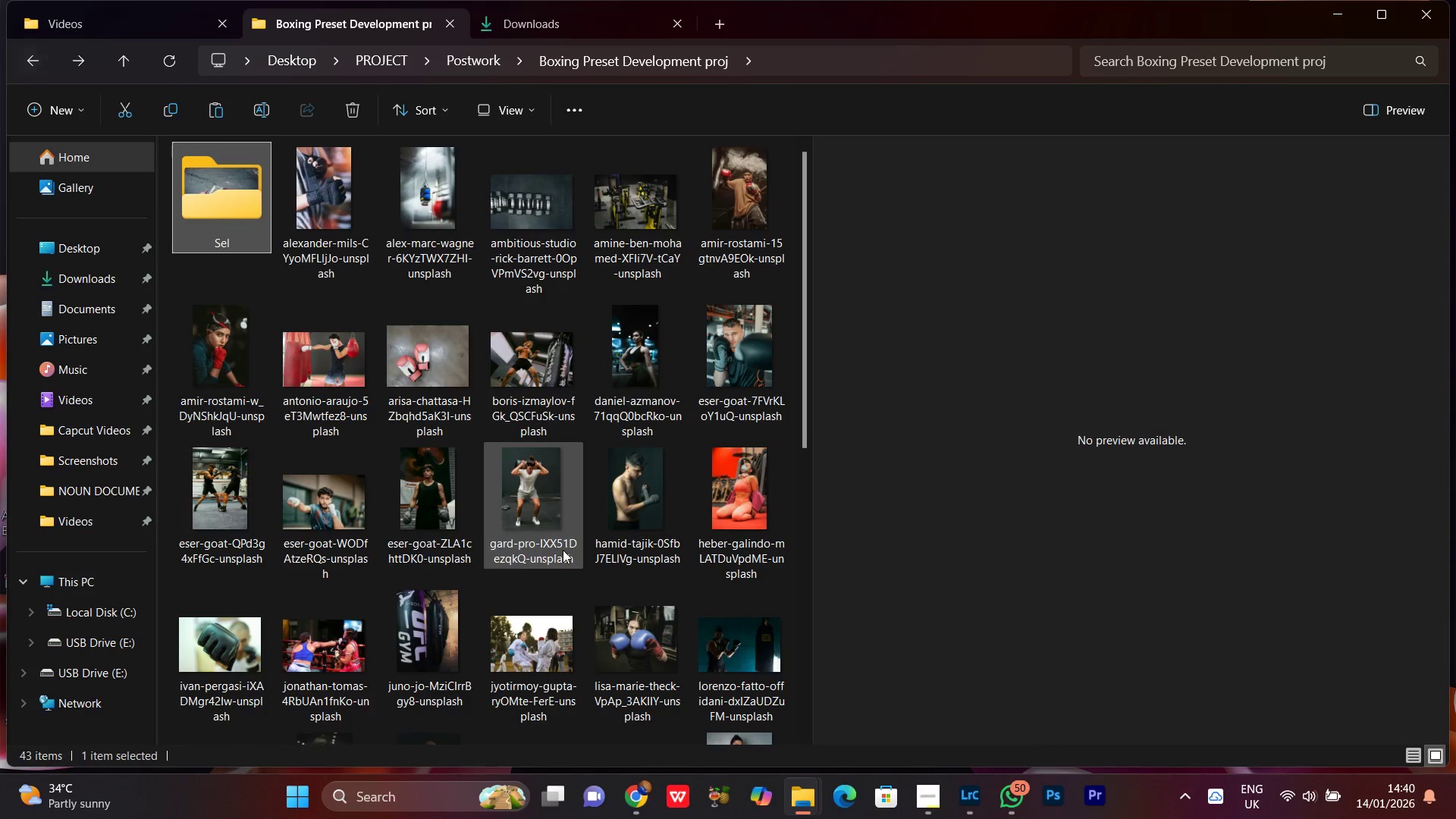 
scroll: coordinate [557, 545], scroll_direction: down, amount: 1.0
 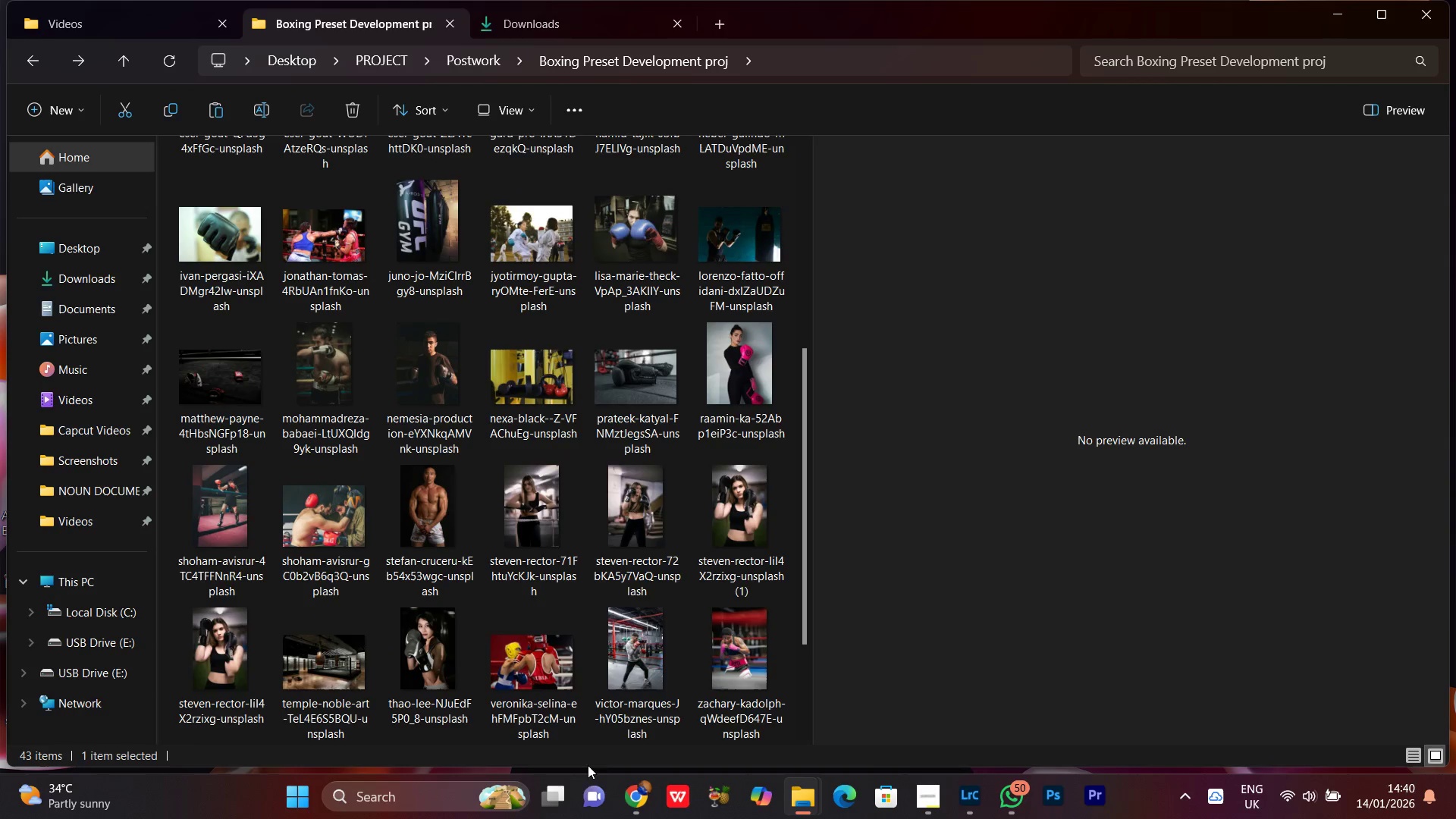 
left_click([577, 667])
 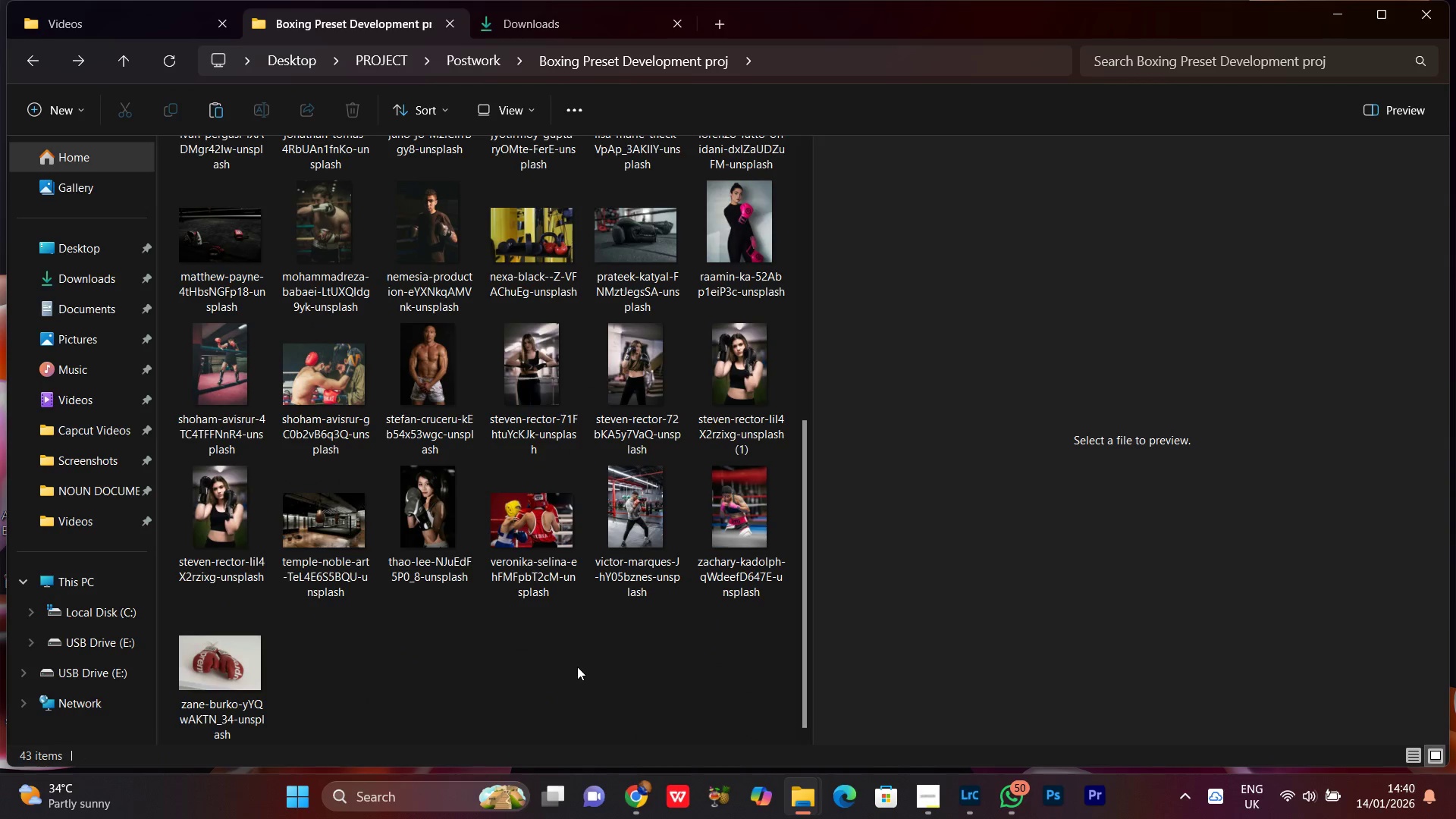 
scroll: coordinate [630, 708], scroll_direction: down, amount: 8.0
 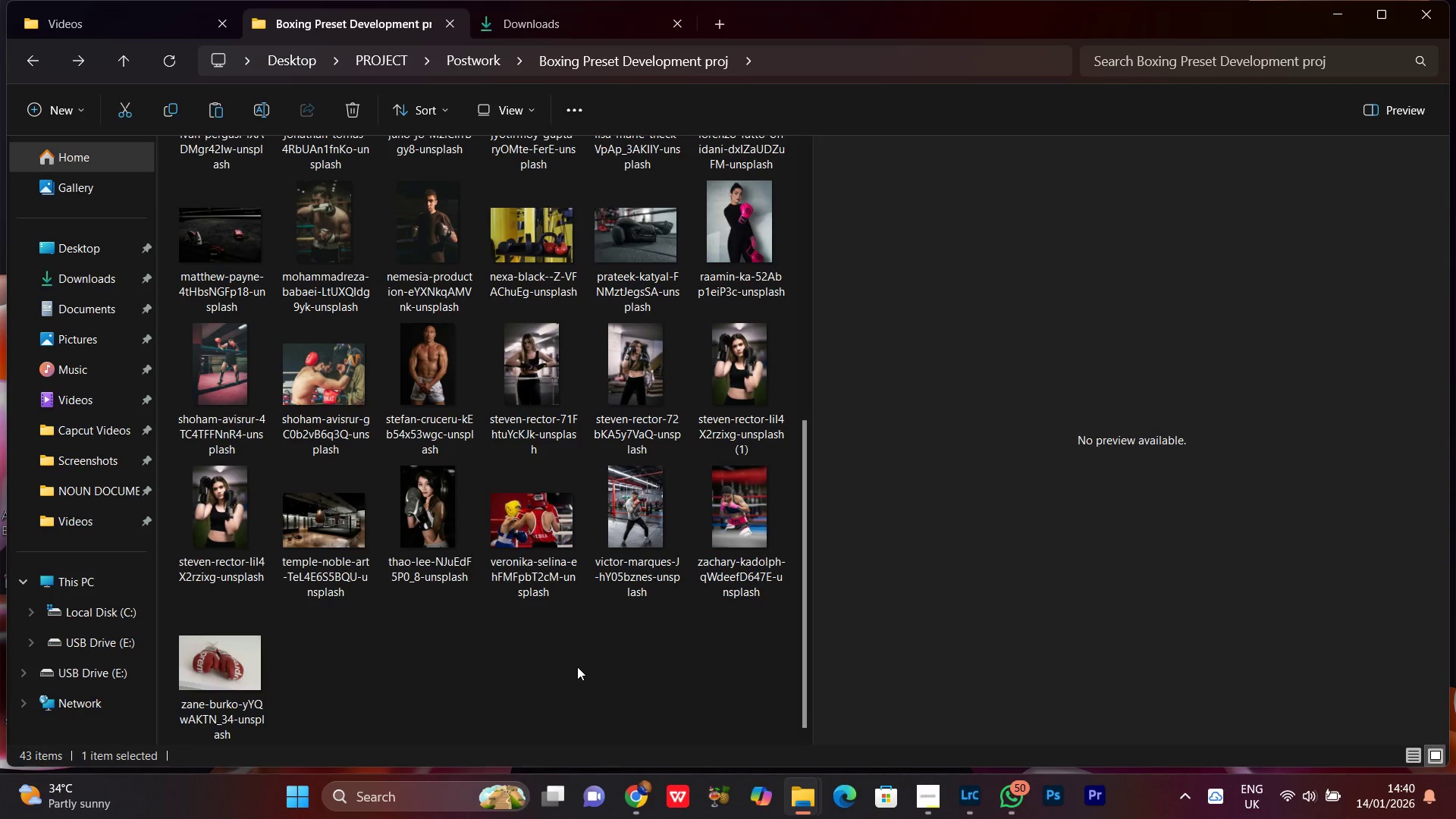 
key(Control+V)
 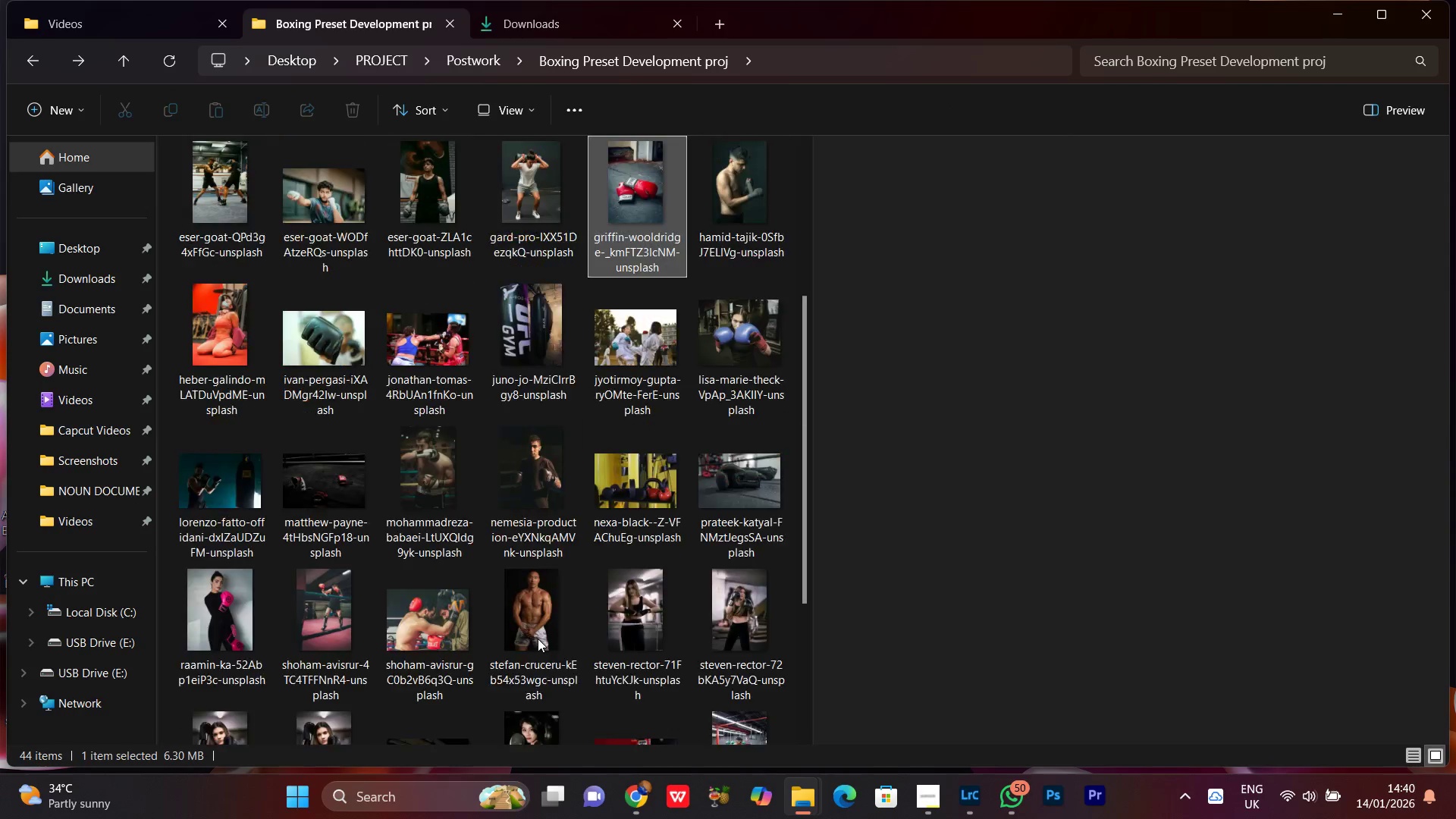 
scroll: coordinate [571, 674], scroll_direction: down, amount: 6.0
 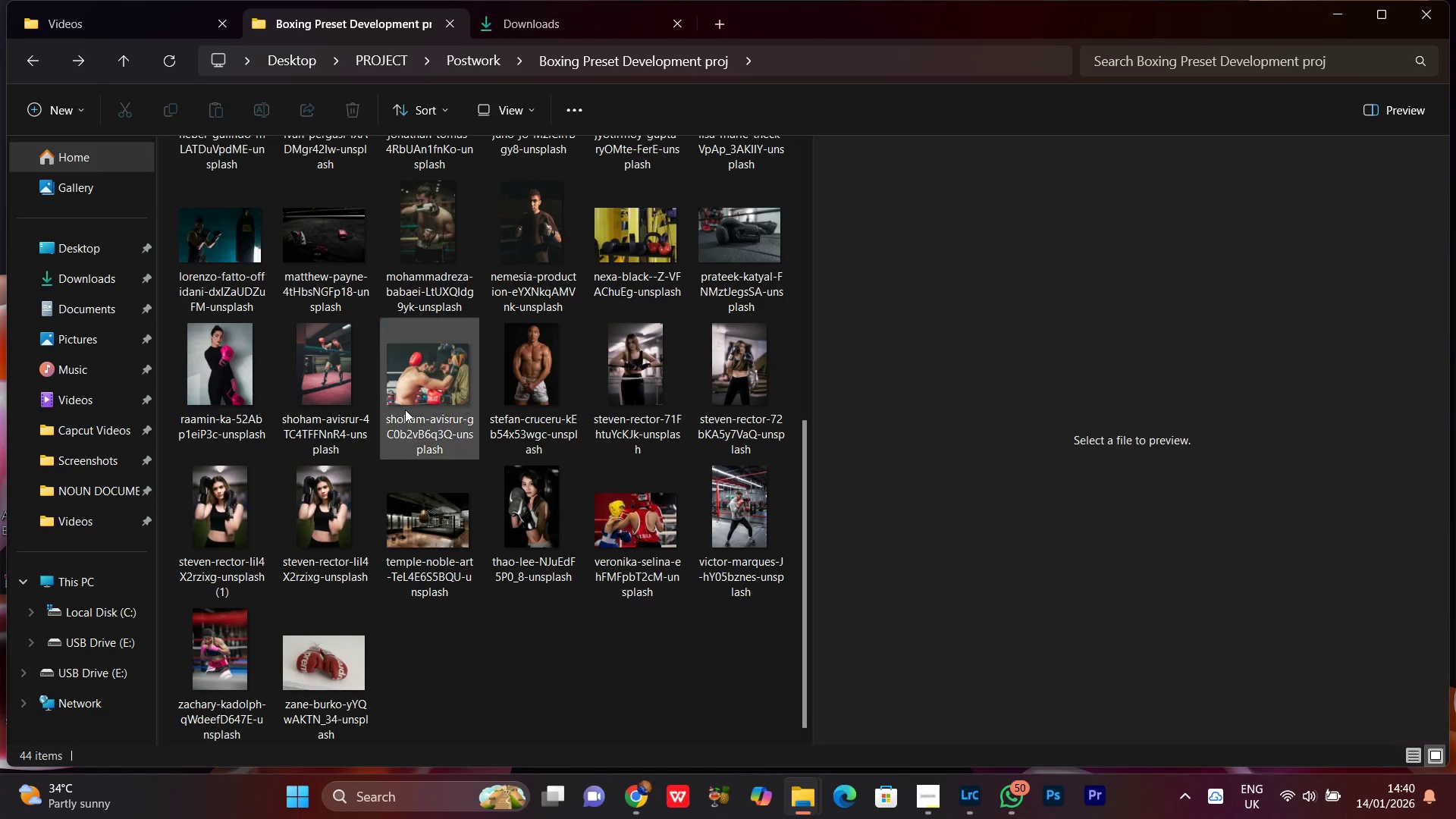 
scroll: coordinate [377, 348], scroll_direction: up, amount: 4.0
 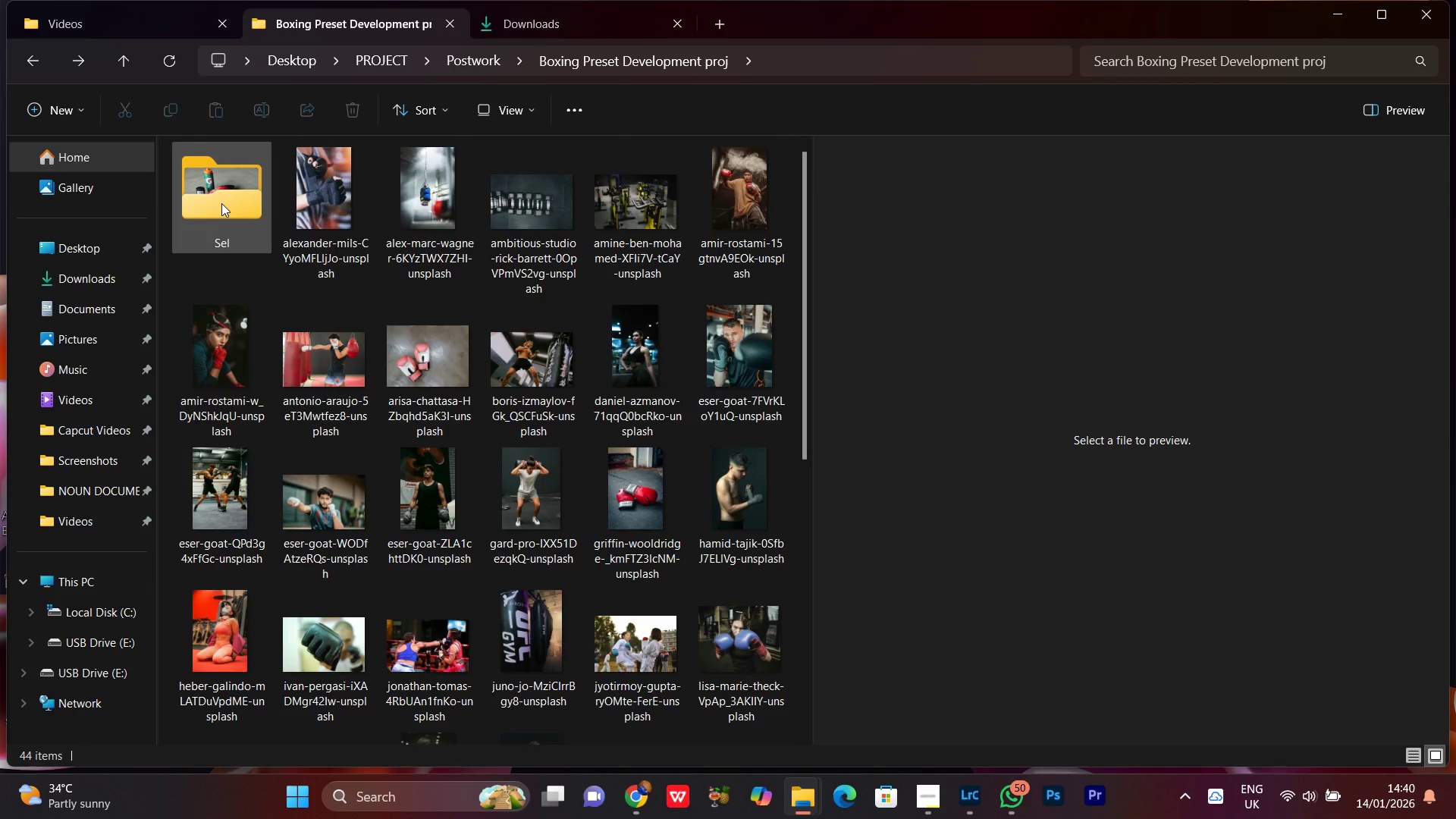 
double_click([222, 203])
 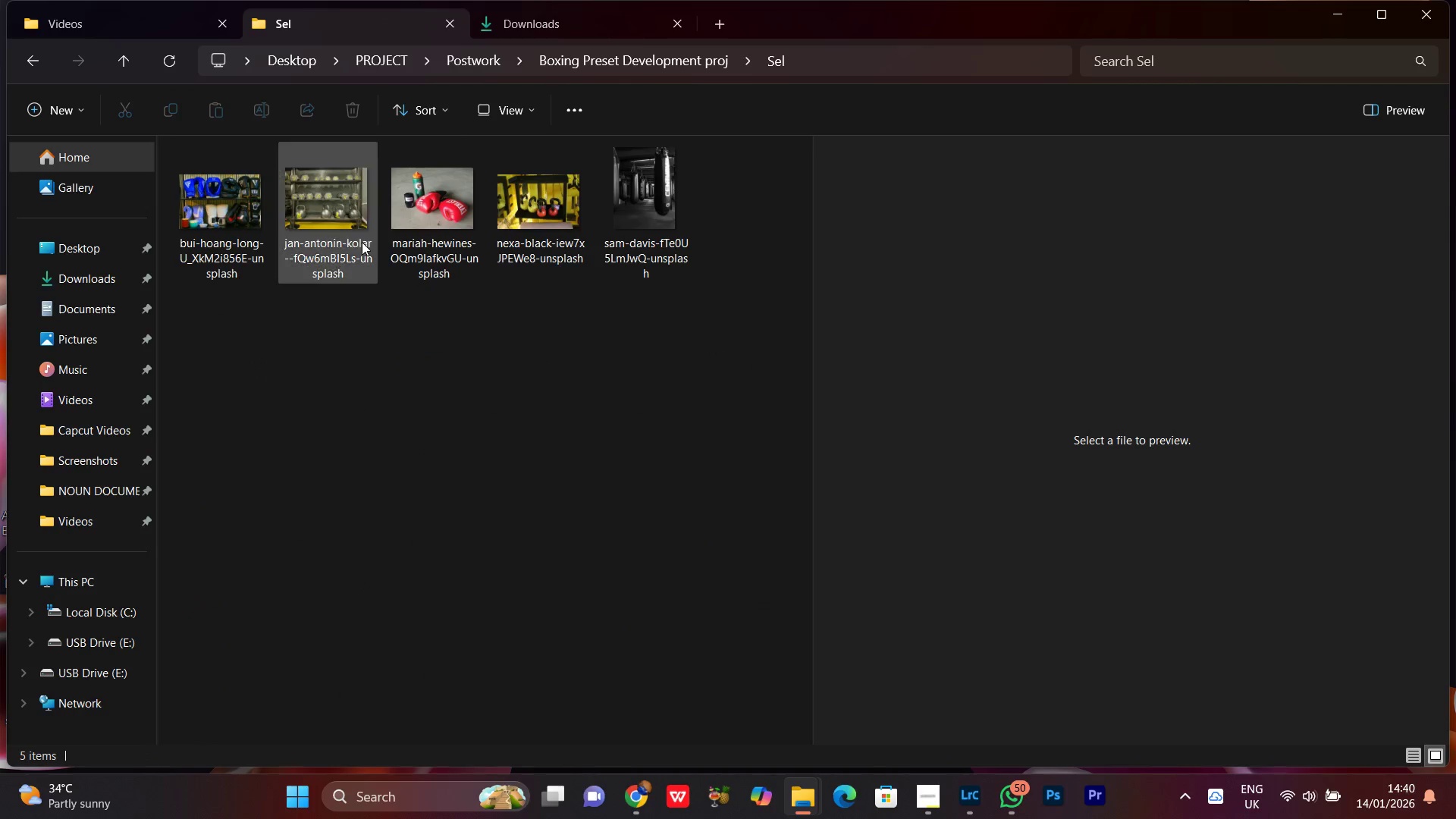 
left_click_drag(start_coordinate=[350, 231], to_coordinate=[351, 228])
 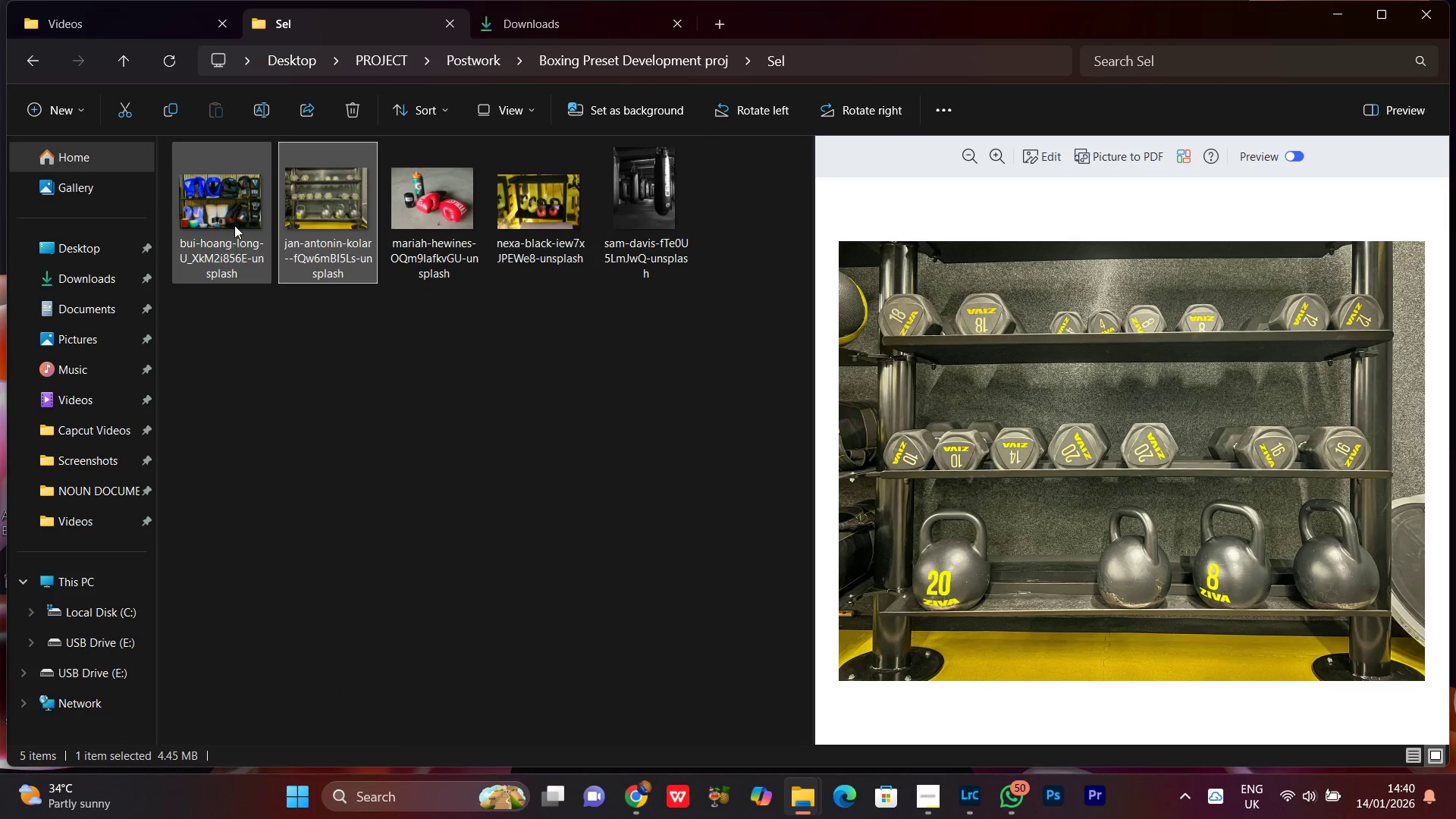 
left_click([234, 209])
 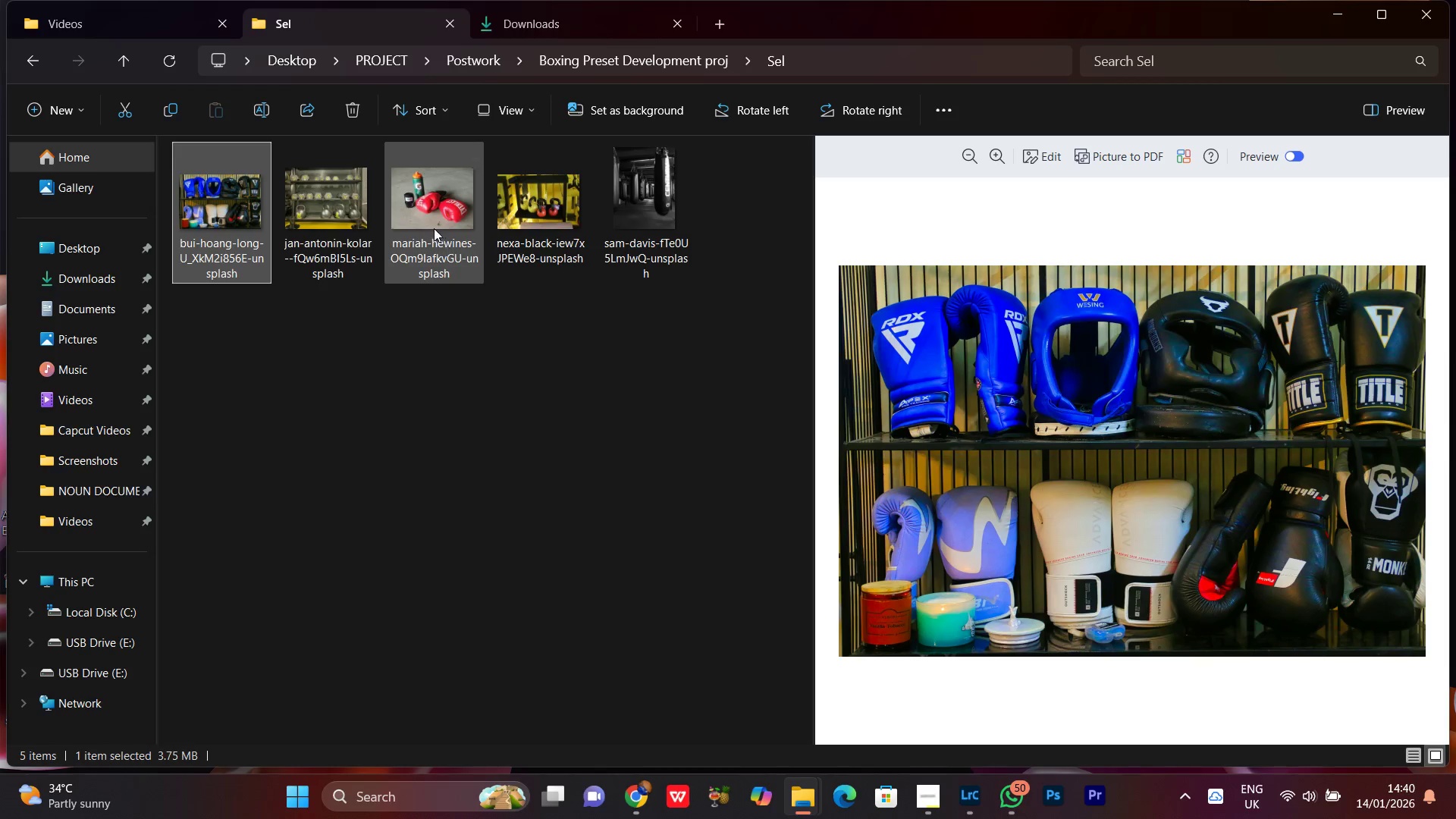 
left_click([428, 209])
 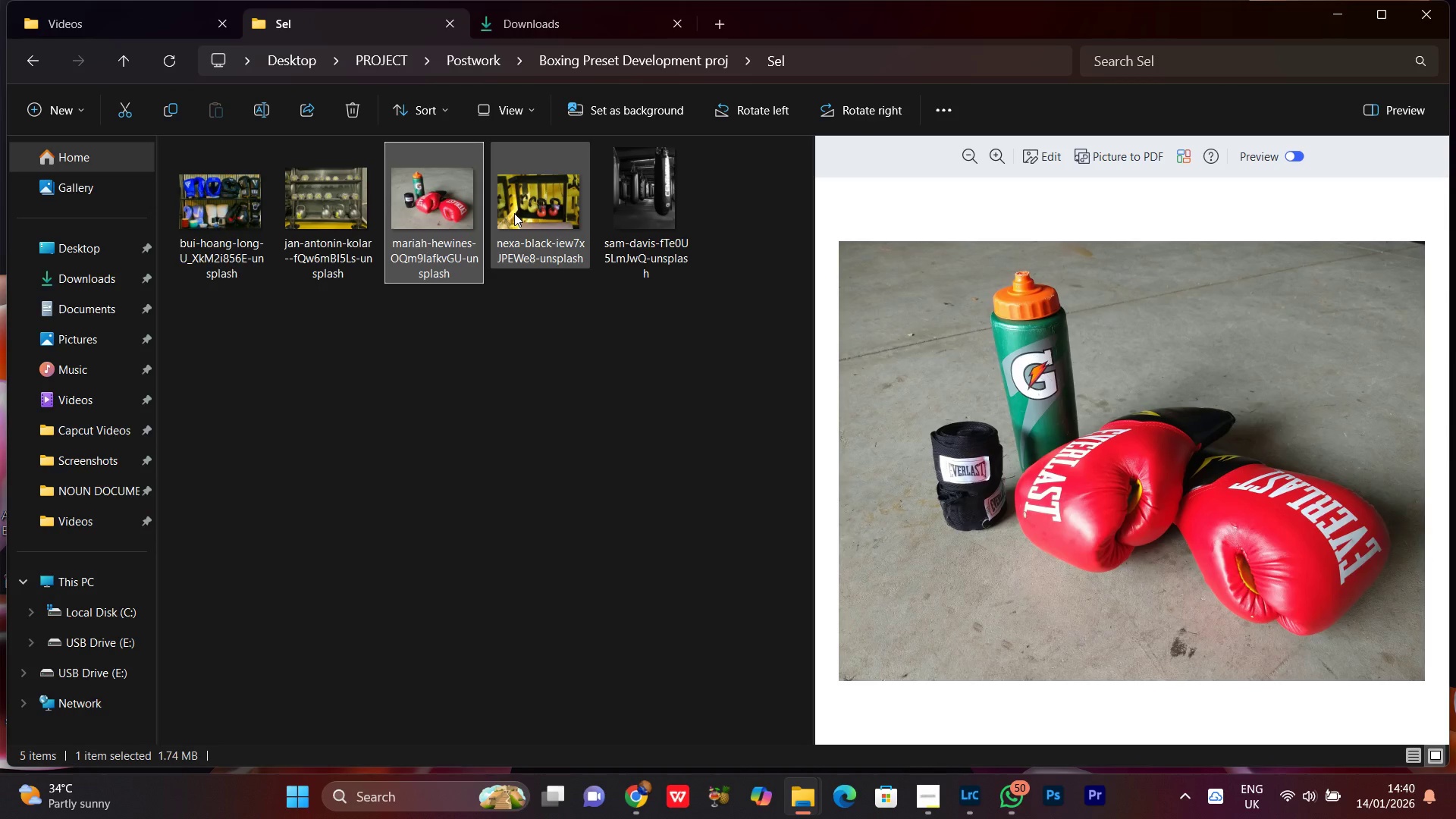 
left_click([514, 213])
 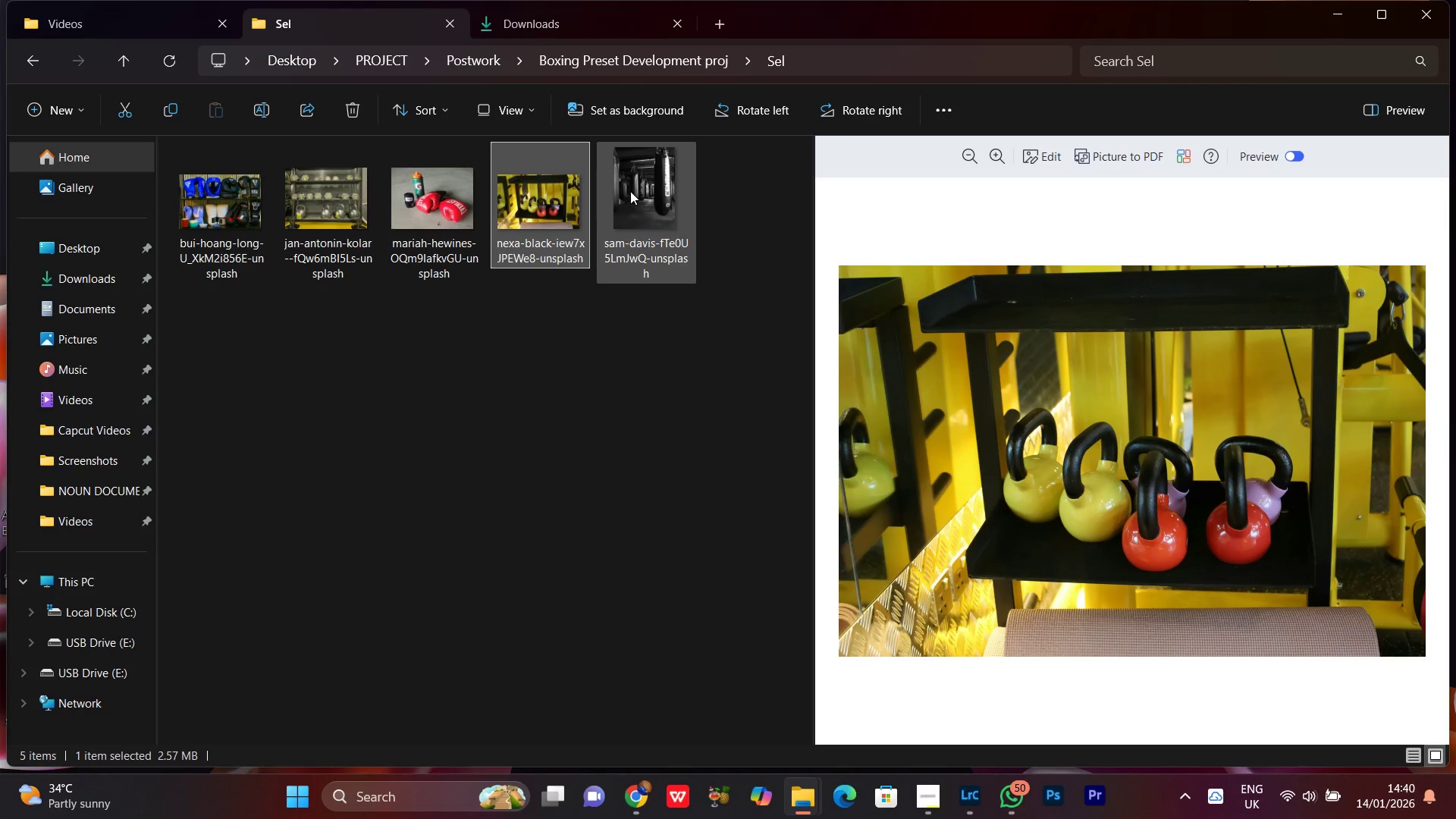 
left_click([630, 191])
 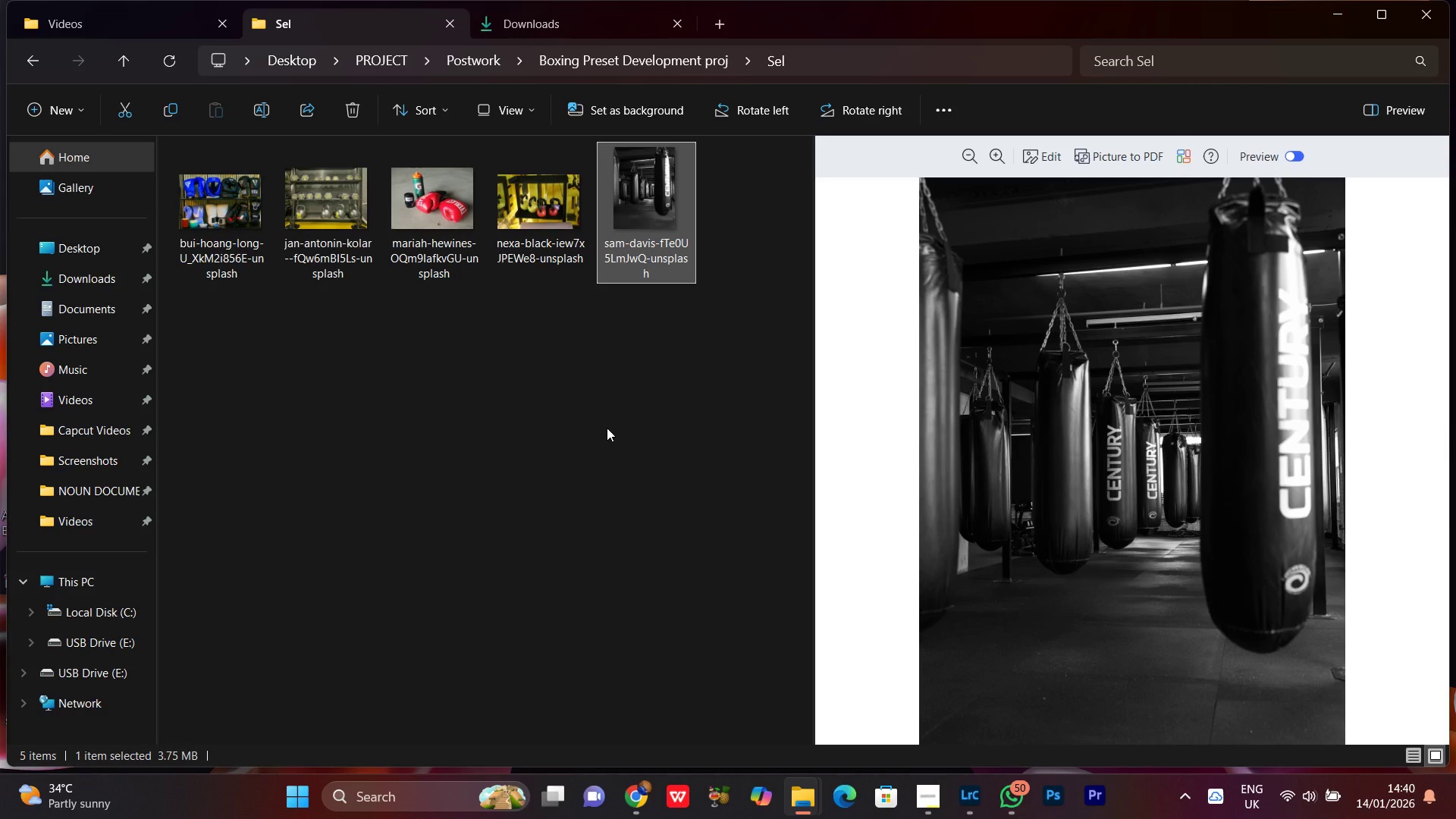 
left_click_drag(start_coordinate=[607, 428], to_coordinate=[607, 421])
 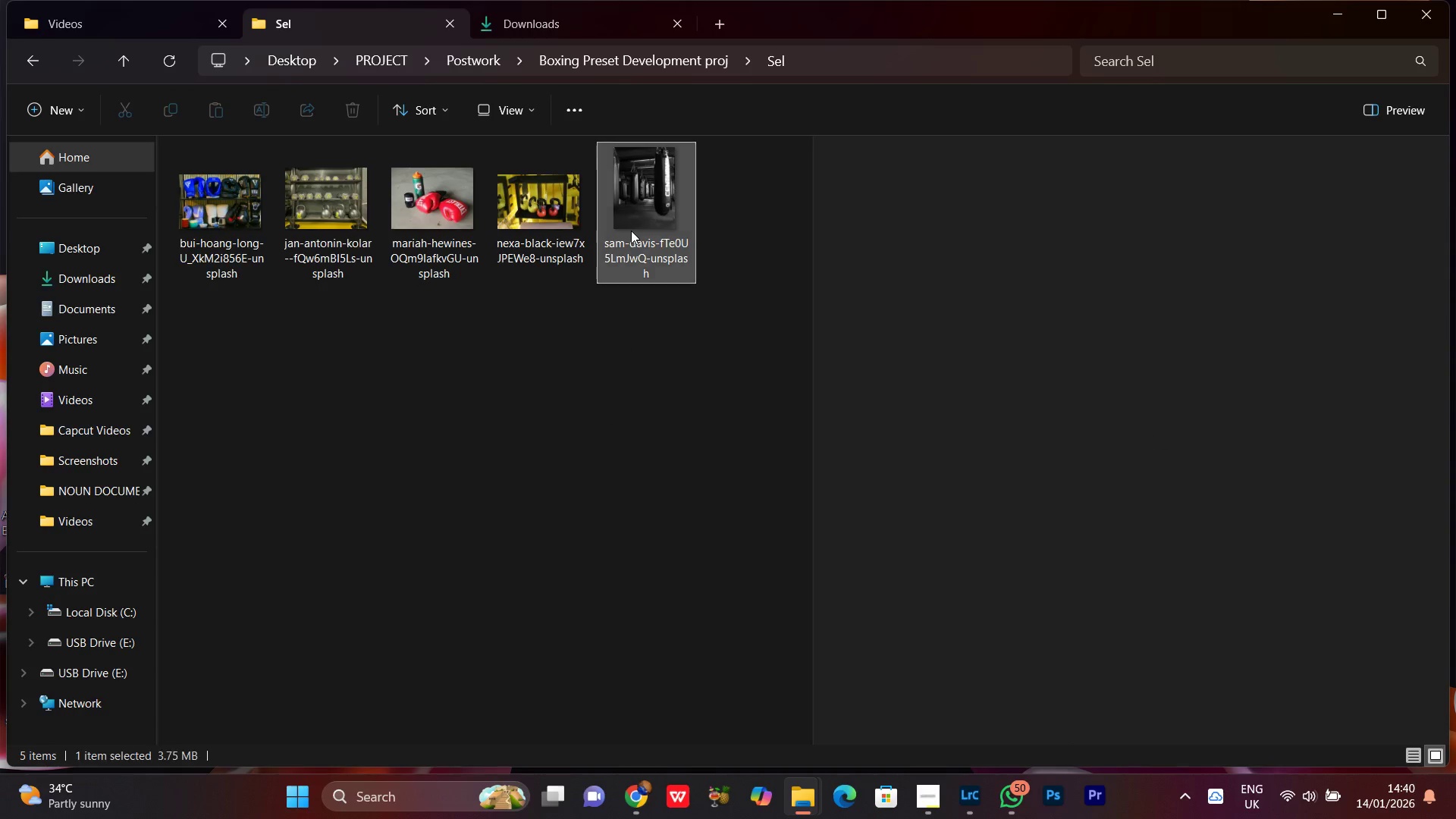 
double_click([631, 231])
 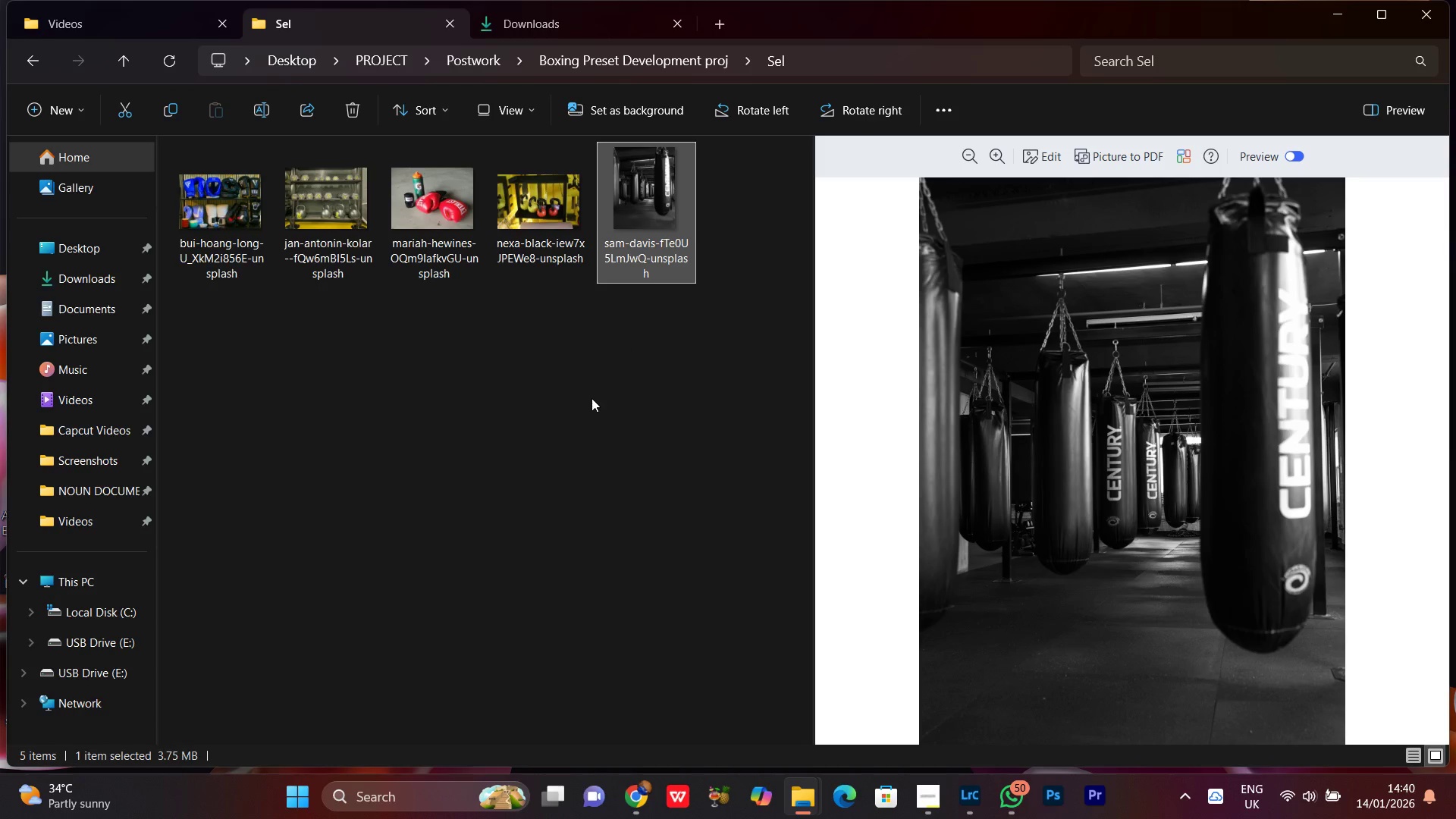 
left_click([592, 398])
 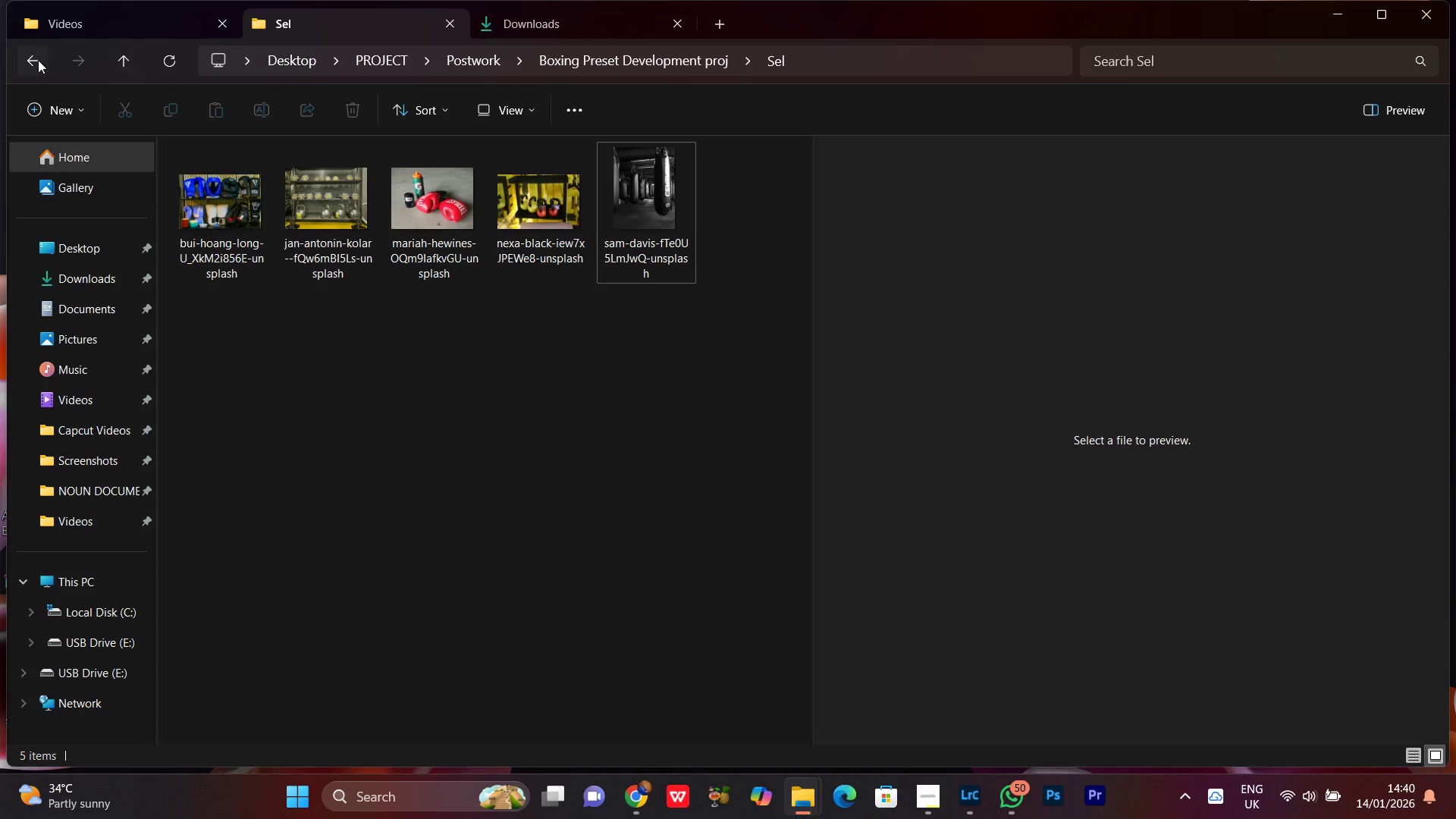 
left_click([38, 60])
 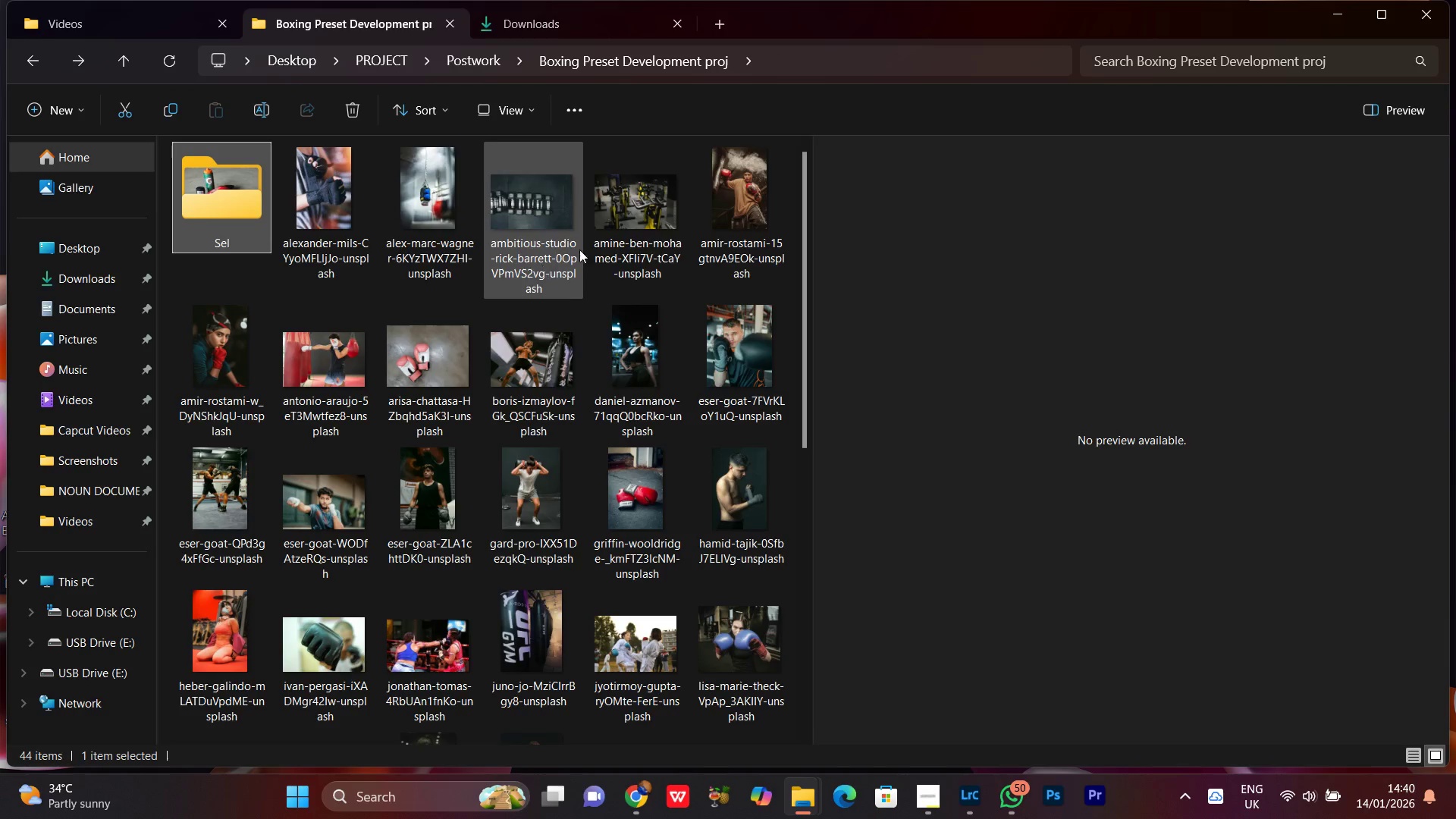 
left_click([642, 221])
 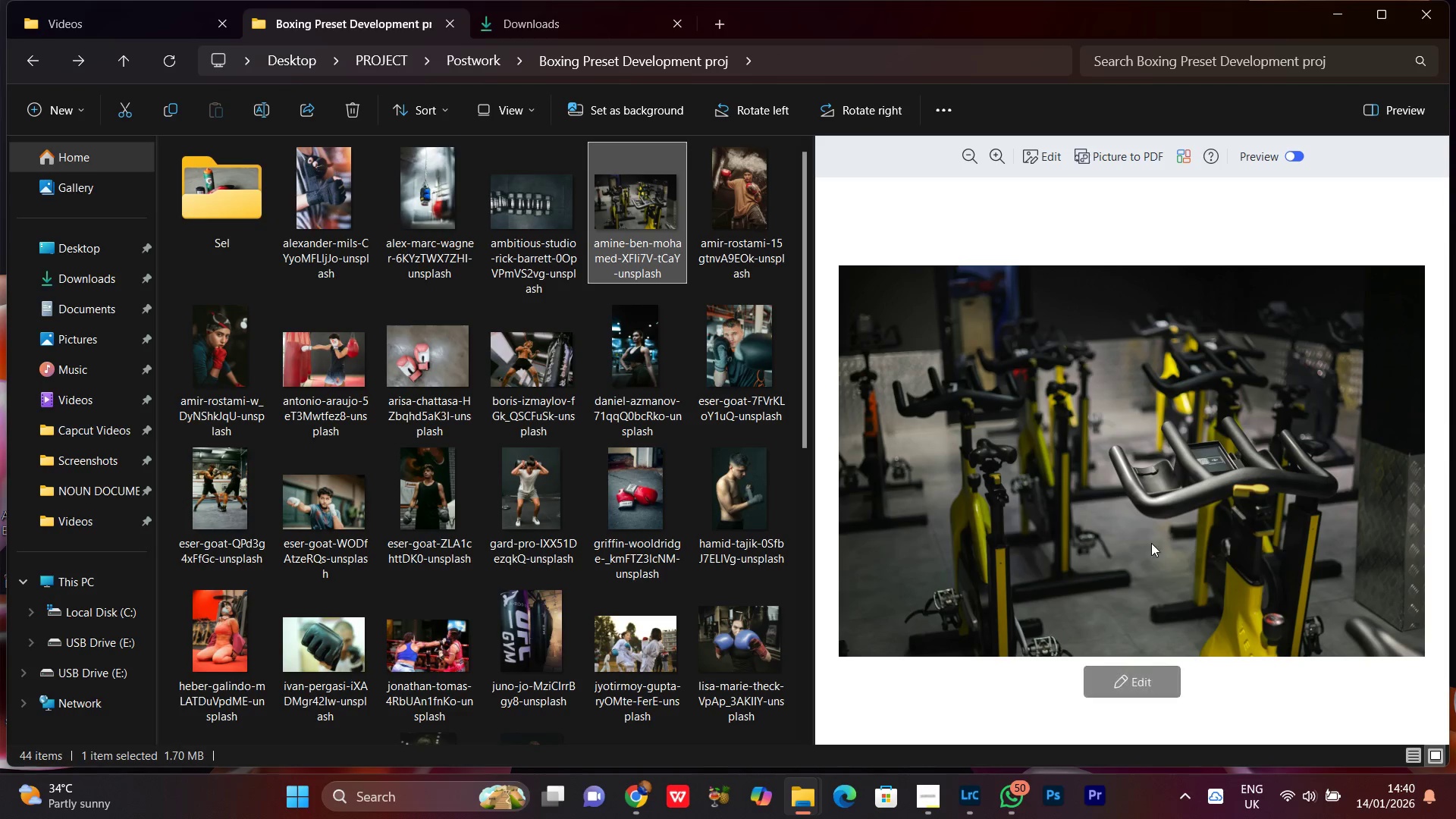 
scroll: coordinate [510, 676], scroll_direction: down, amount: 6.0
 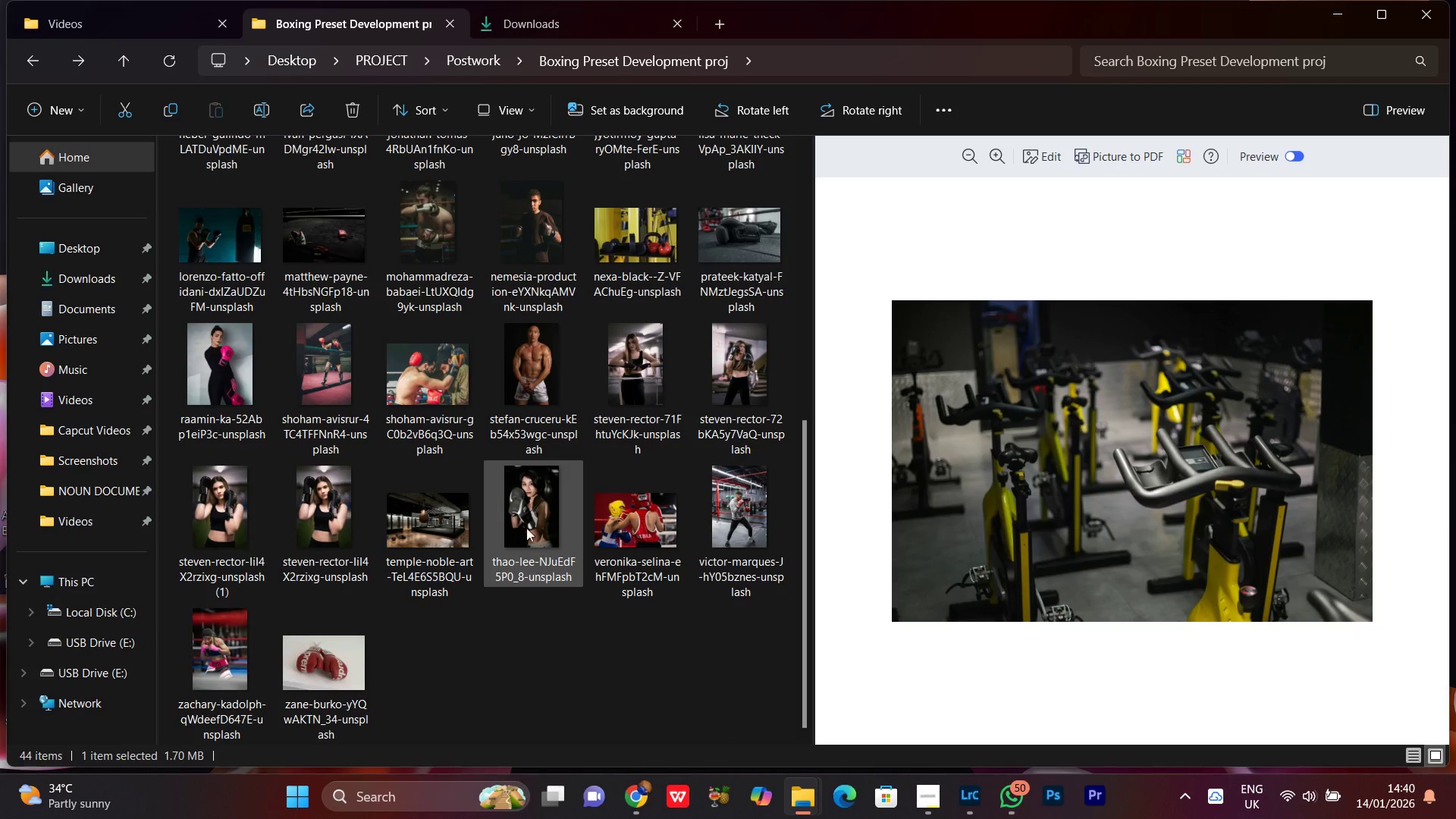 
left_click([516, 511])
 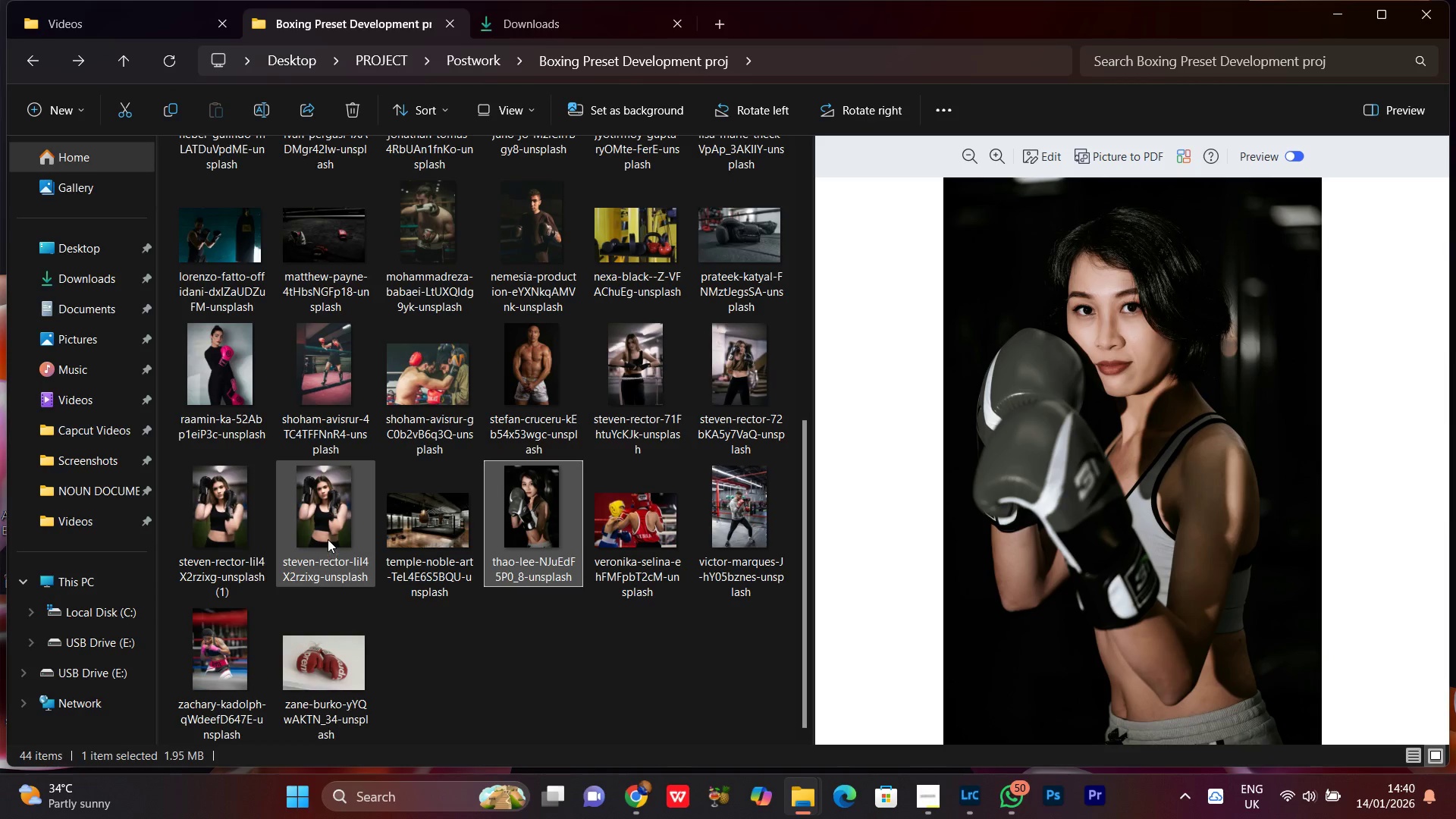 
left_click([328, 538])
 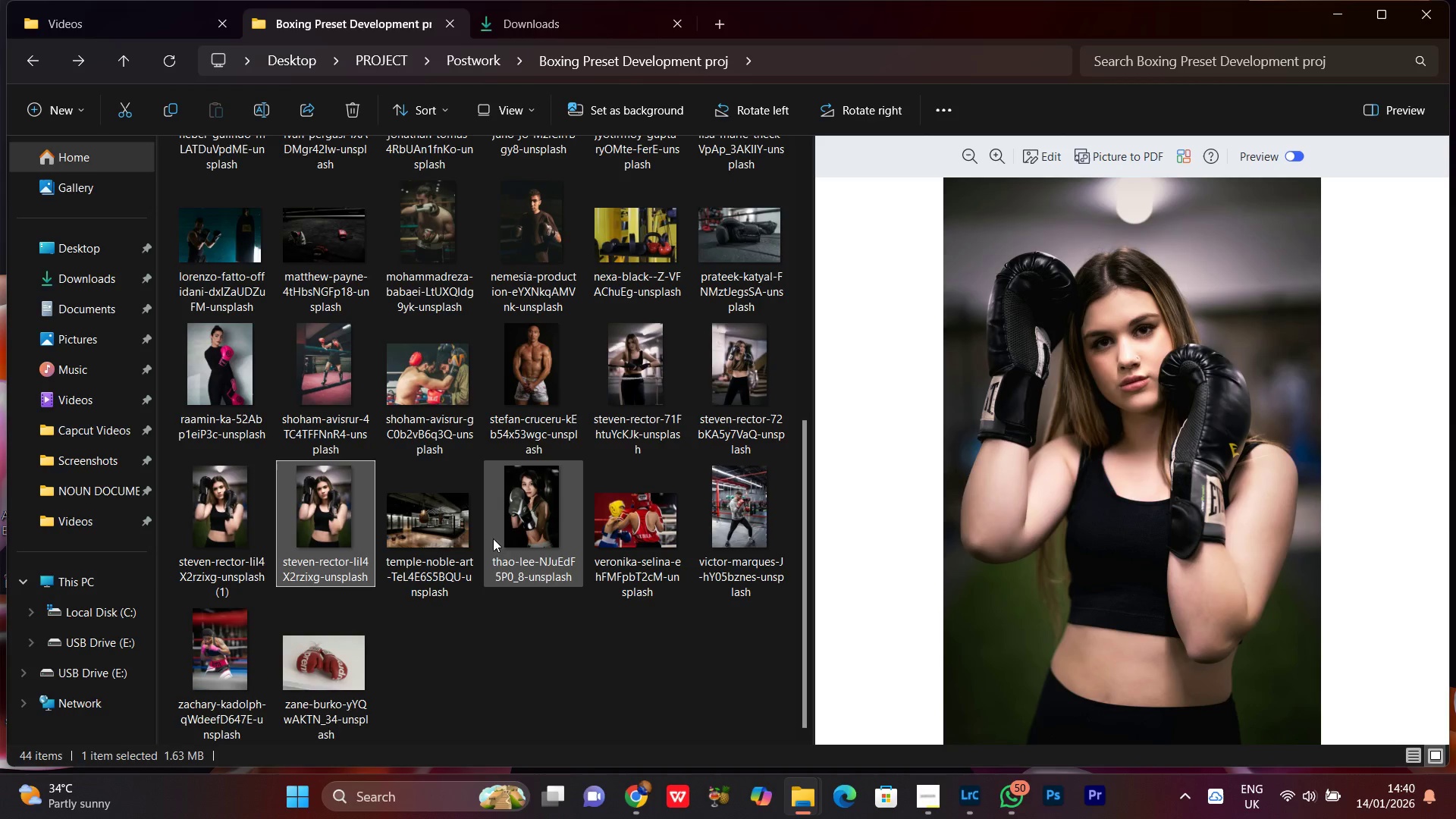 
left_click([521, 522])
 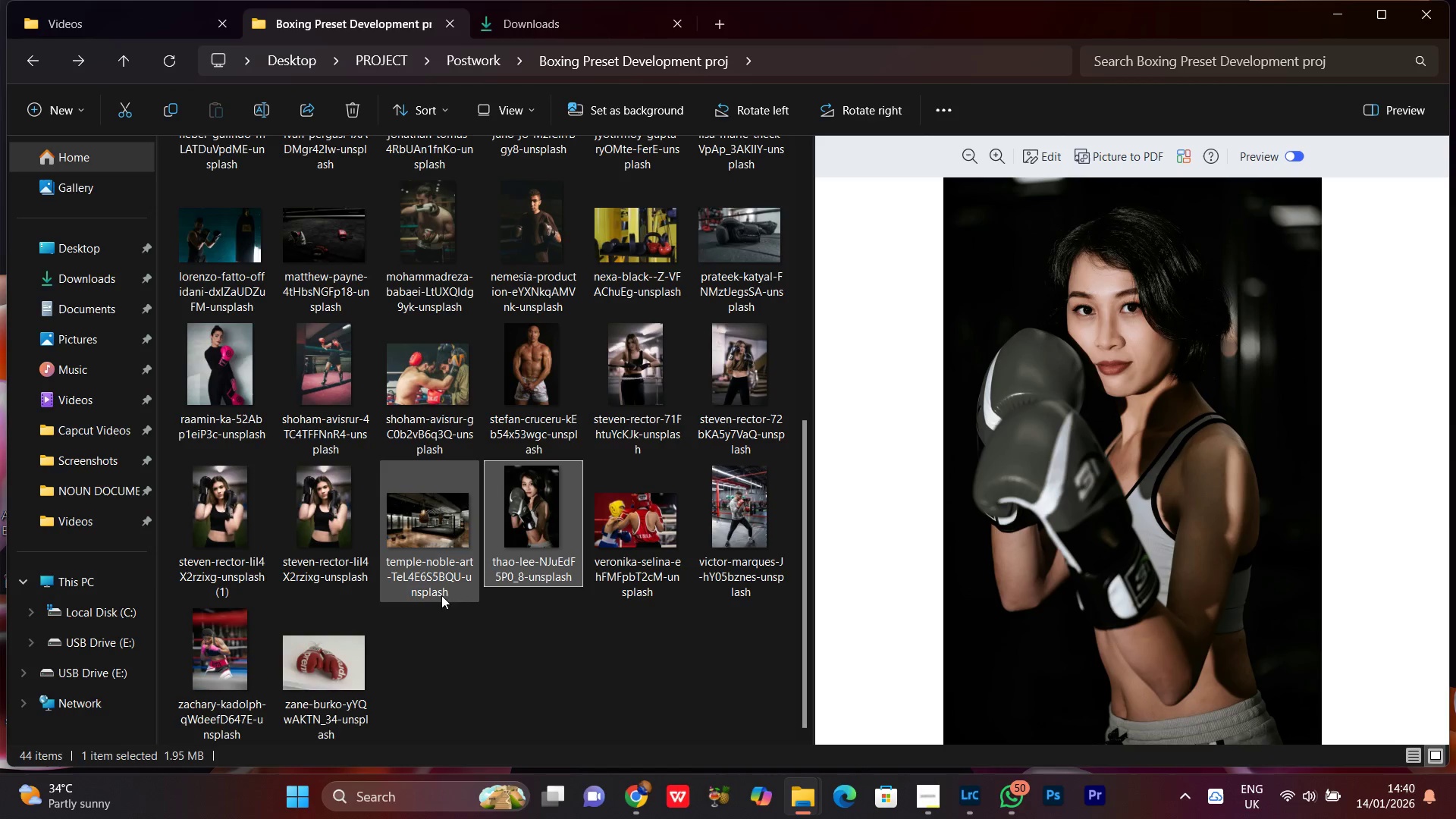 
wait(5.52)
 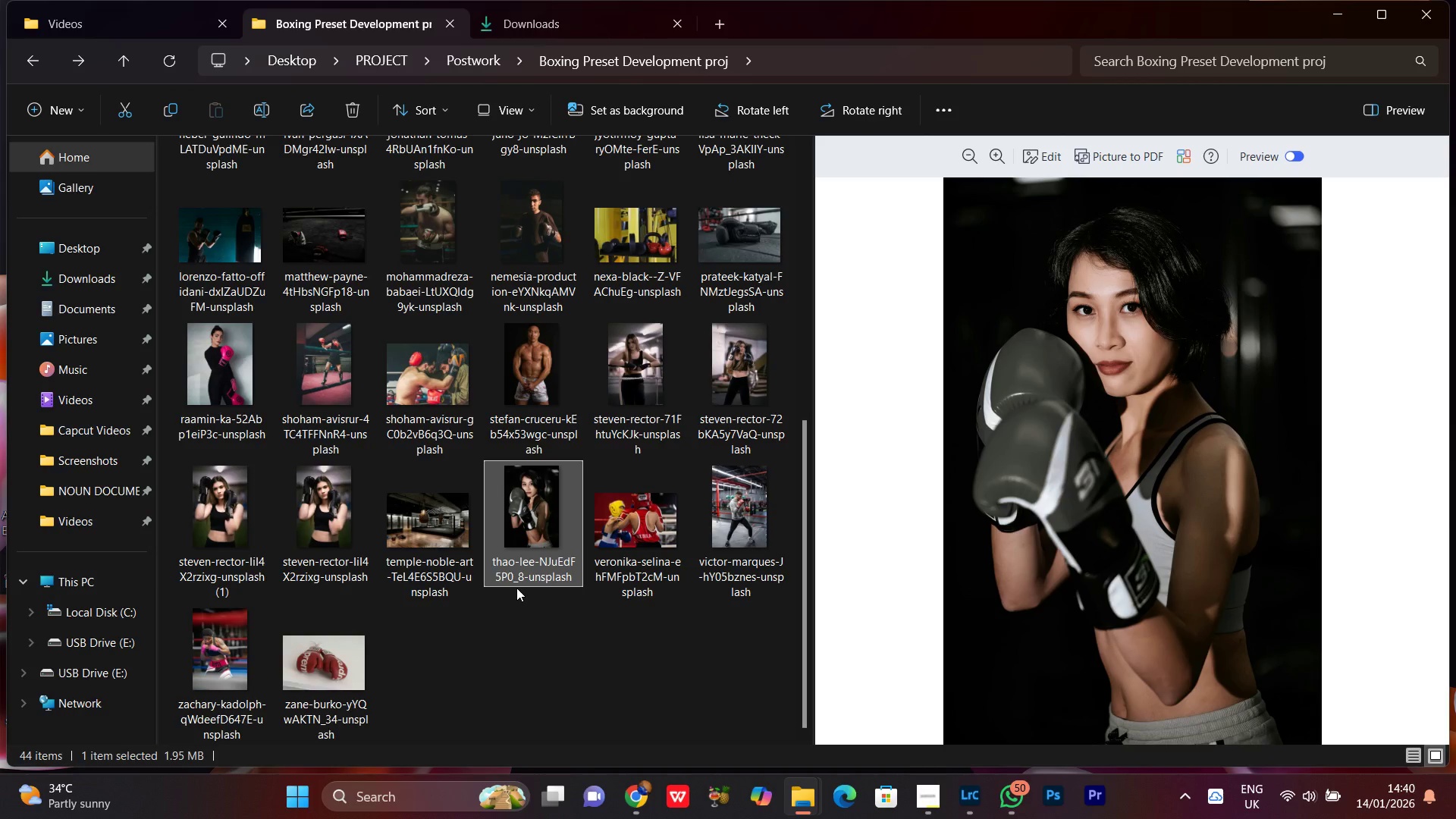 
hold_key(key=ControlLeft, duration=1.22)
left_click([323, 520])
 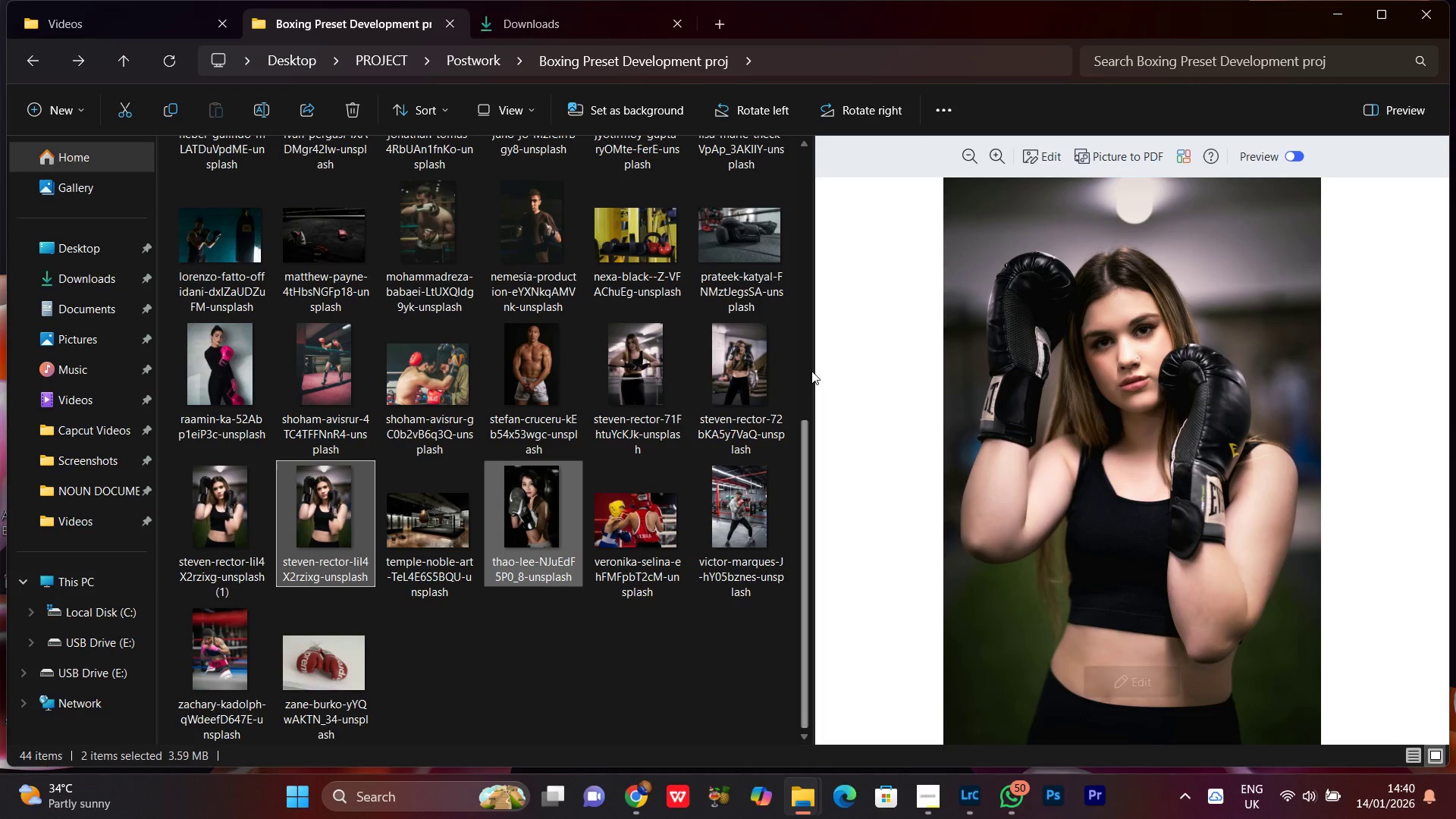 
left_click([767, 353])
 